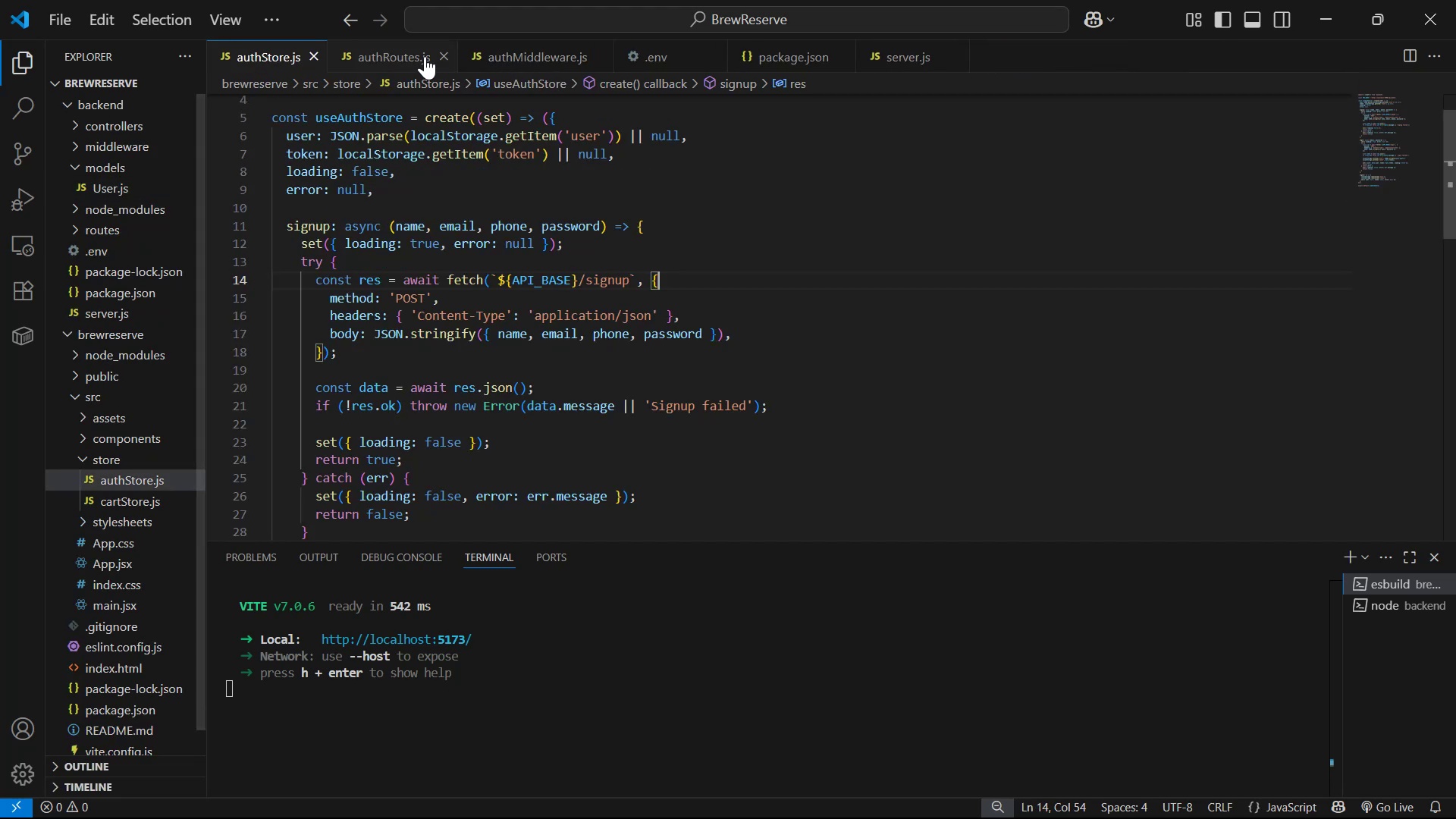 
left_click([438, 56])
 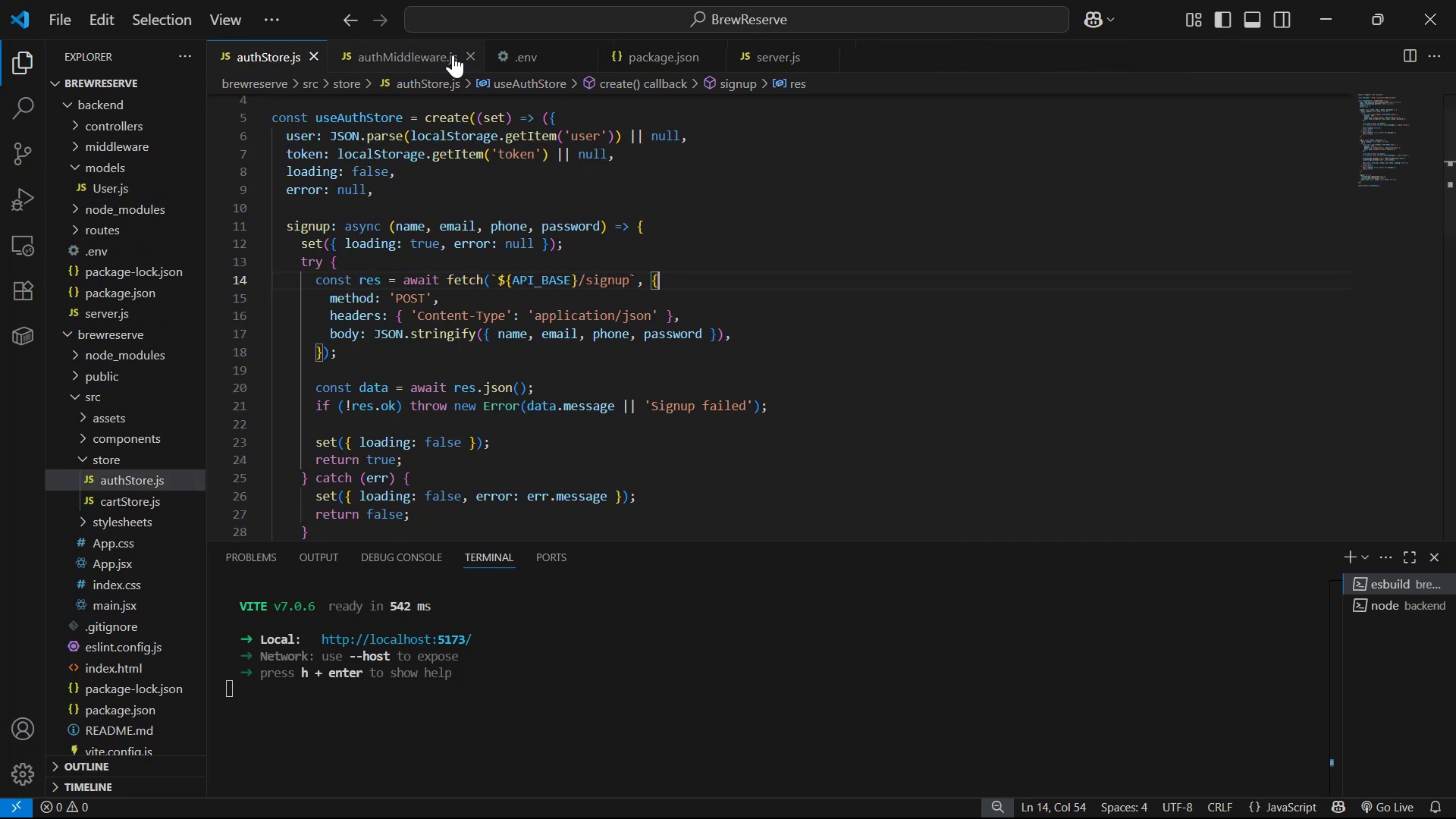 
left_click([474, 55])
 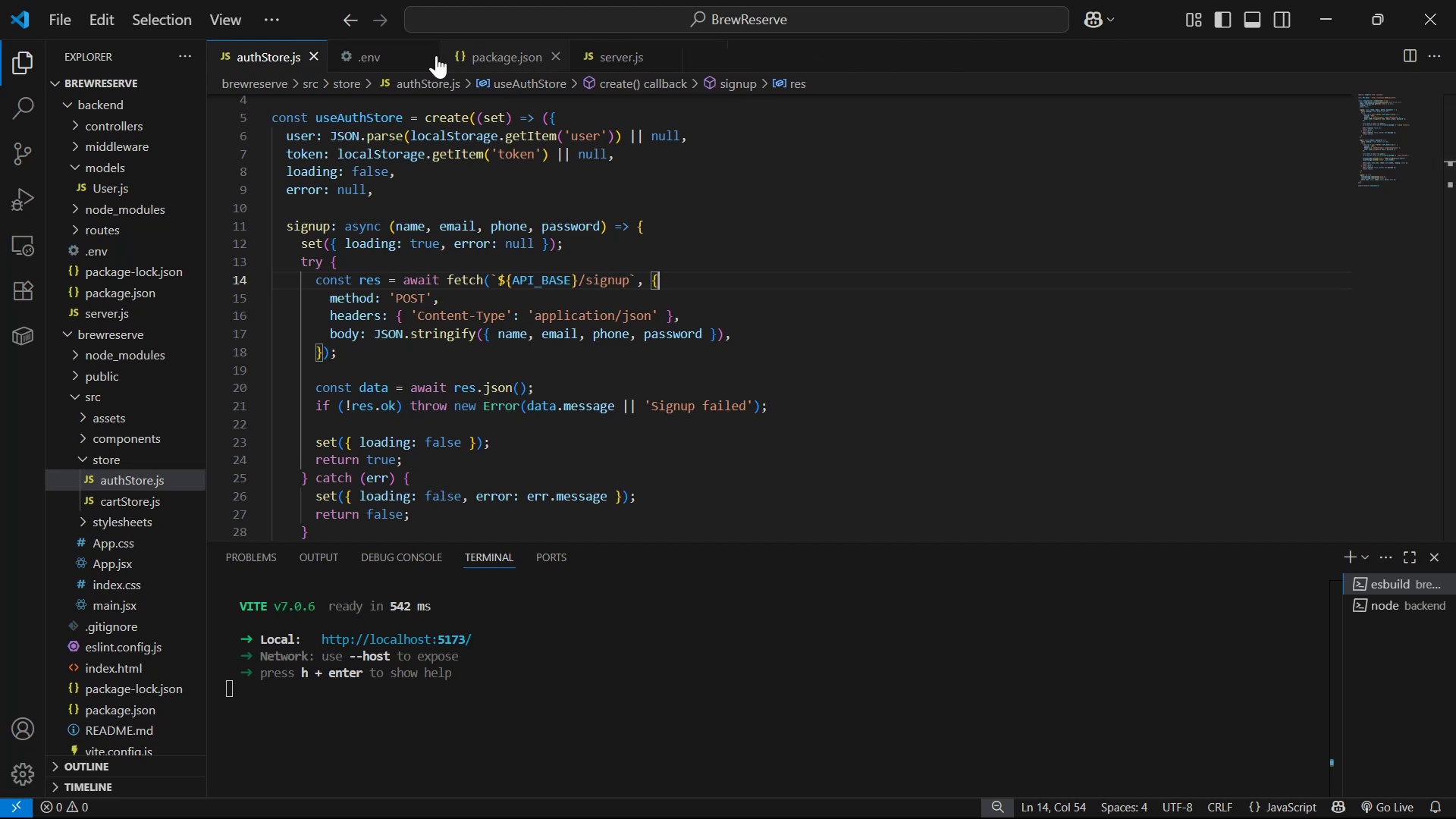 
left_click([428, 56])
 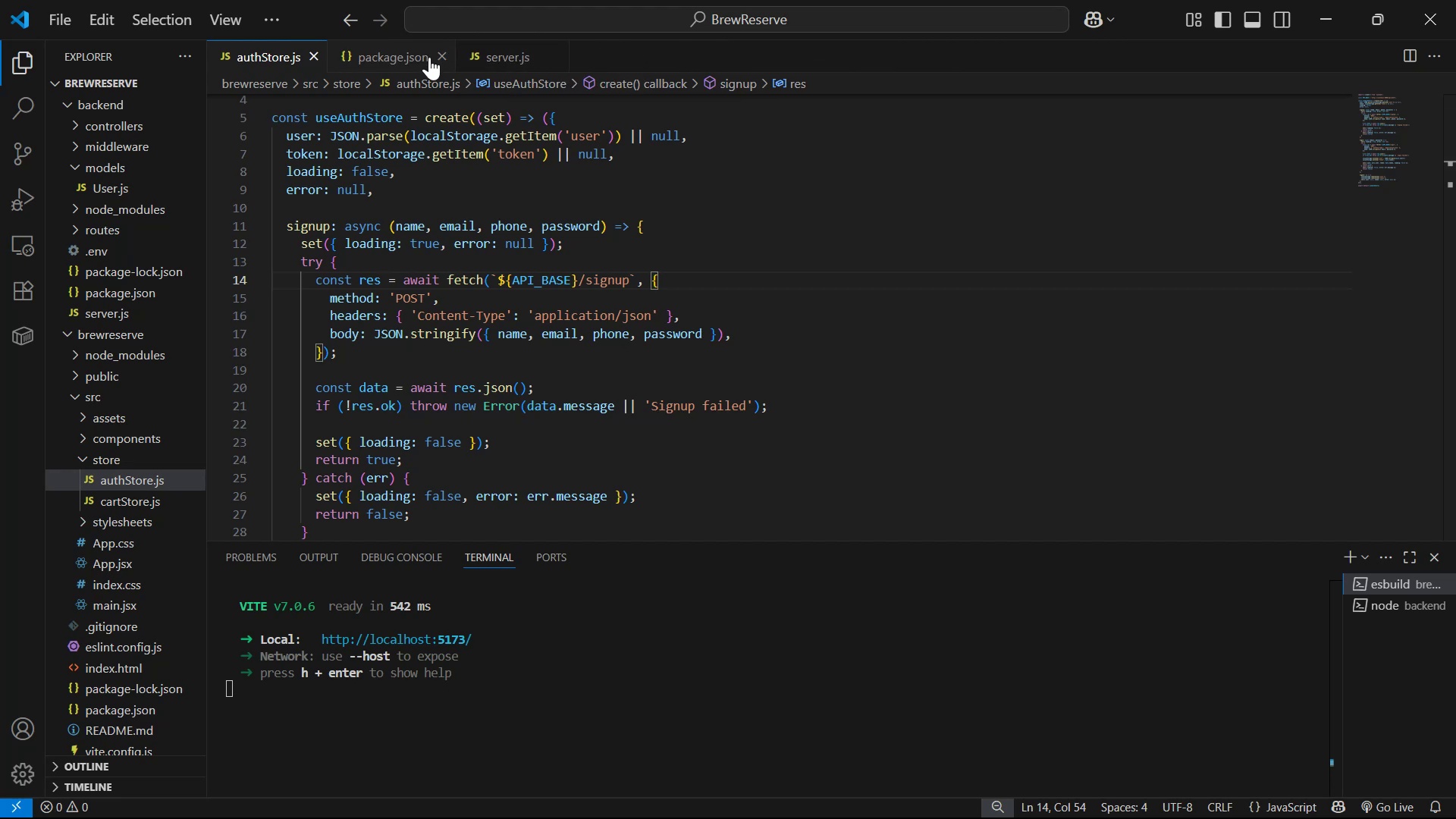 
left_click([447, 55])
 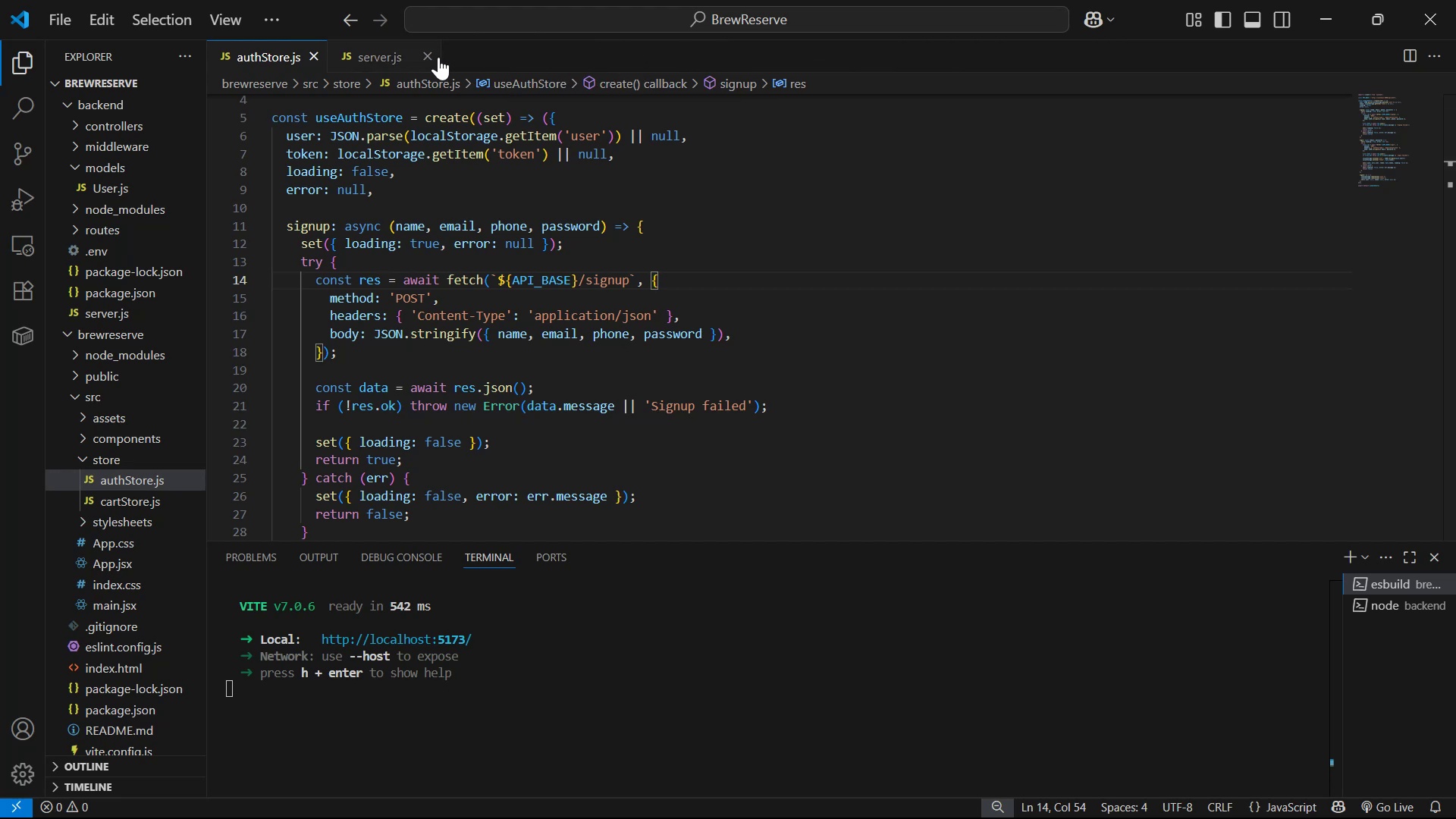 
left_click([425, 58])
 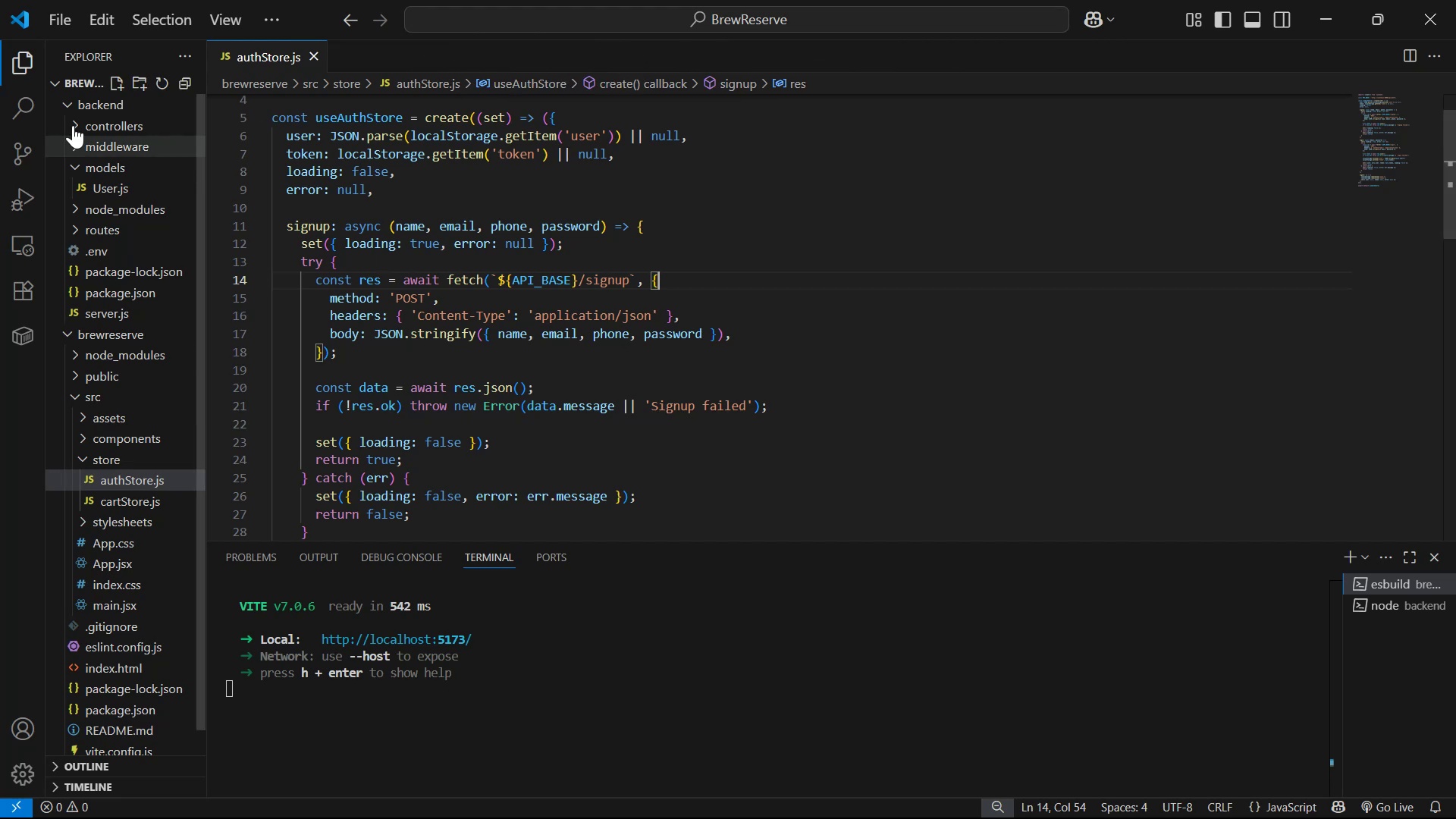 
left_click([82, 106])
 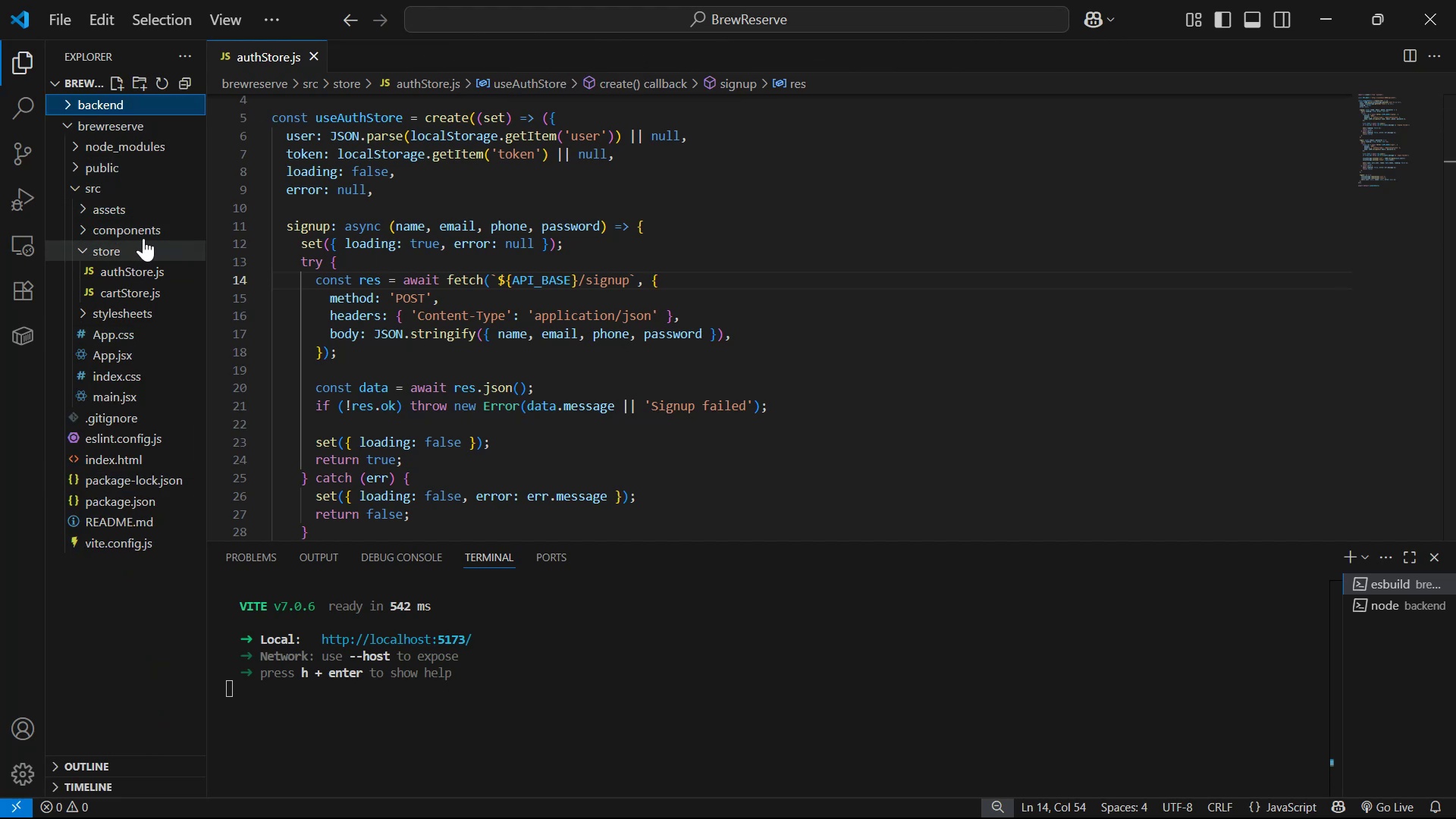 
left_click([142, 237])
 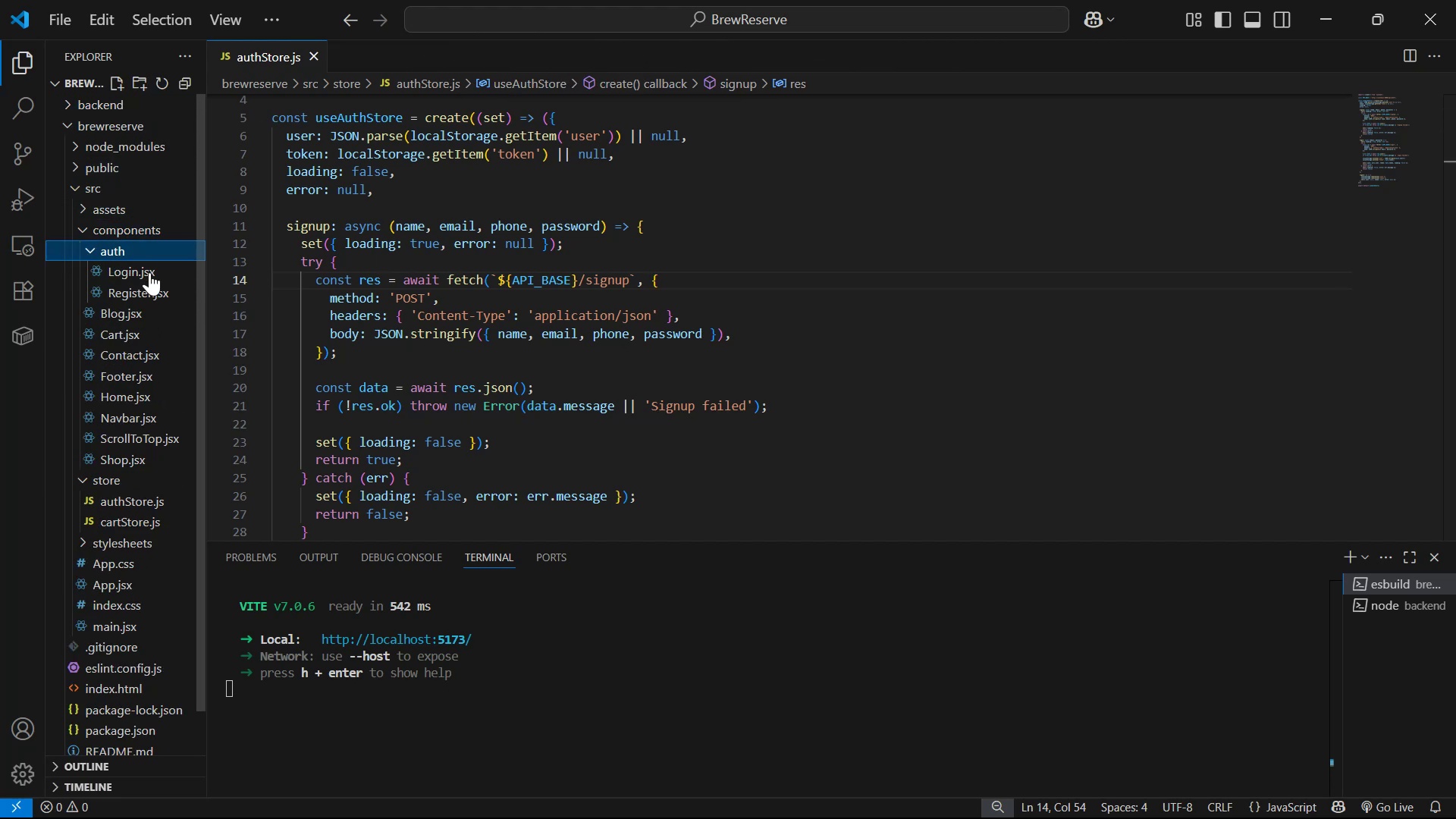 
left_click([158, 290])
 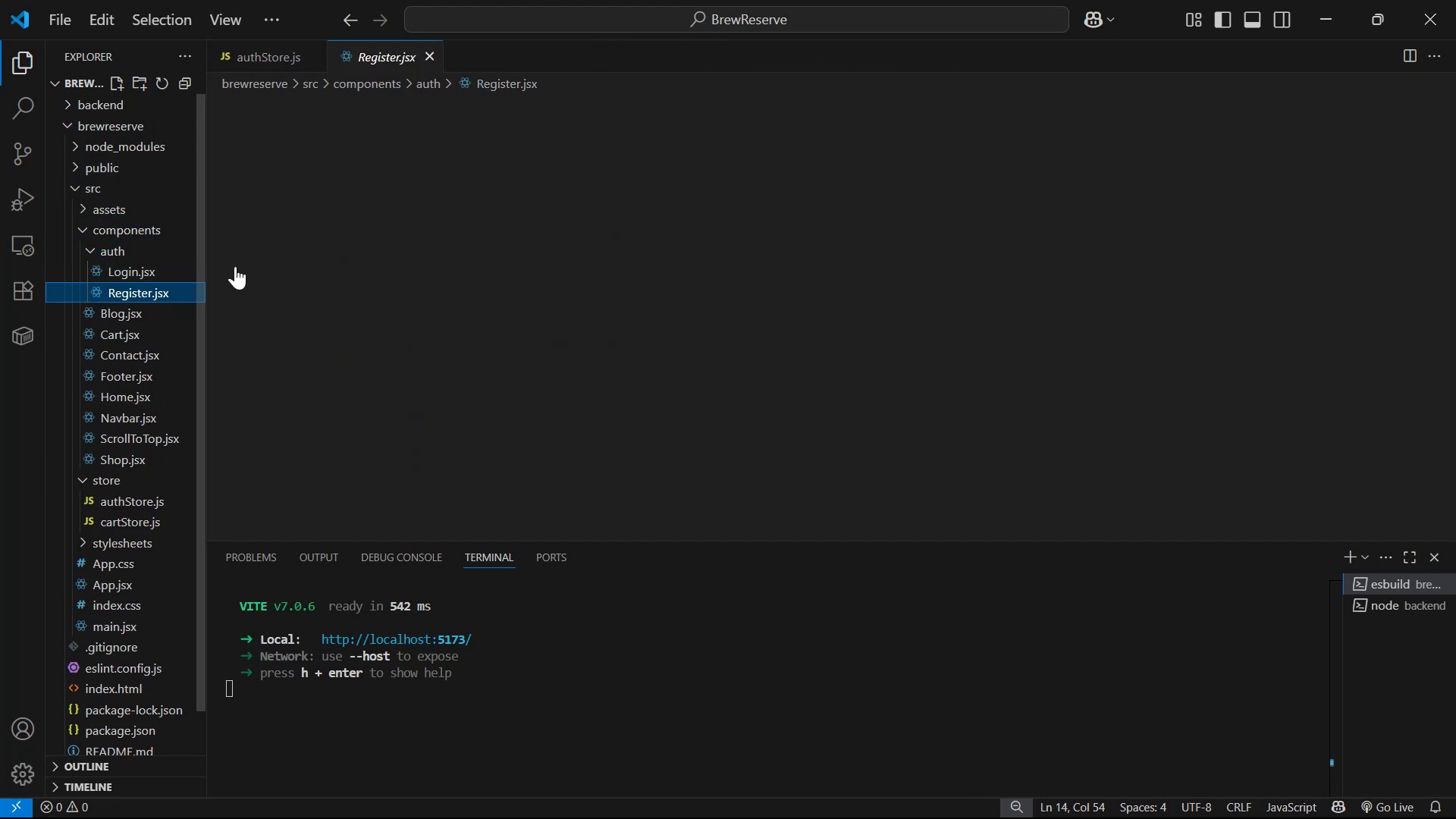 
scroll: coordinate [709, 195], scroll_direction: up, amount: 2.0
 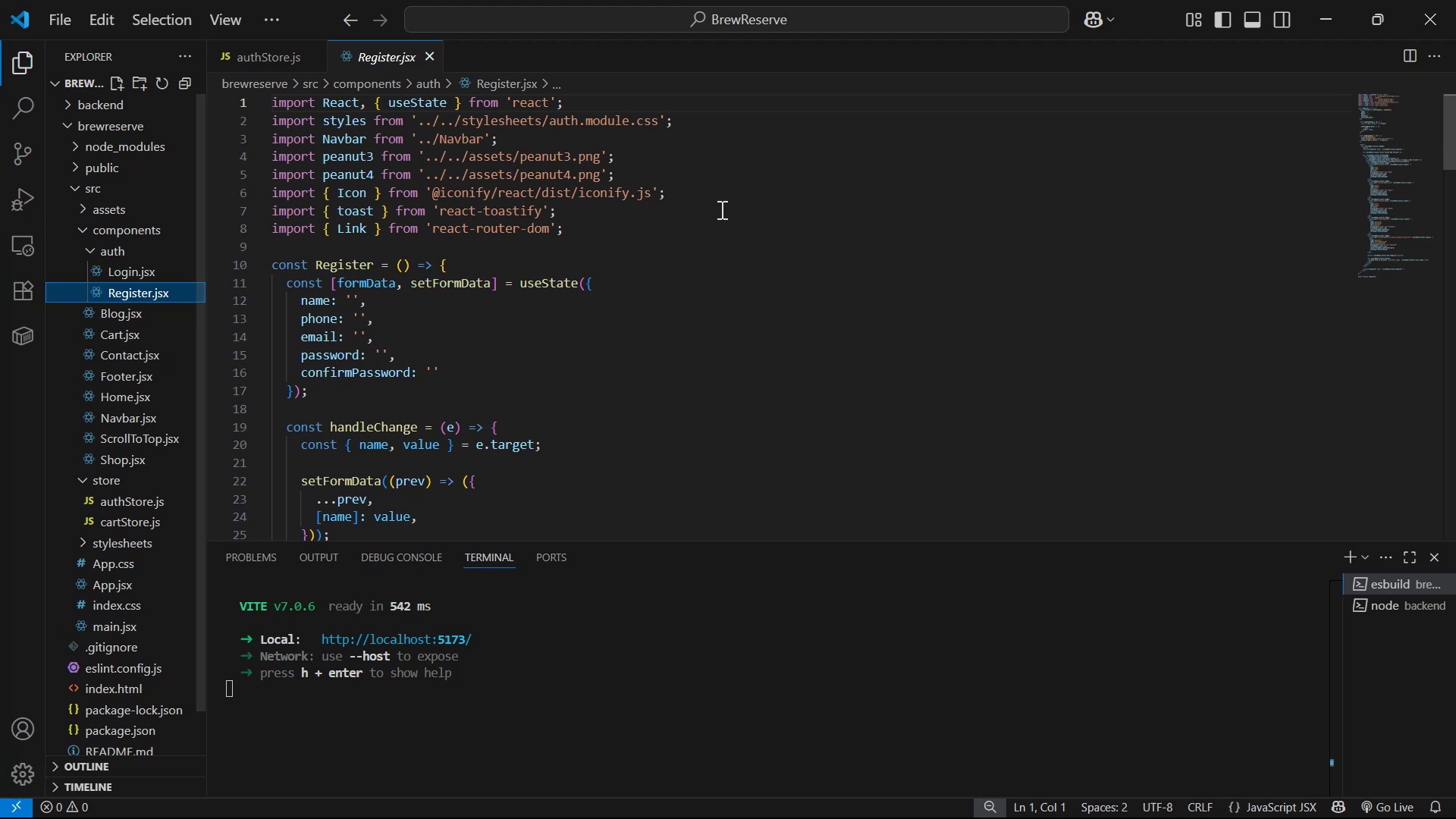 
left_click([705, 228])
 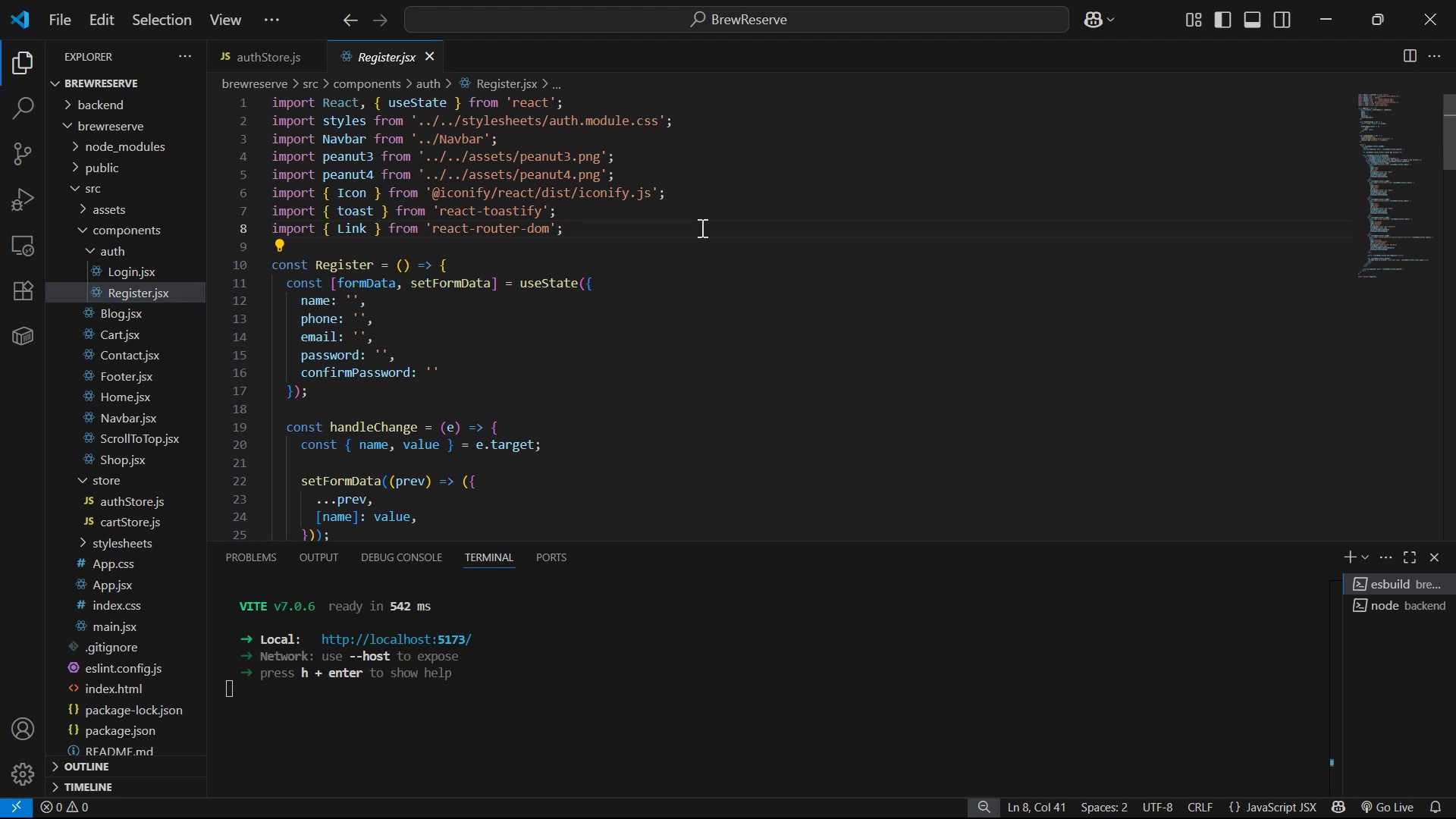 
key(Enter)
 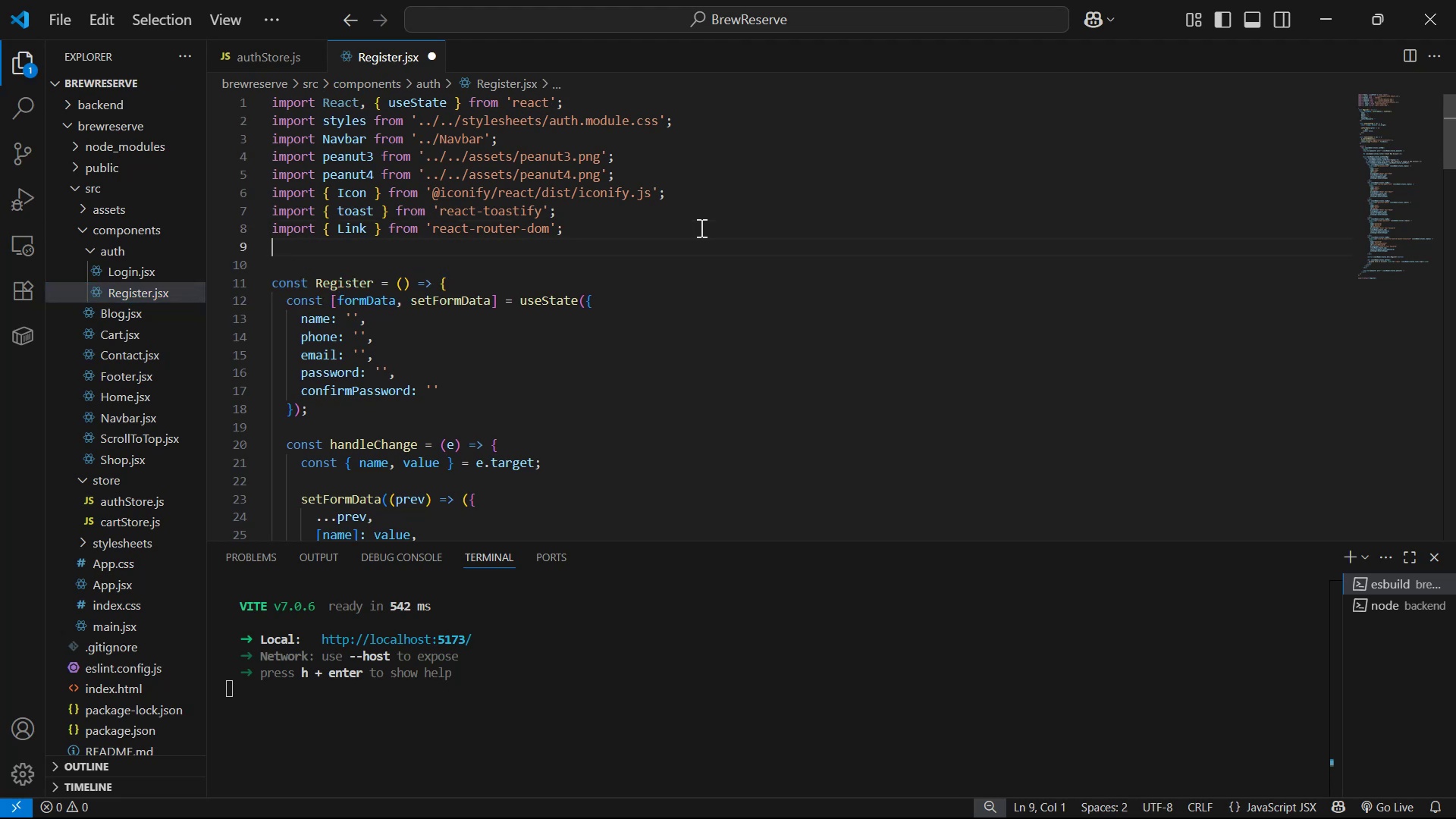 
type(im)
 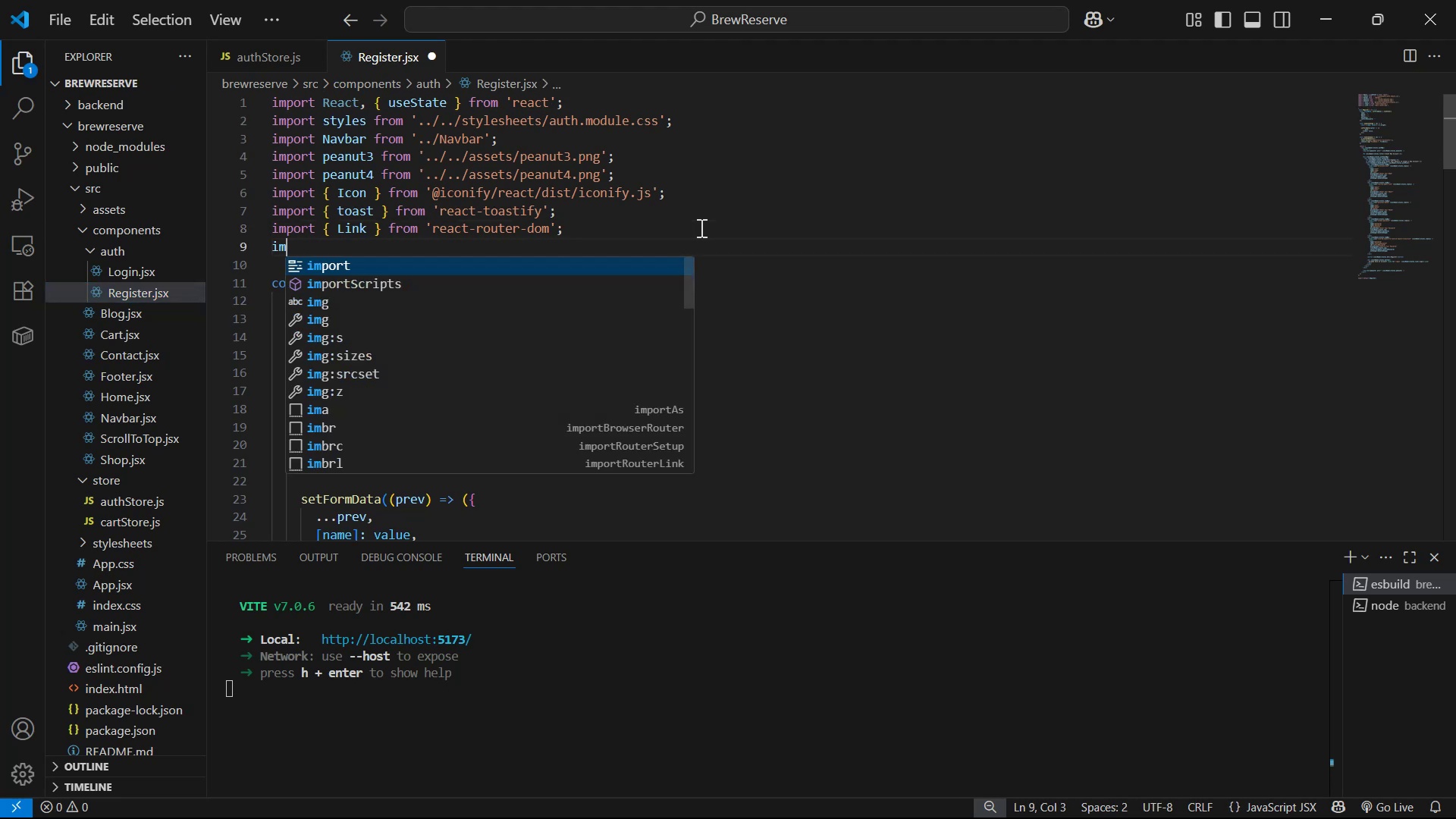 
key(Enter)
 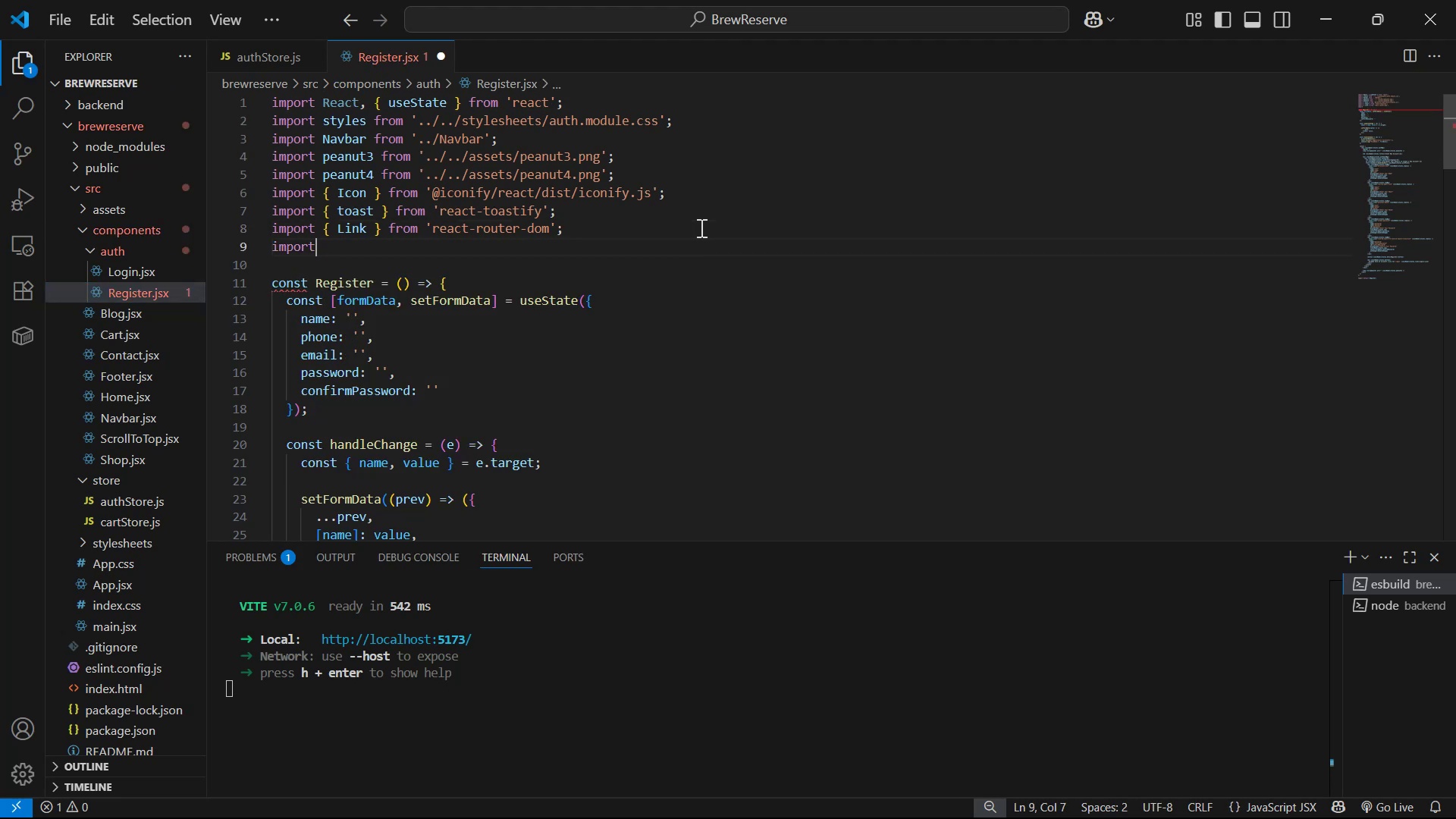 
type( use)
 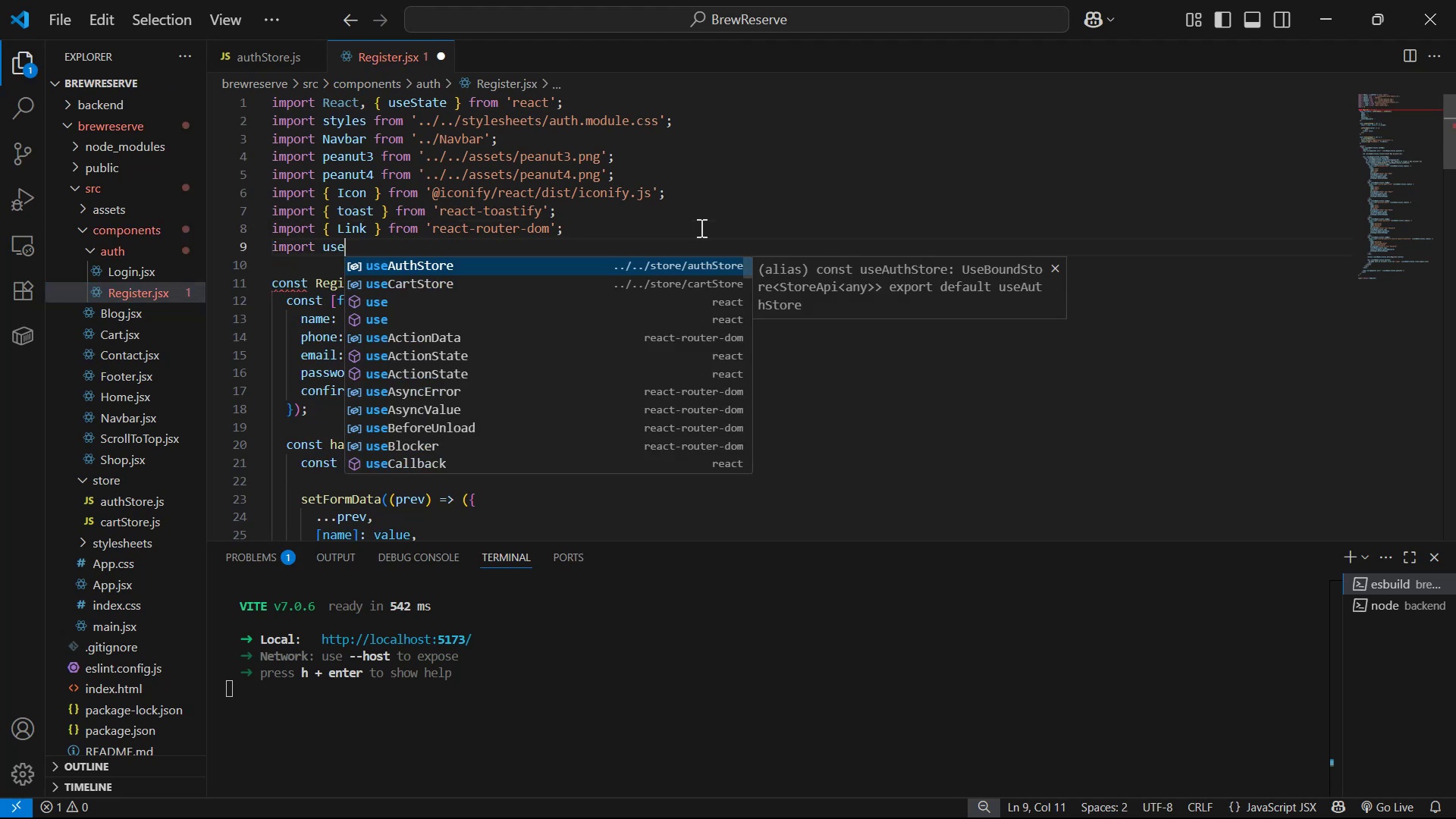 
key(Enter)
 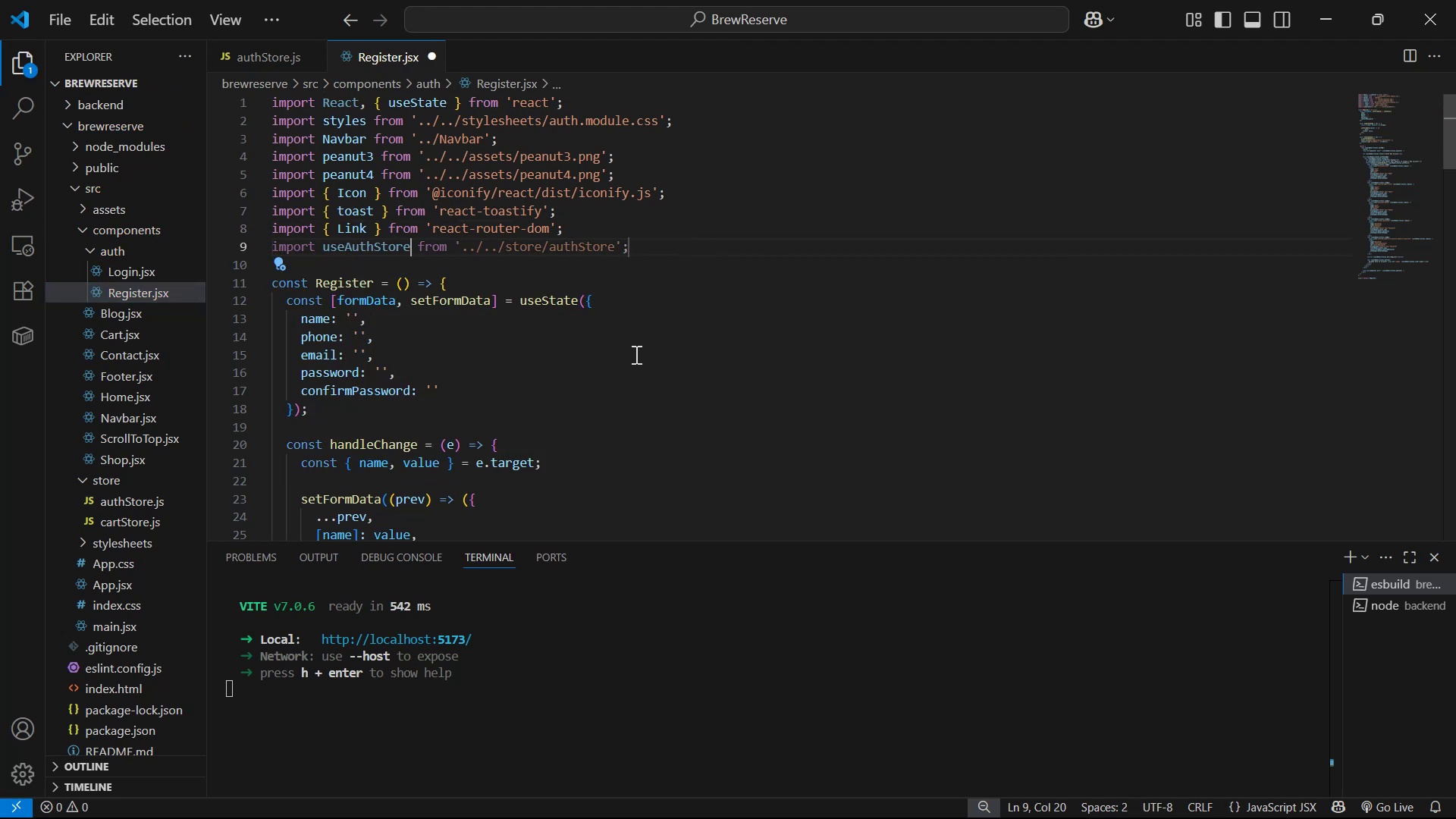 
scroll: coordinate [656, 356], scroll_direction: down, amount: 7.0
 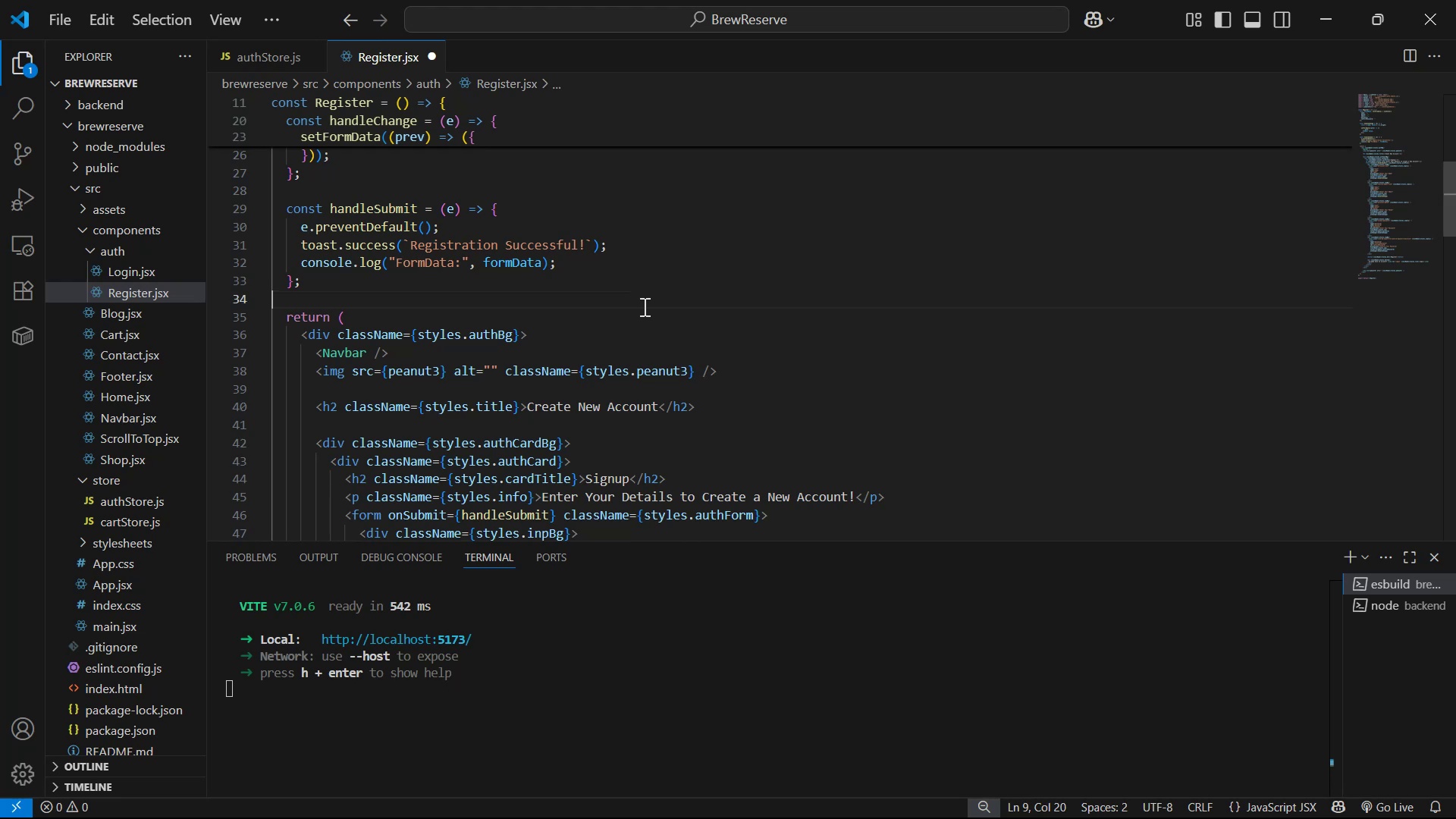 
double_click([662, 293])
 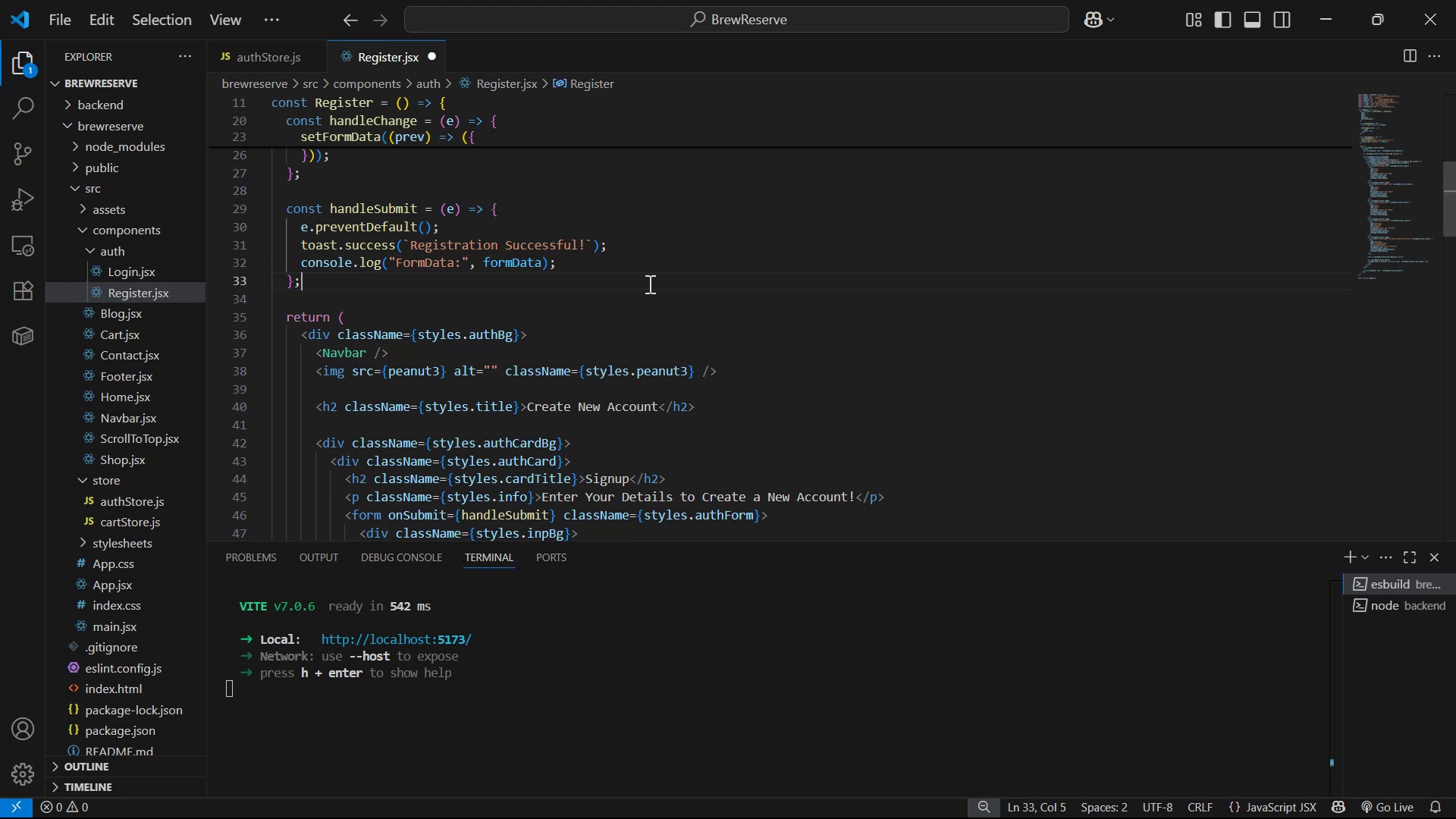 
key(Enter)
 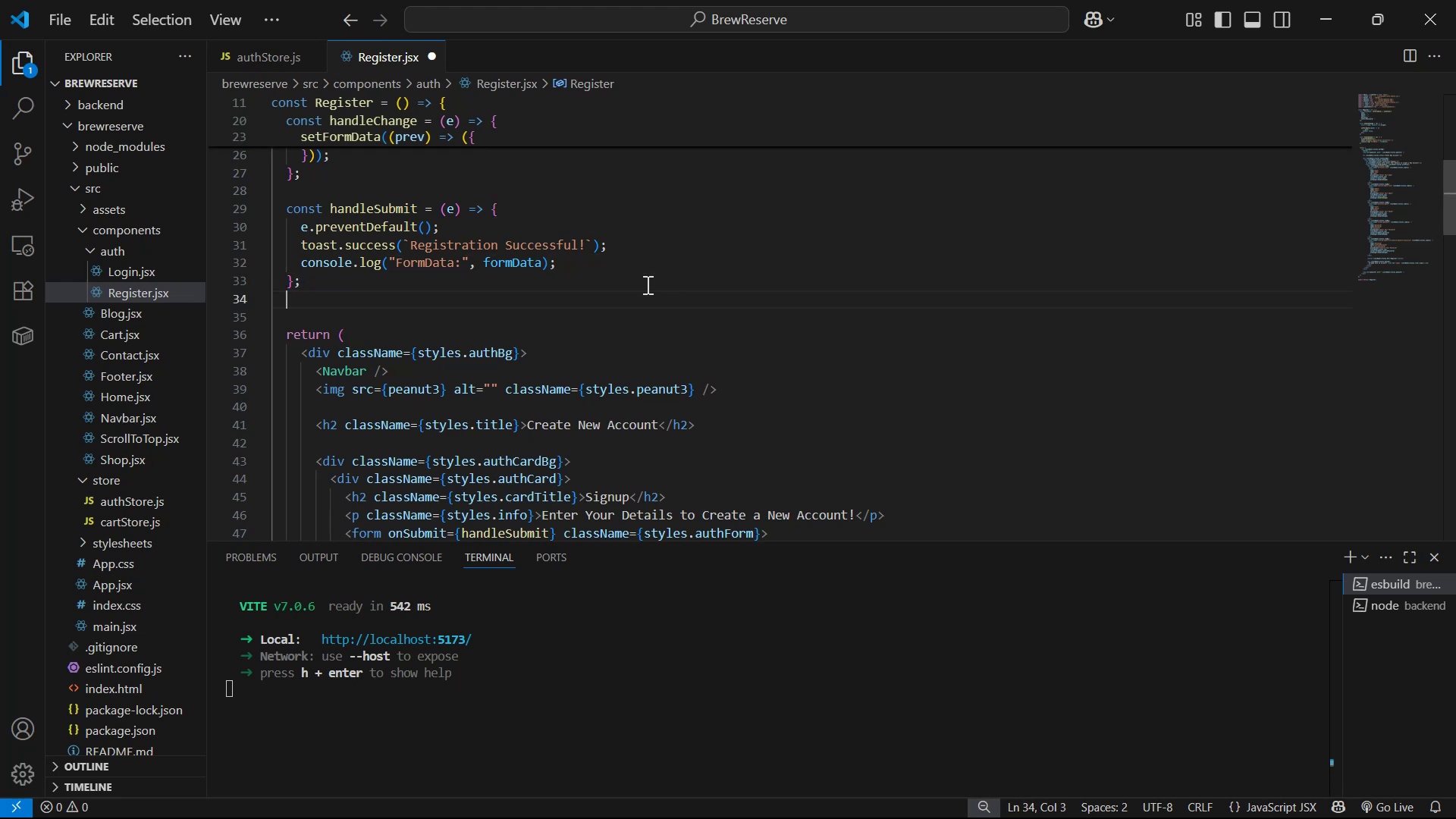 
key(Enter)
 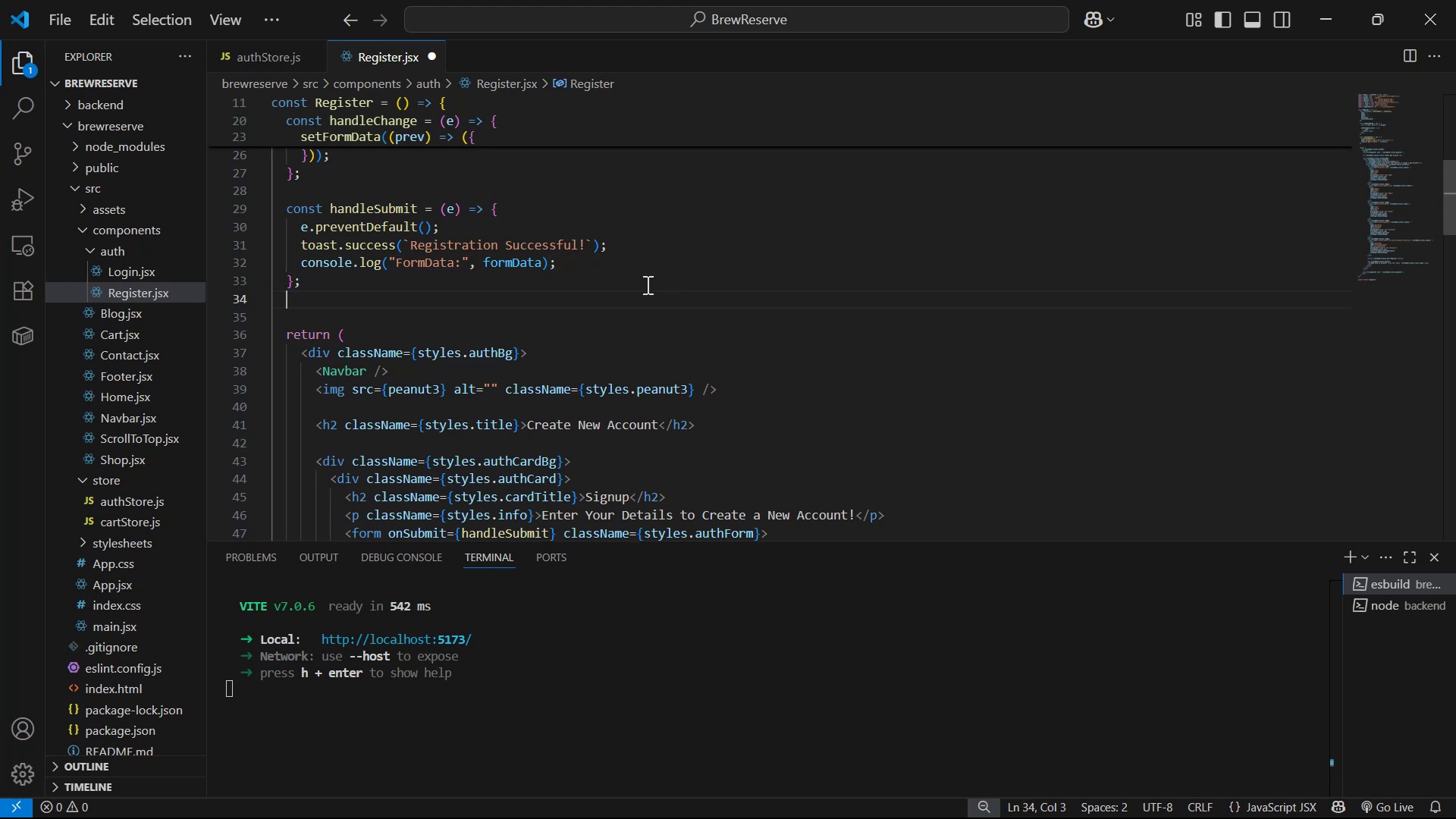 
key(Enter)
 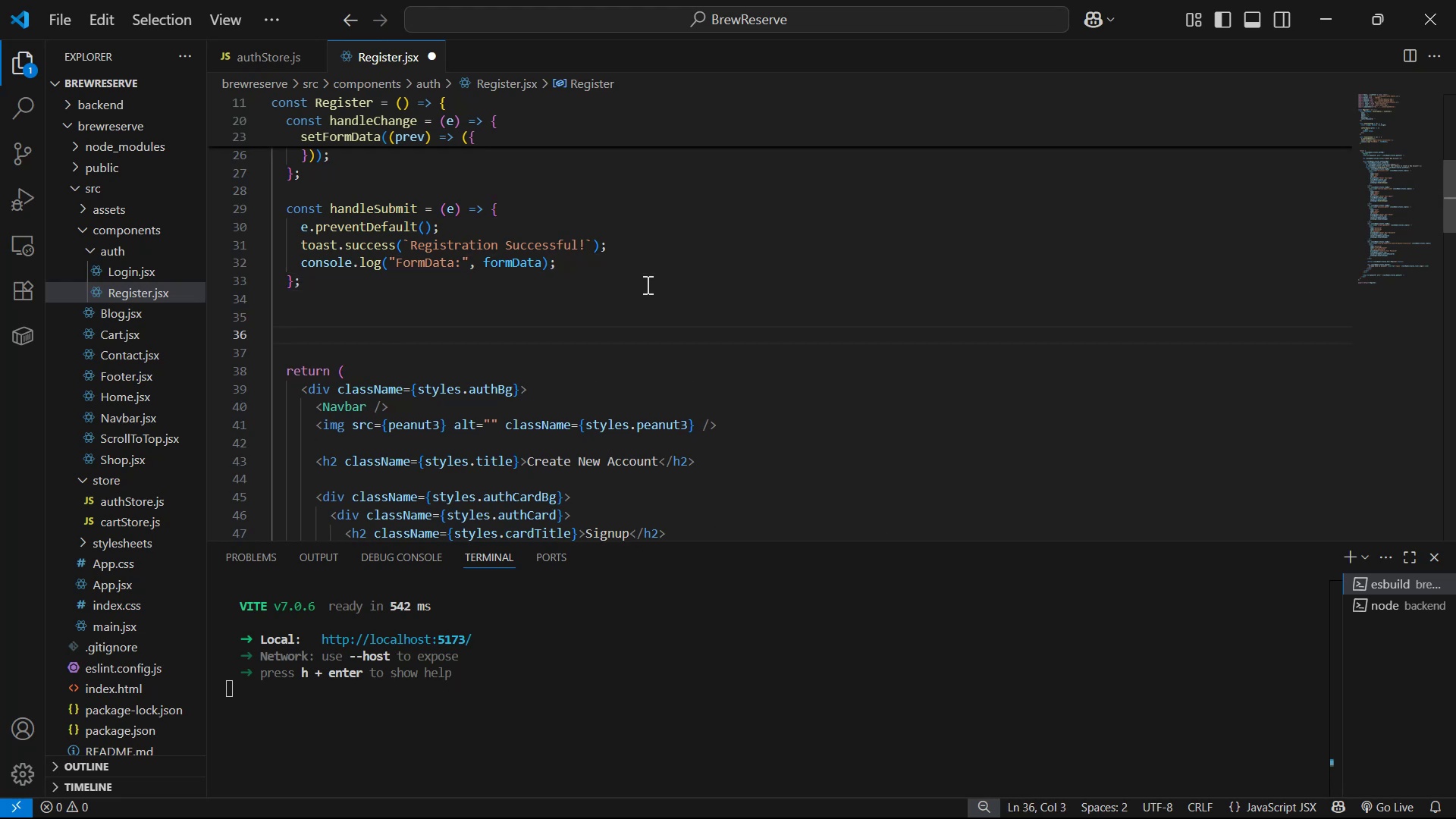 
type(const {)
 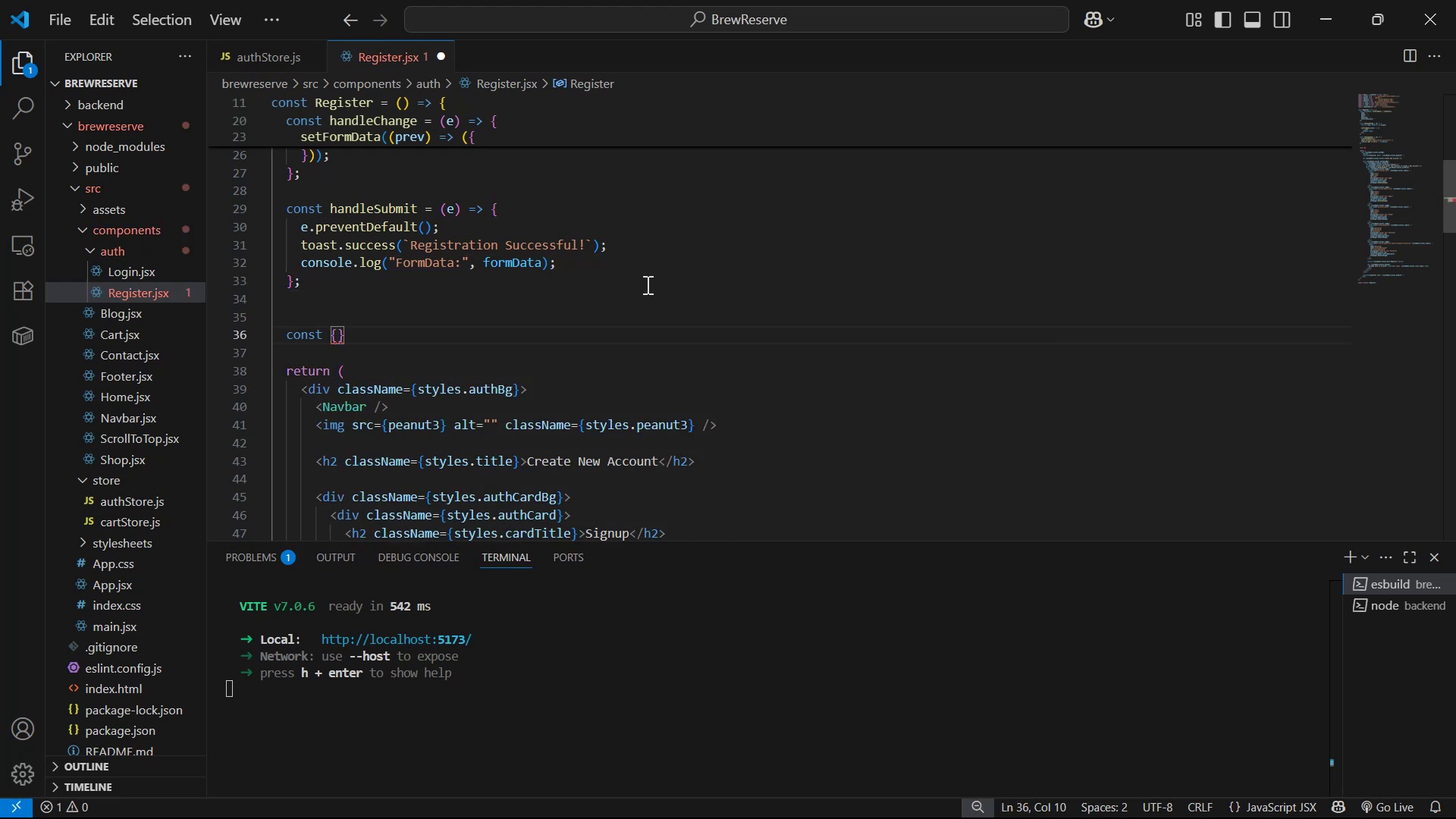 
type(signup )
key(Backspace)
type(, )
 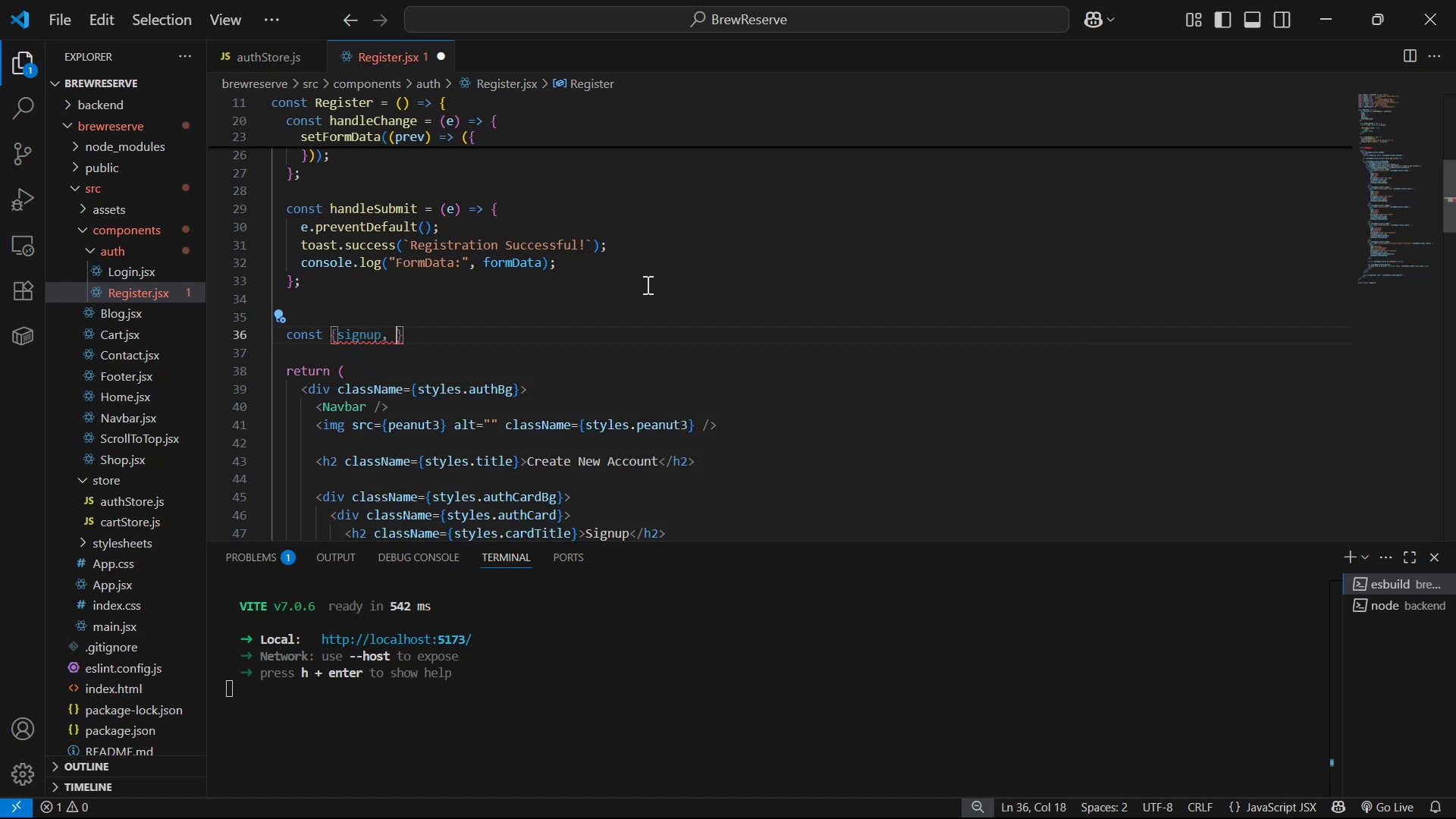 
type(loading )
key(Backspace)
 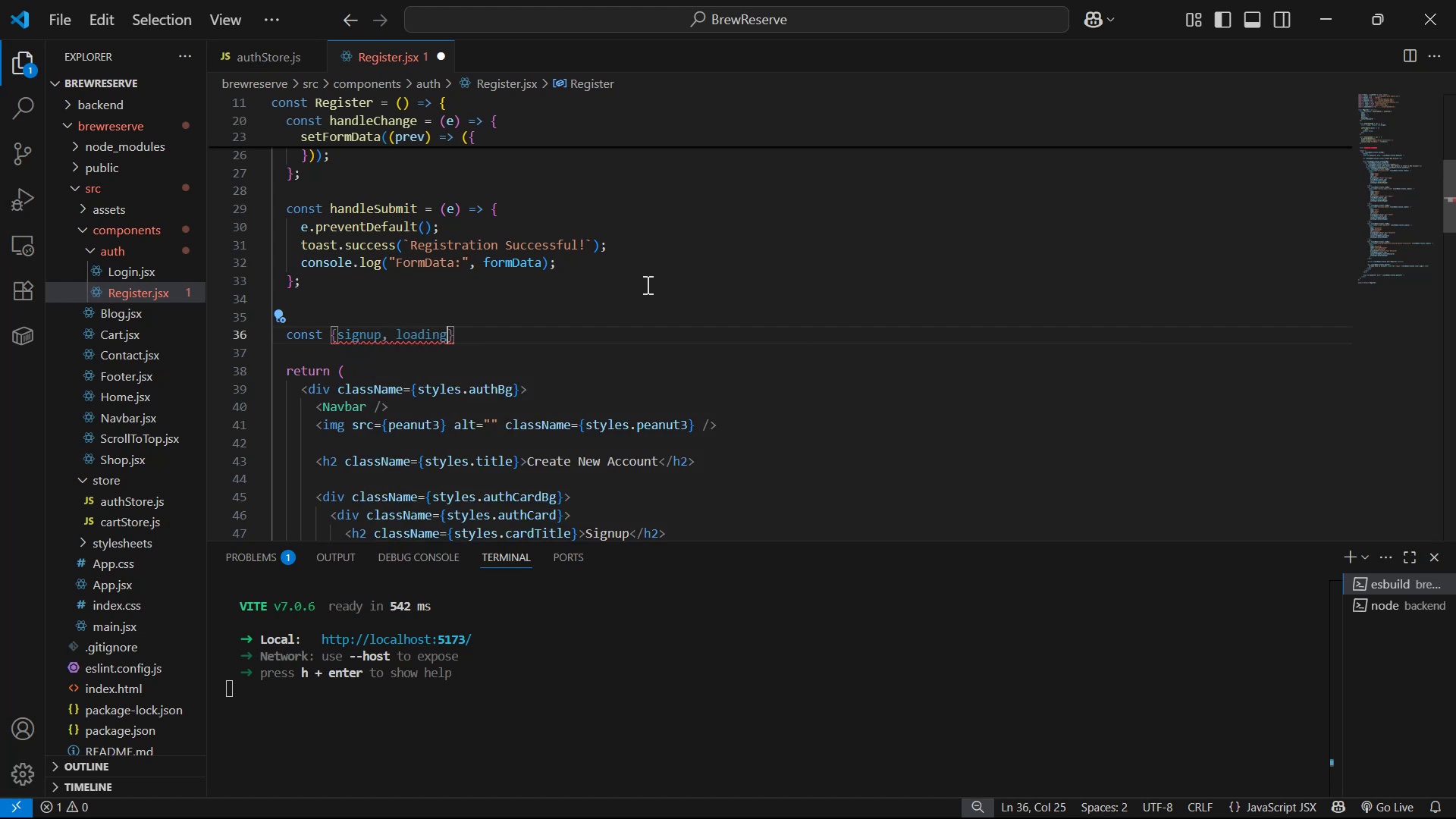 
key(ArrowRight)
 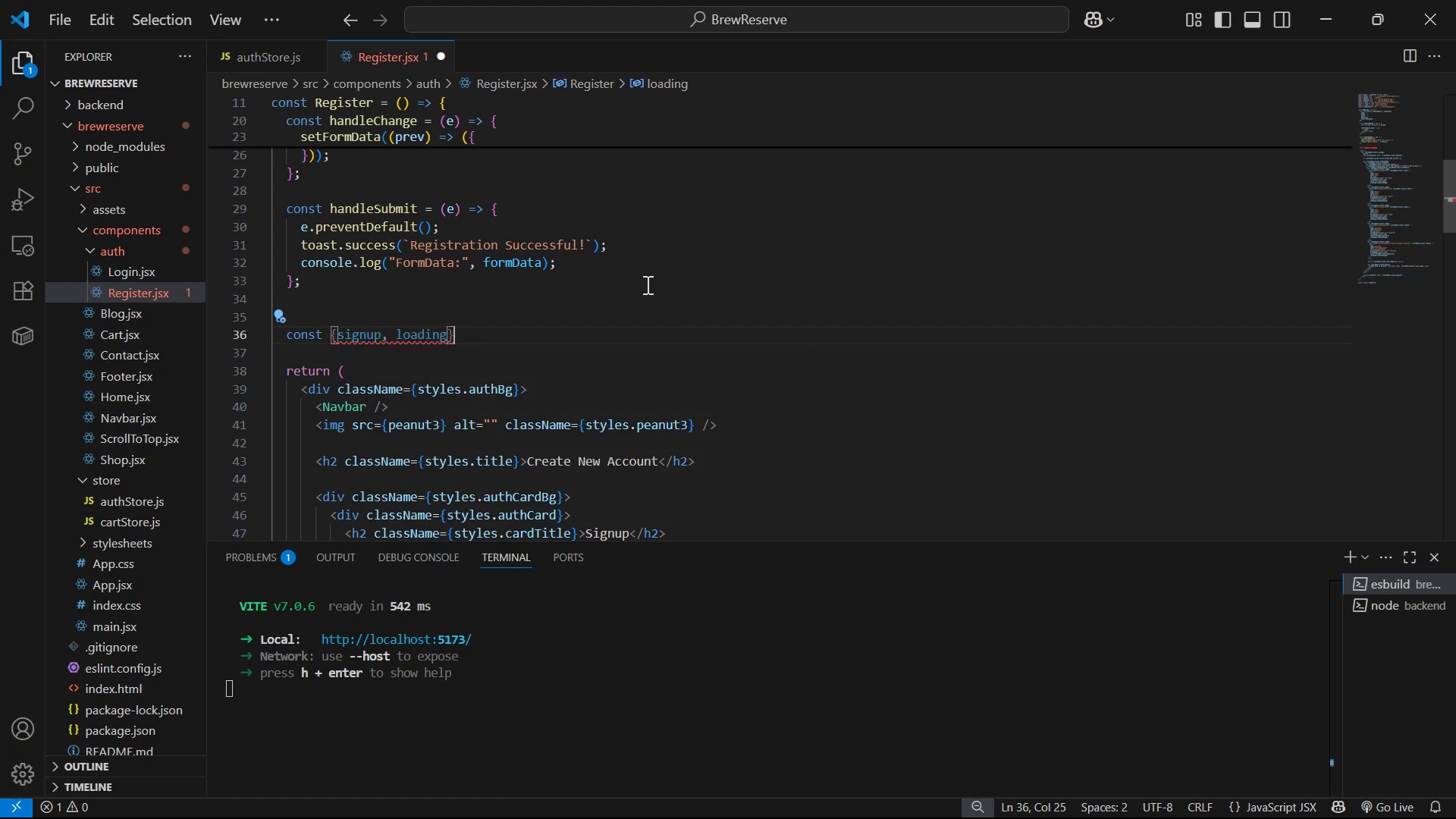 
type( = use)
 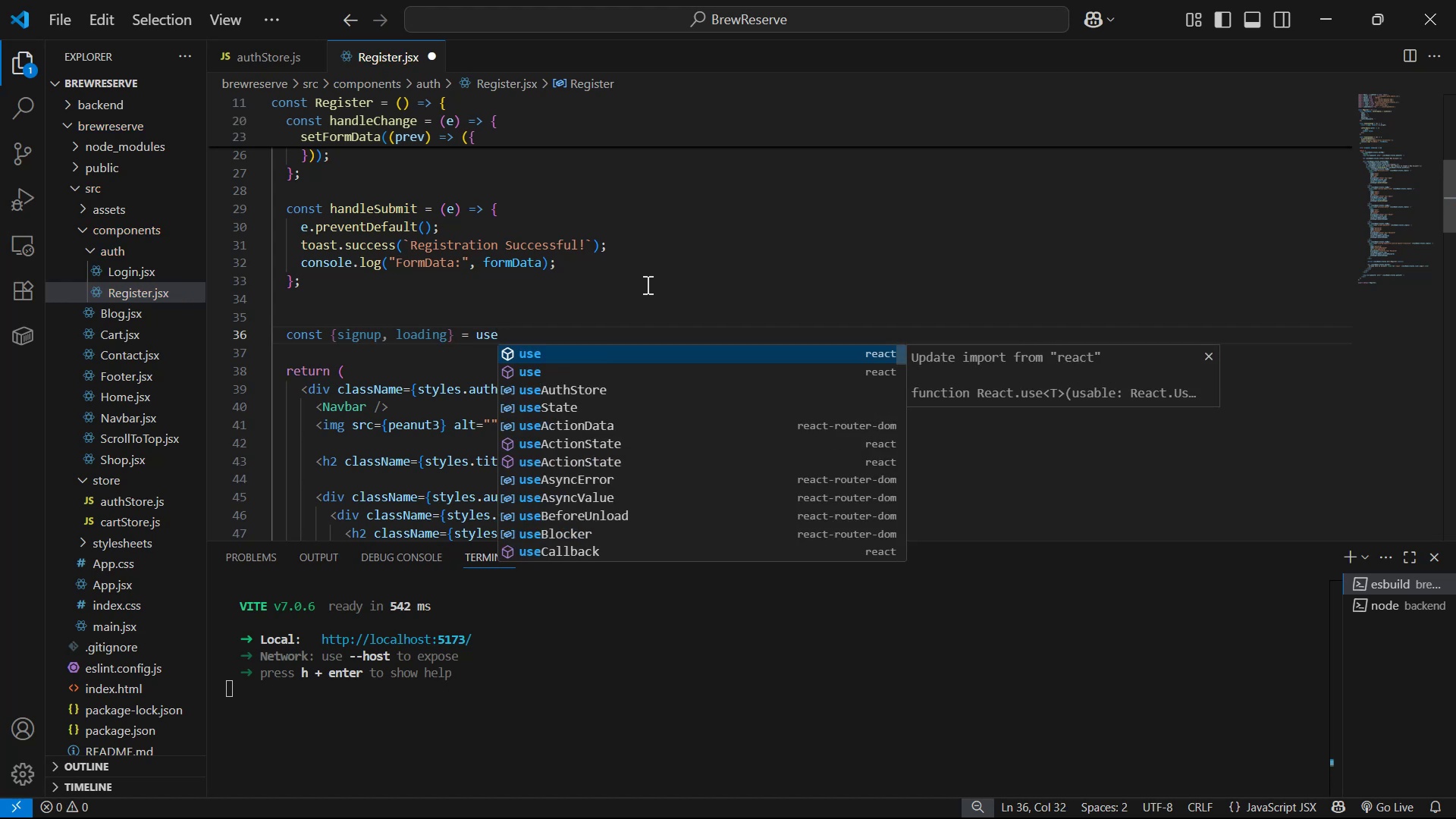 
key(ArrowDown)
 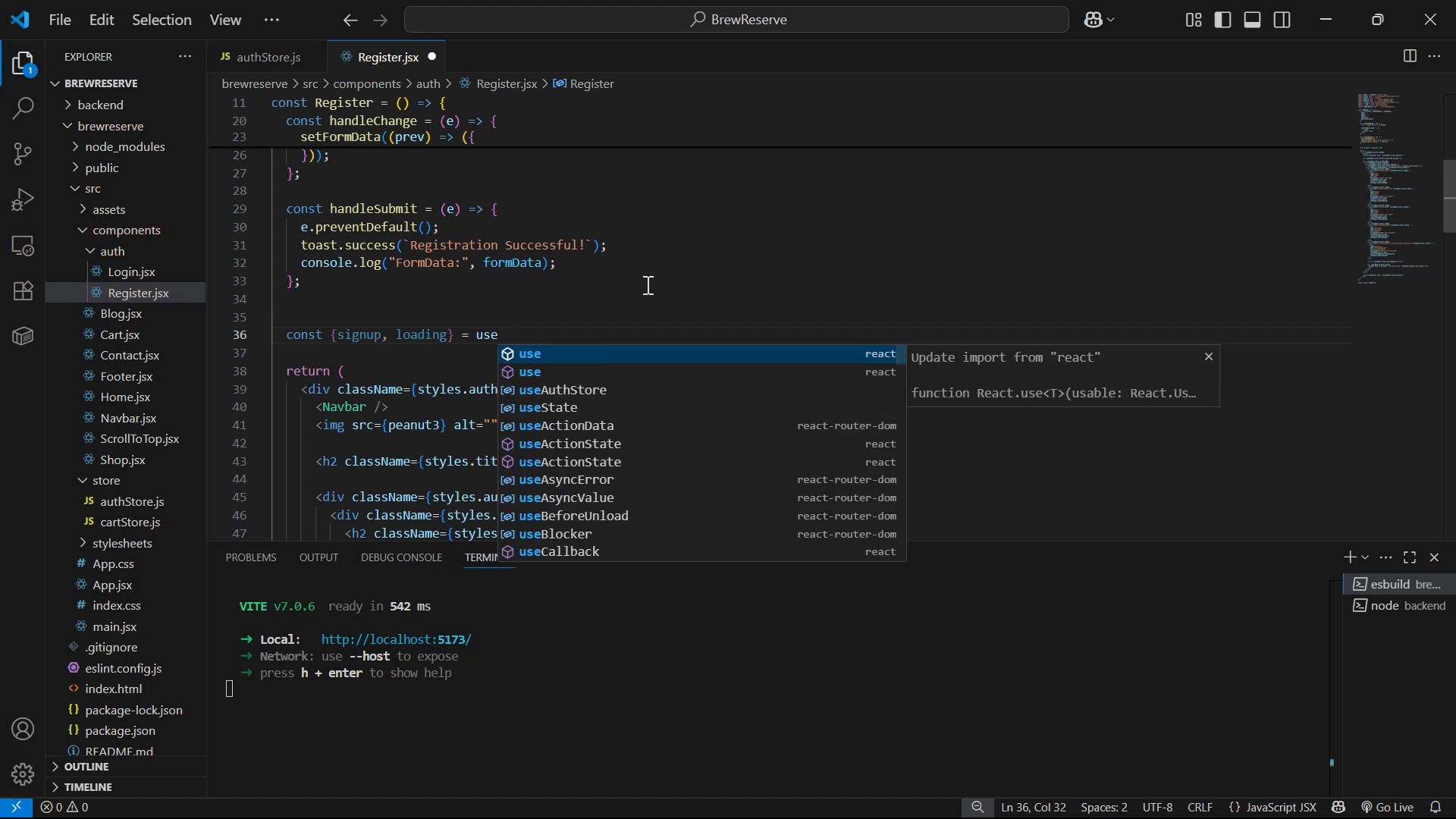 
key(ArrowDown)
 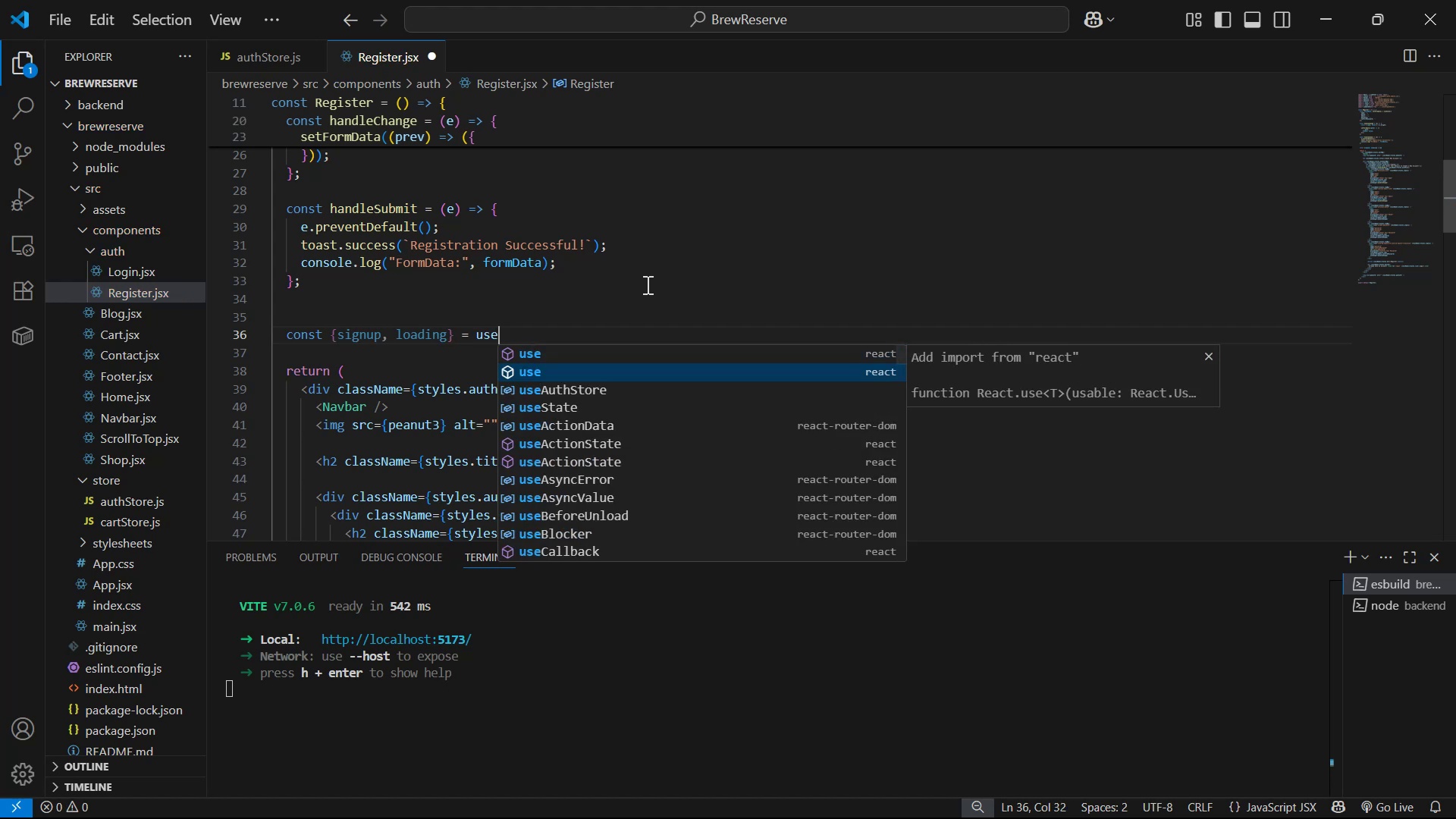 
key(Enter)
 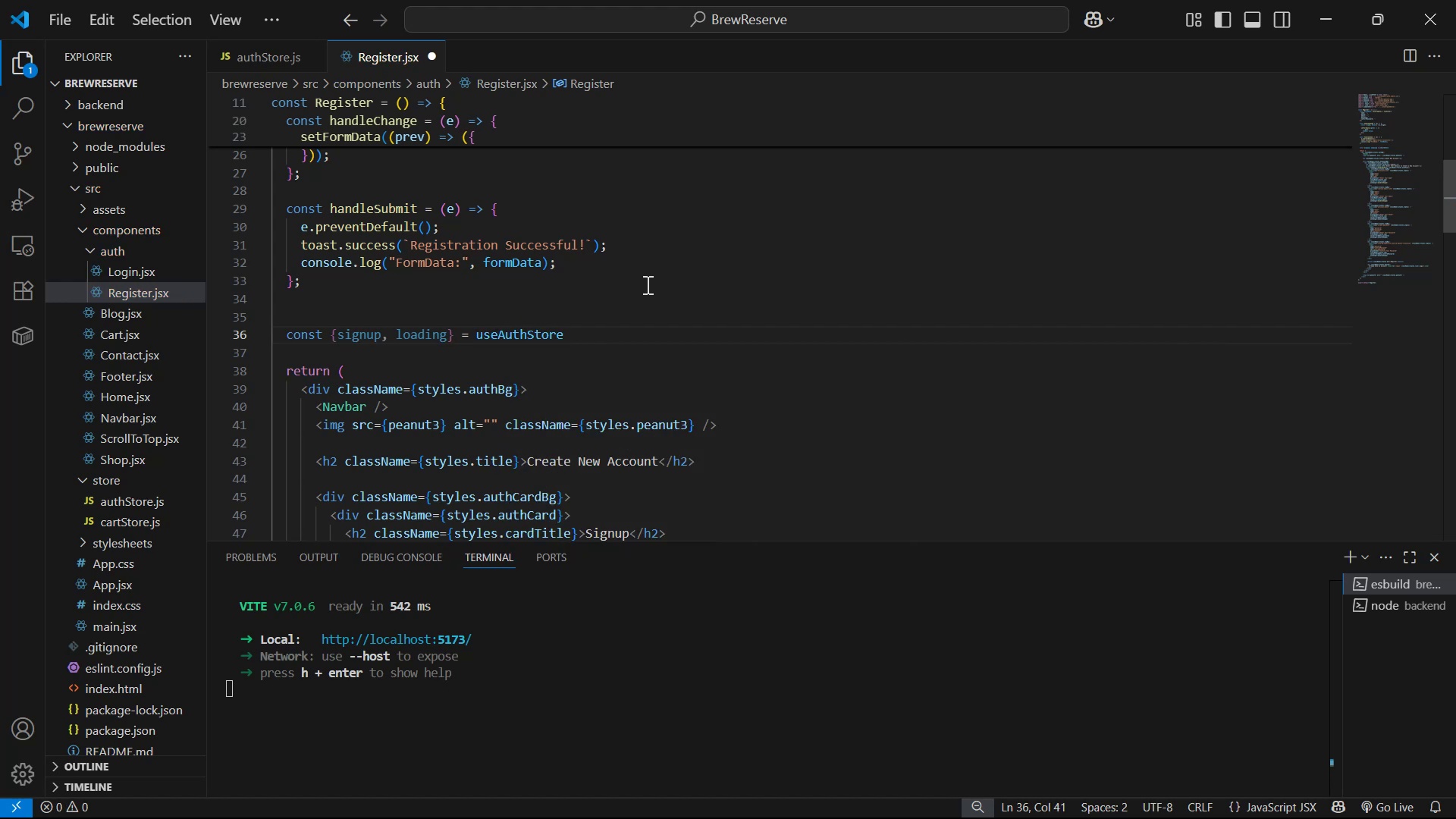 
key(Shift+9)
 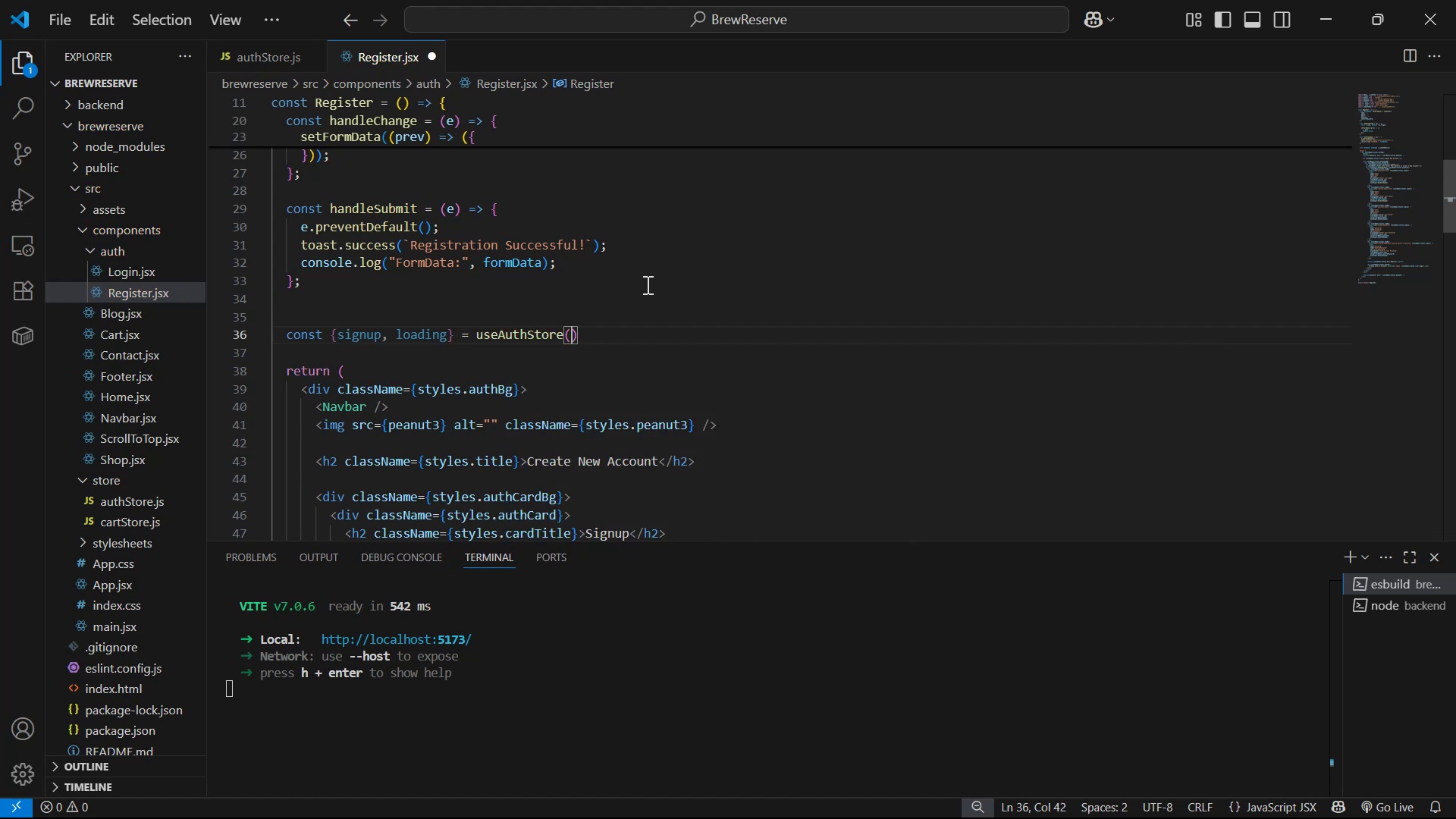 
key(ArrowRight)
 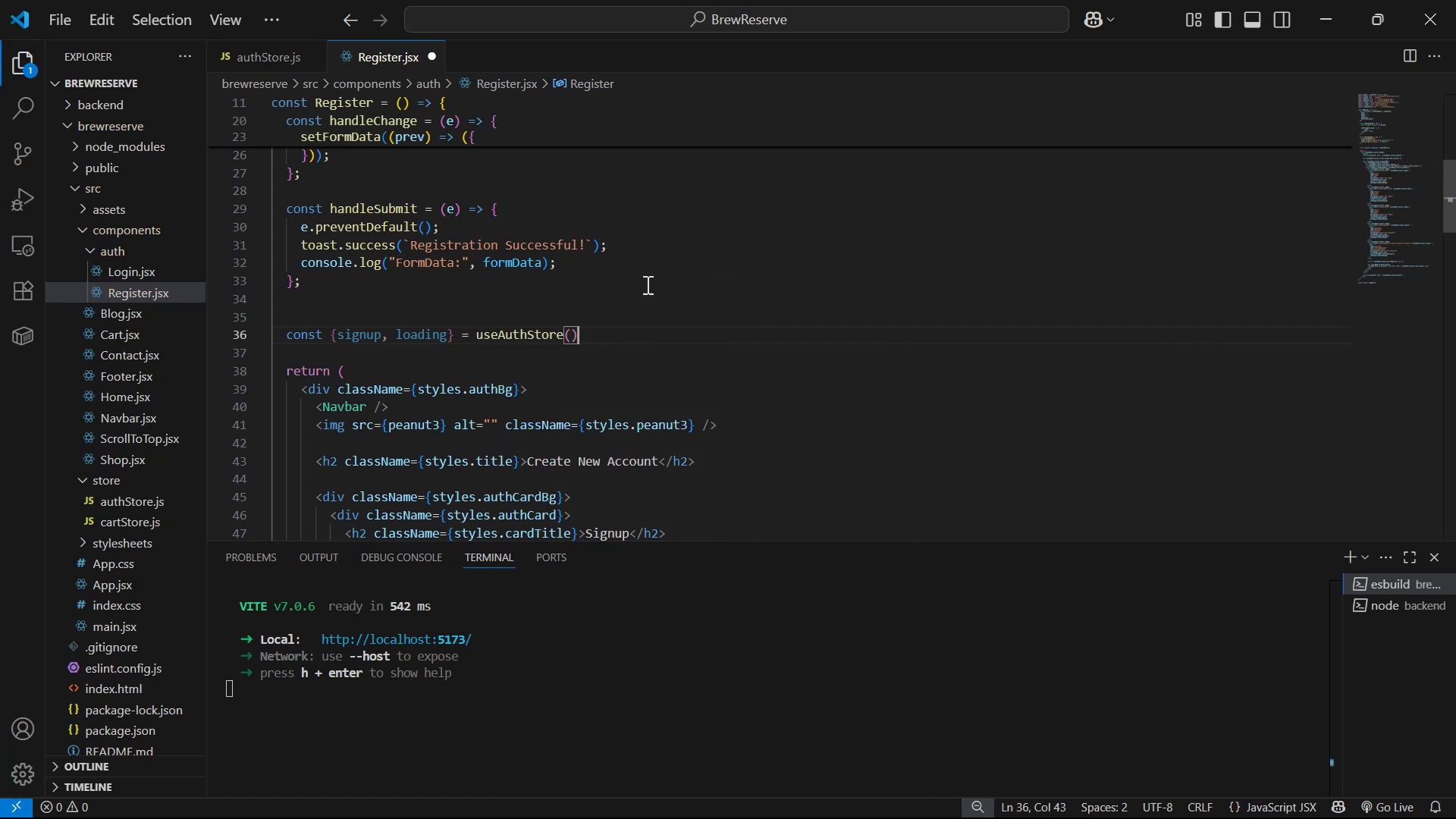 
key(Semicolon)
 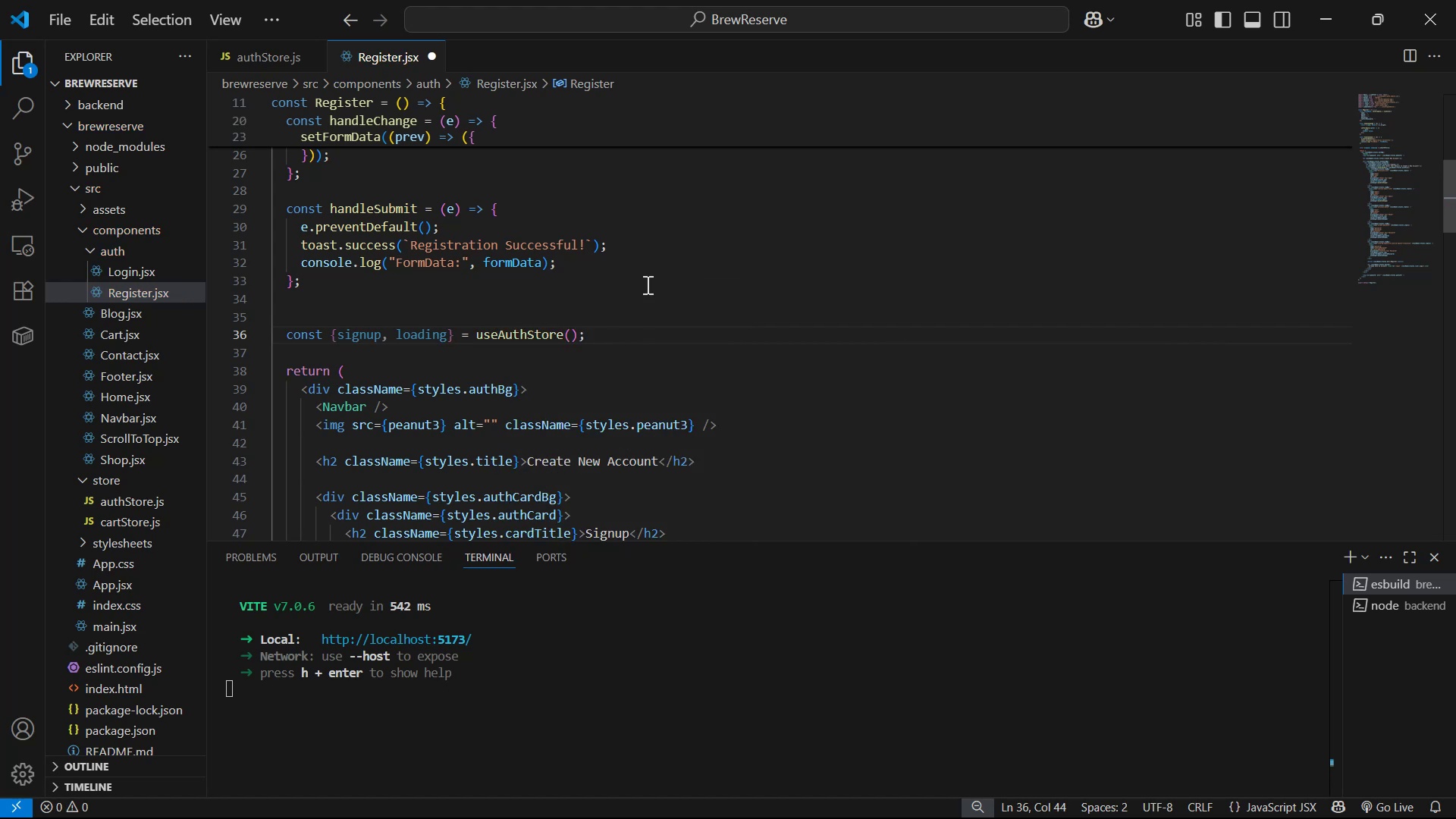 
scroll: coordinate [987, 212], scroll_direction: down, amount: 25.0
 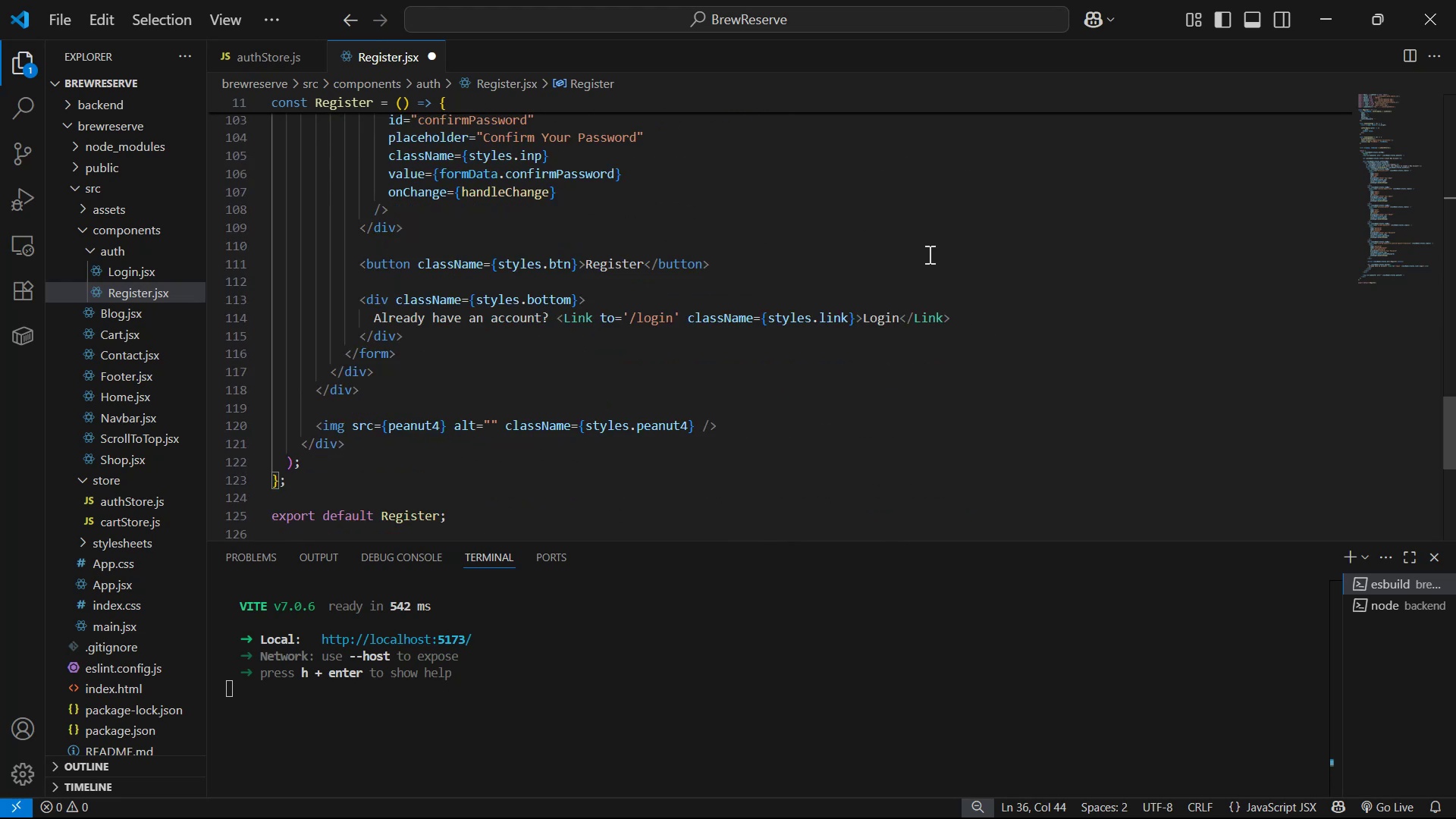 
scroll: coordinate [927, 254], scroll_direction: up, amount: 2.0
 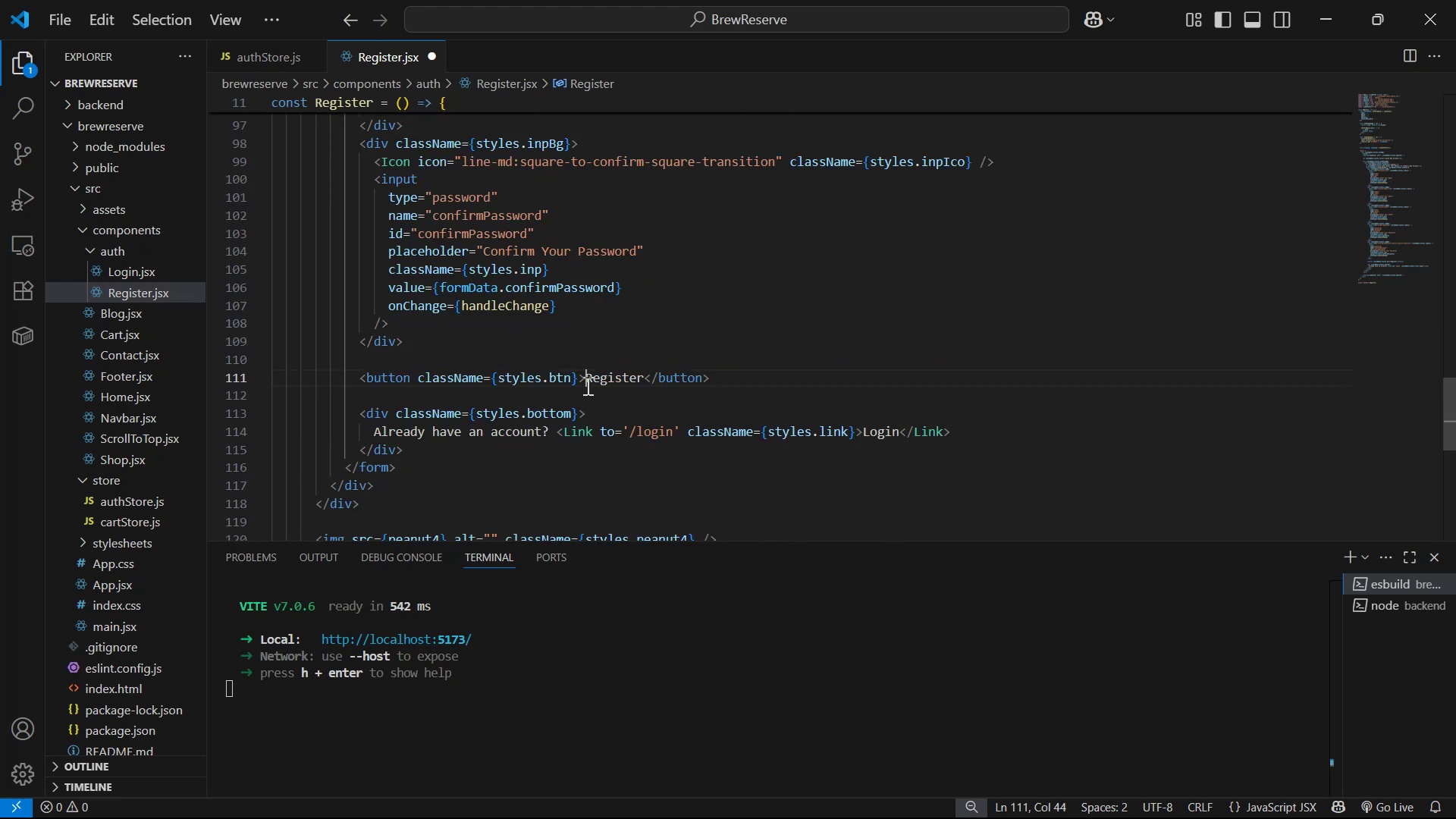 
key(Shift+BracketLeft)
 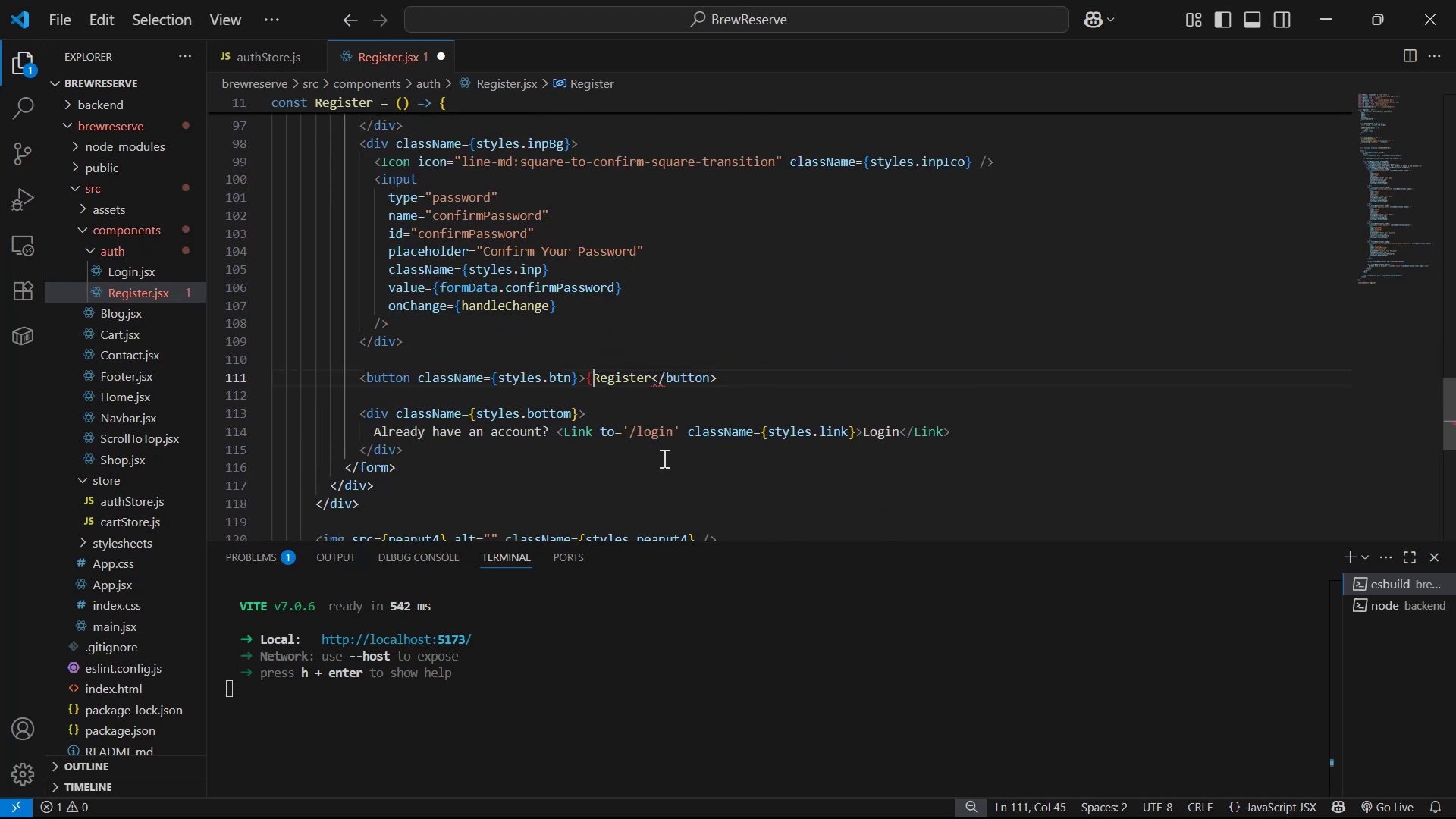 
left_click([652, 385])
 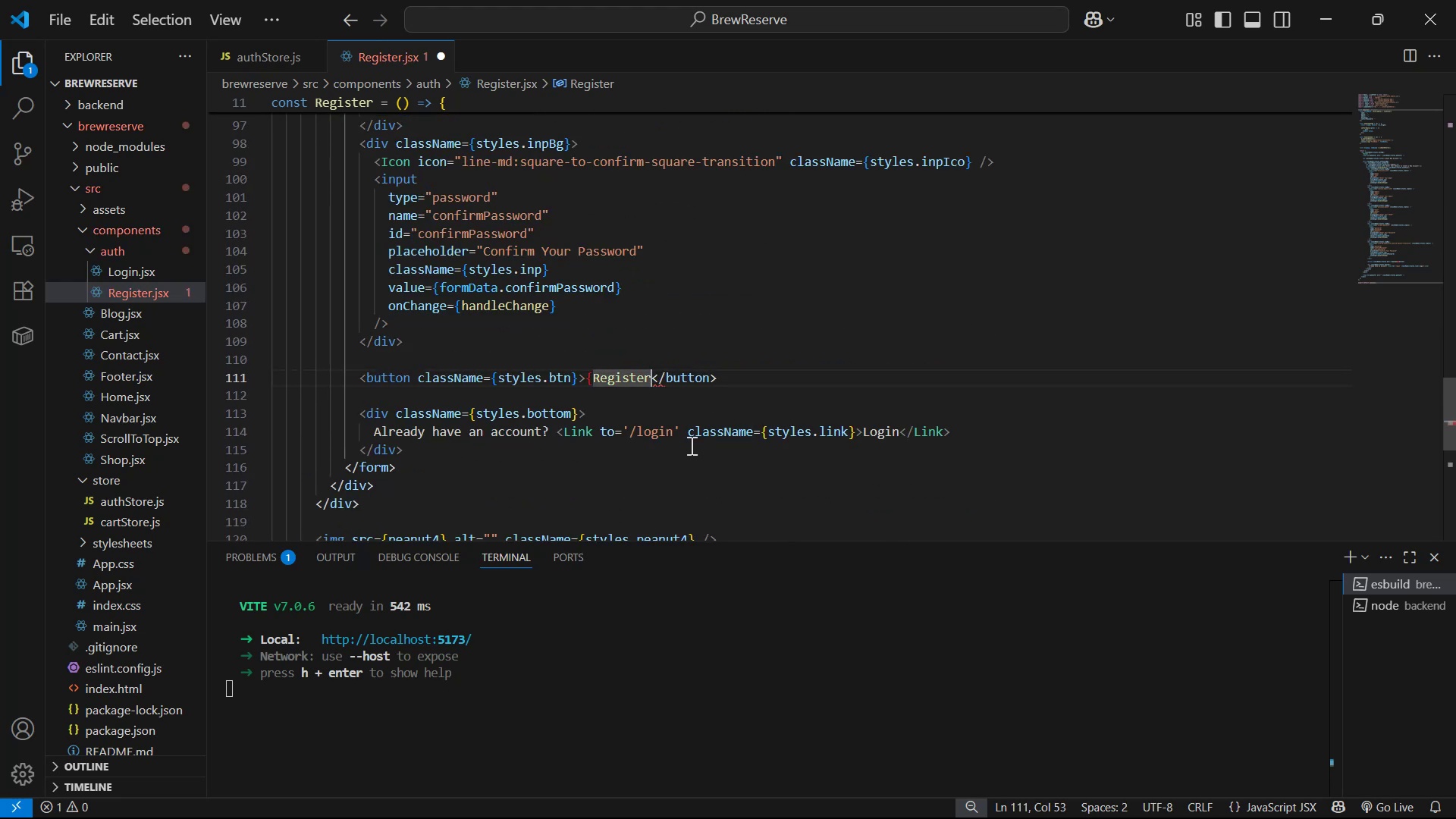 
key(Shift+BracketRight)
 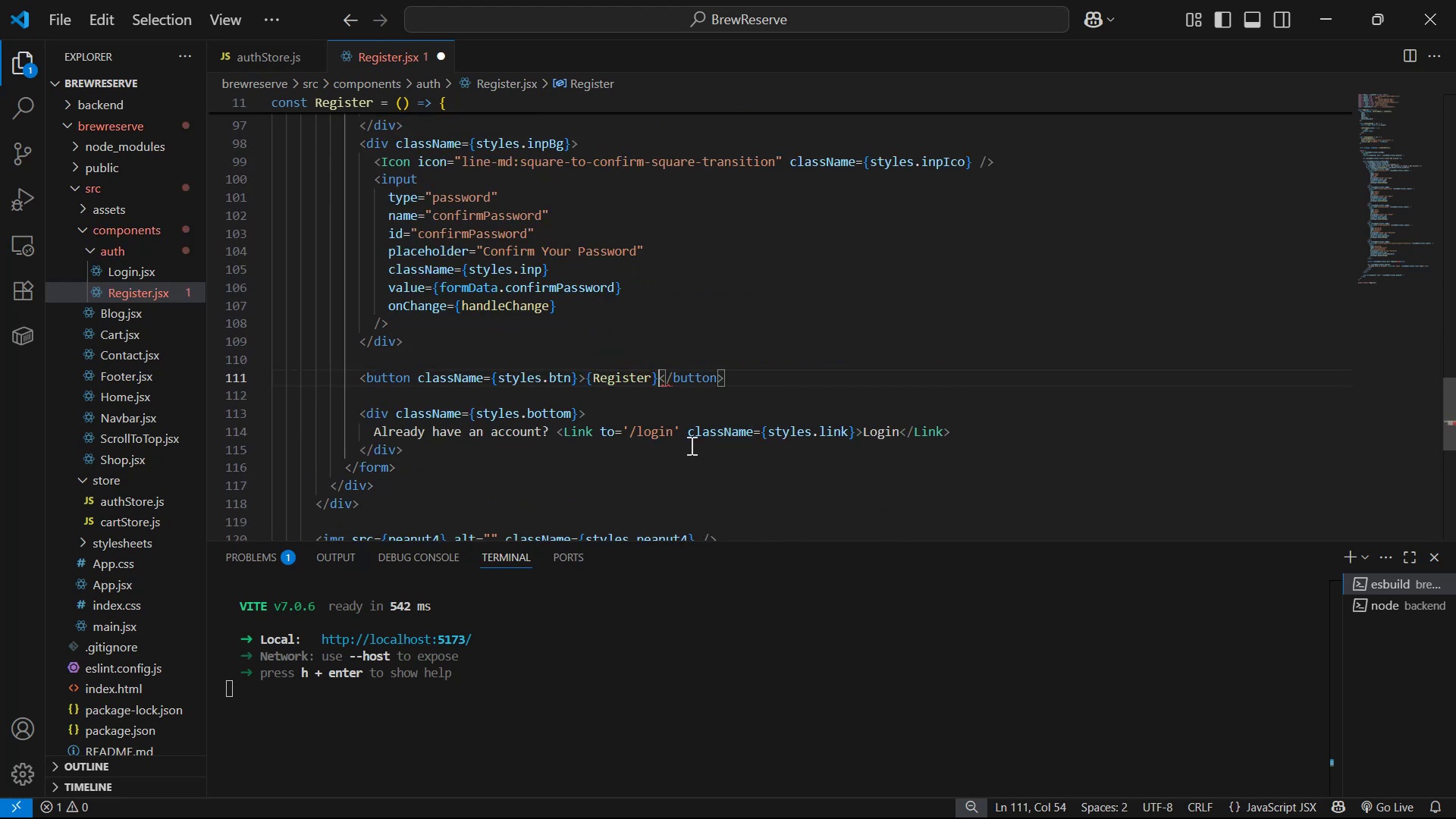 
hold_key(key=ArrowLeft, duration=0.77)
 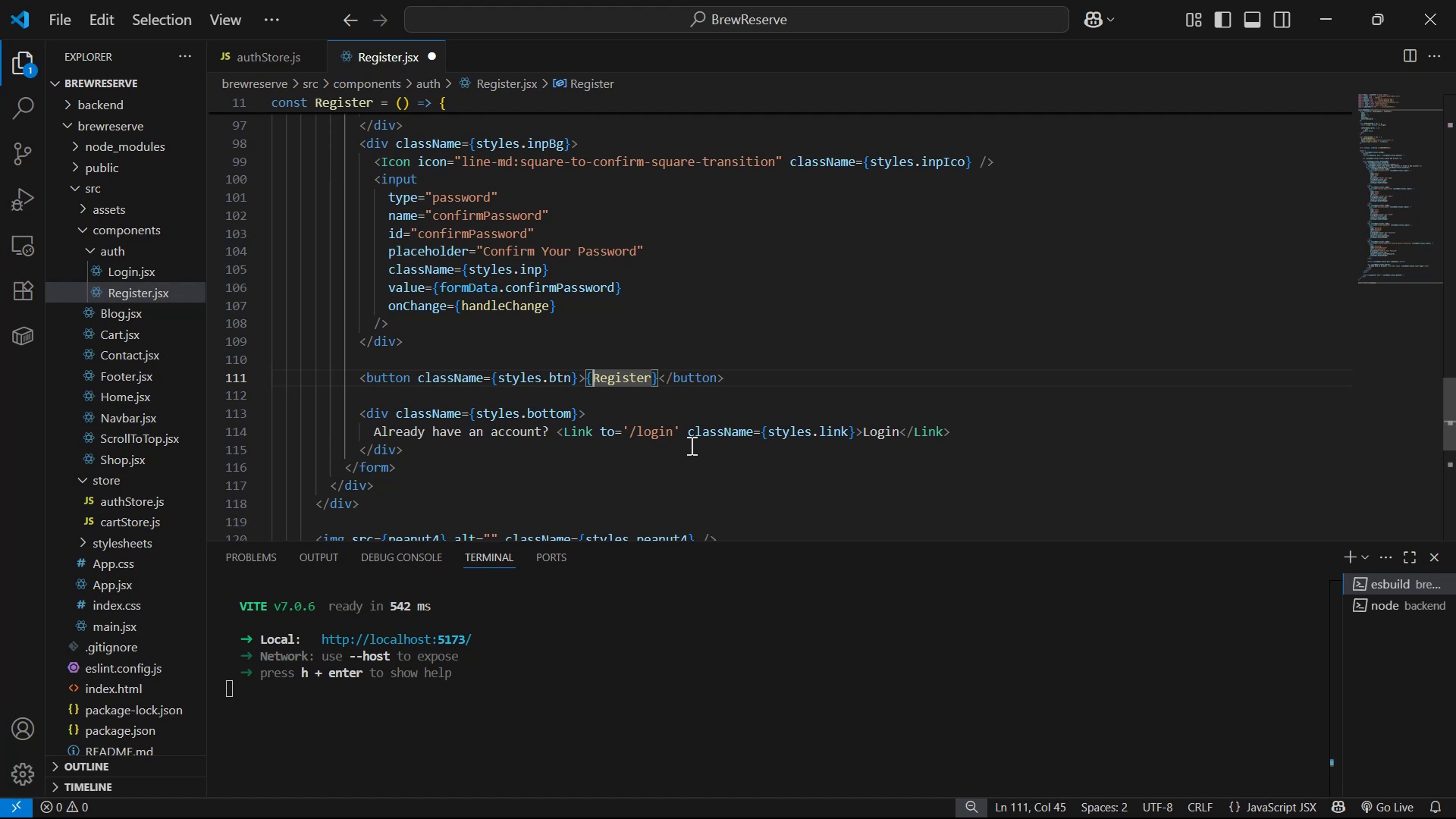 
key(Space)
 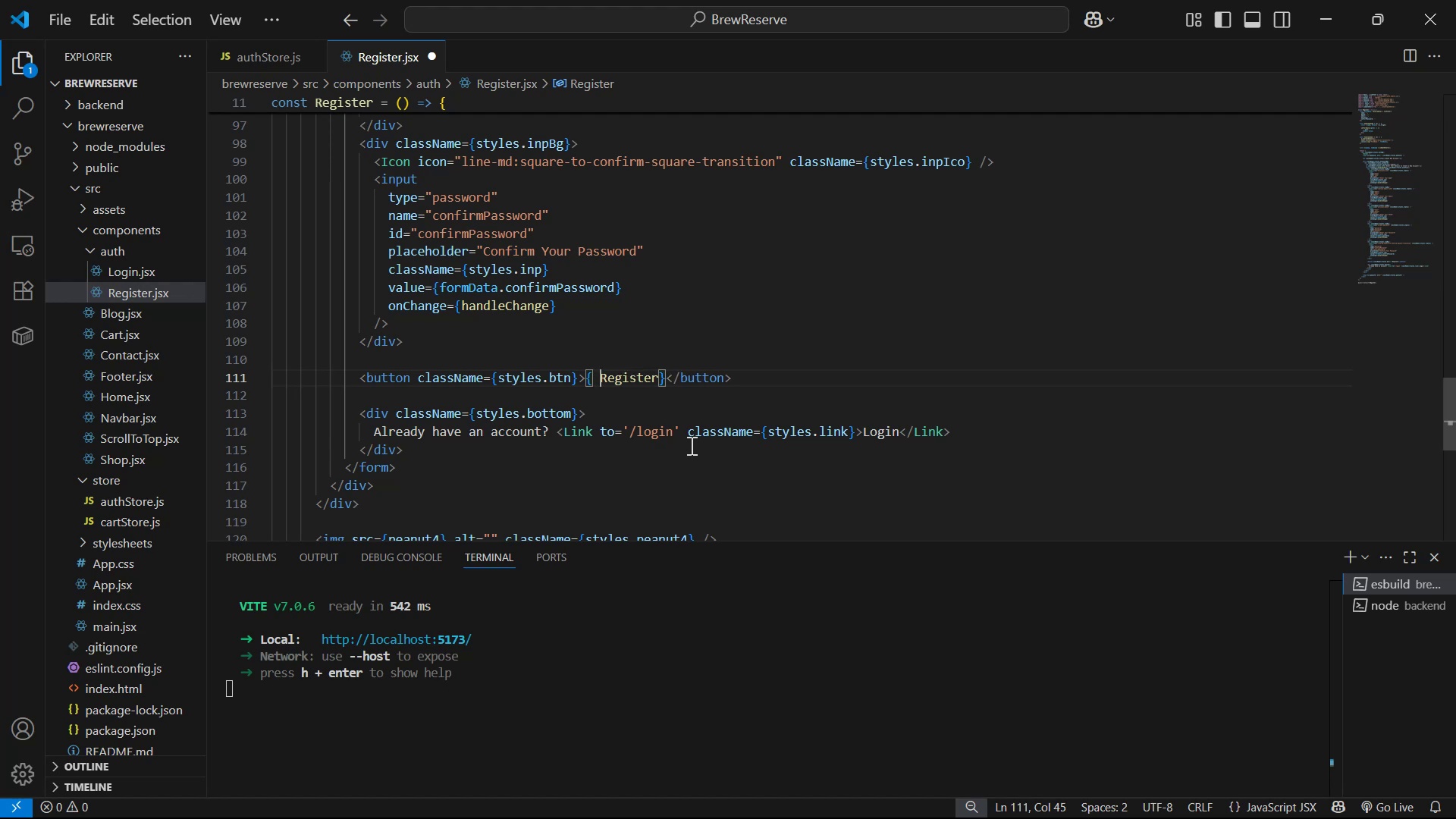 
key(ArrowLeft)
 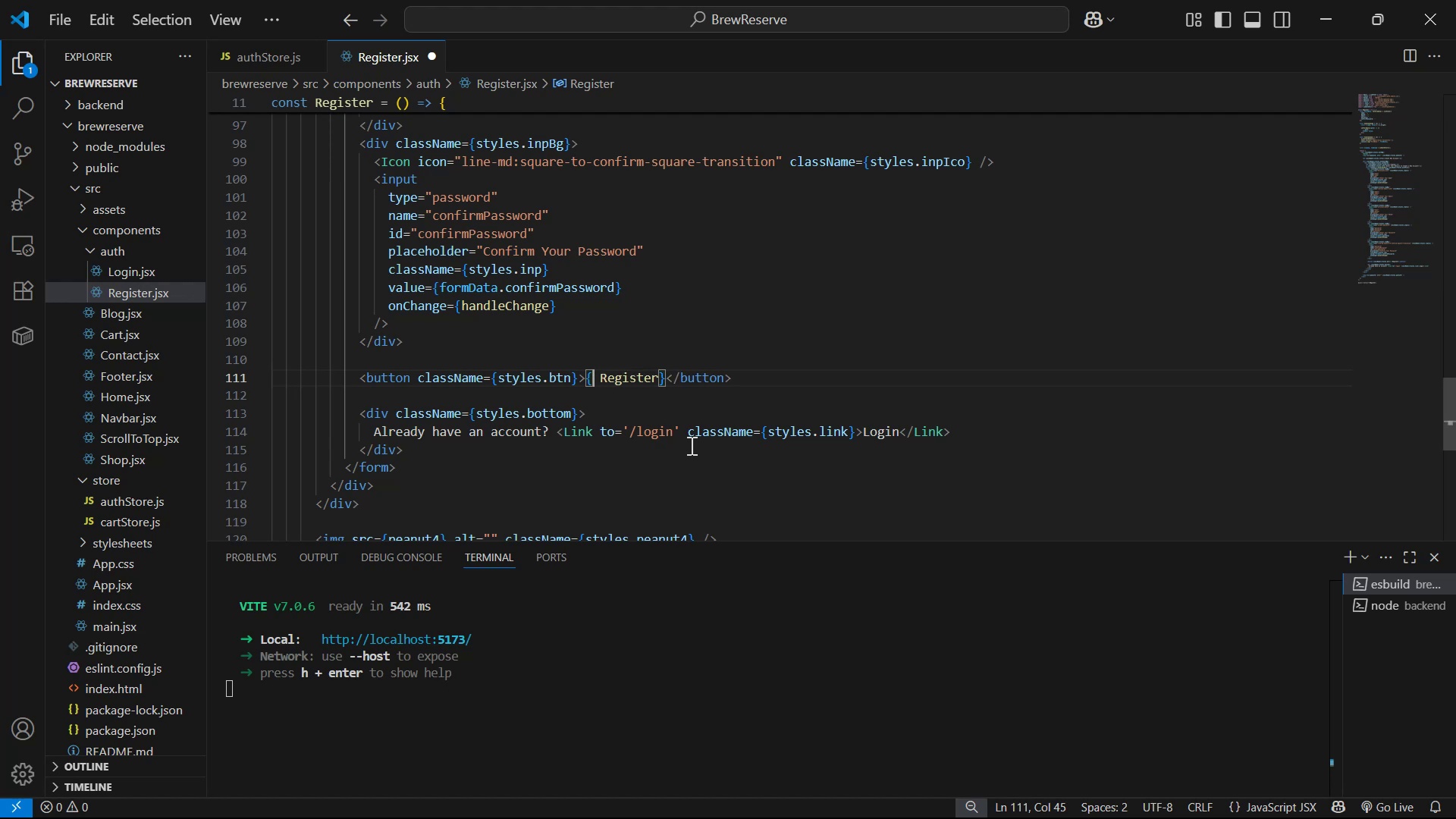 
type(lo)
 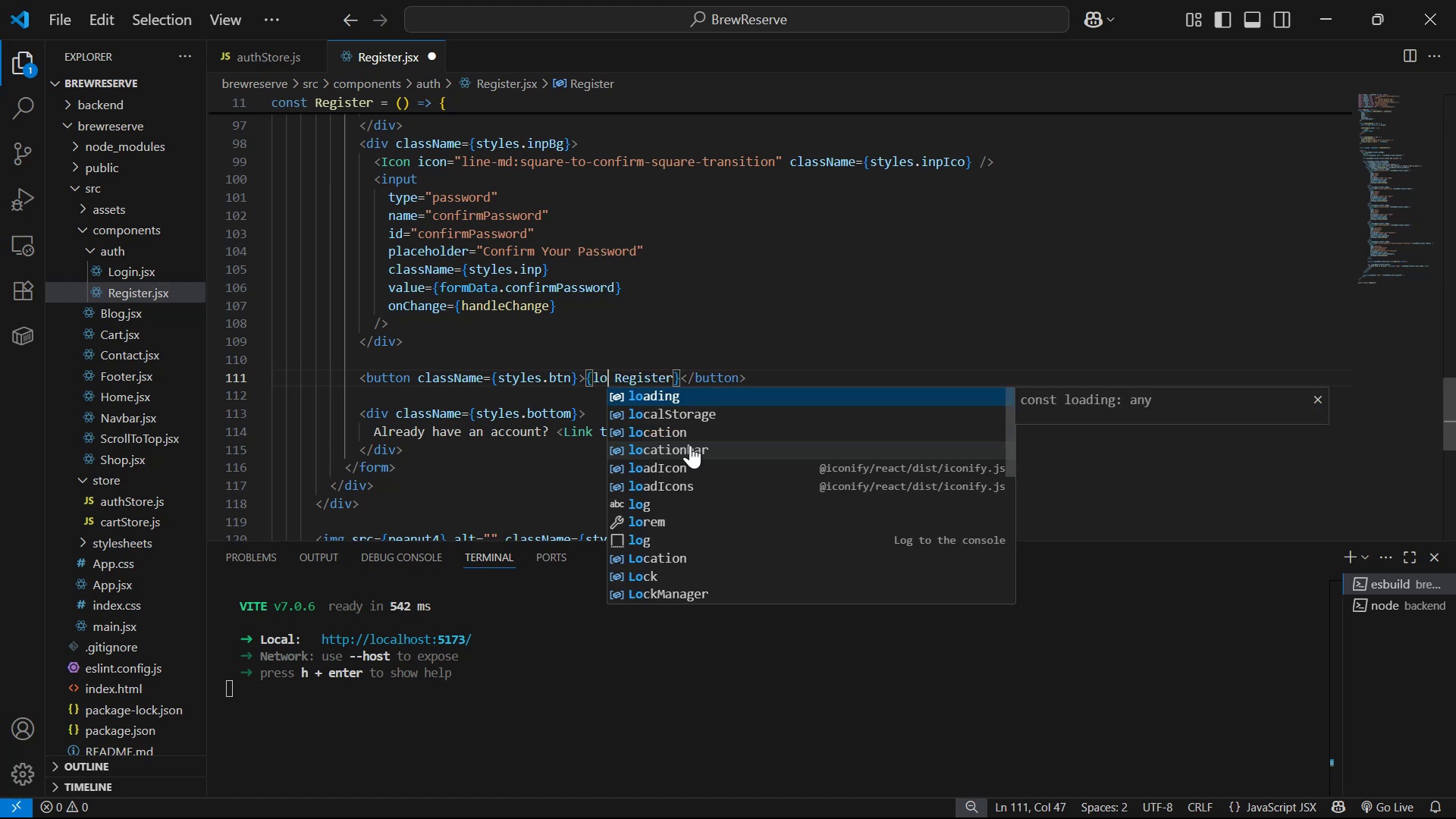 
key(Enter)
 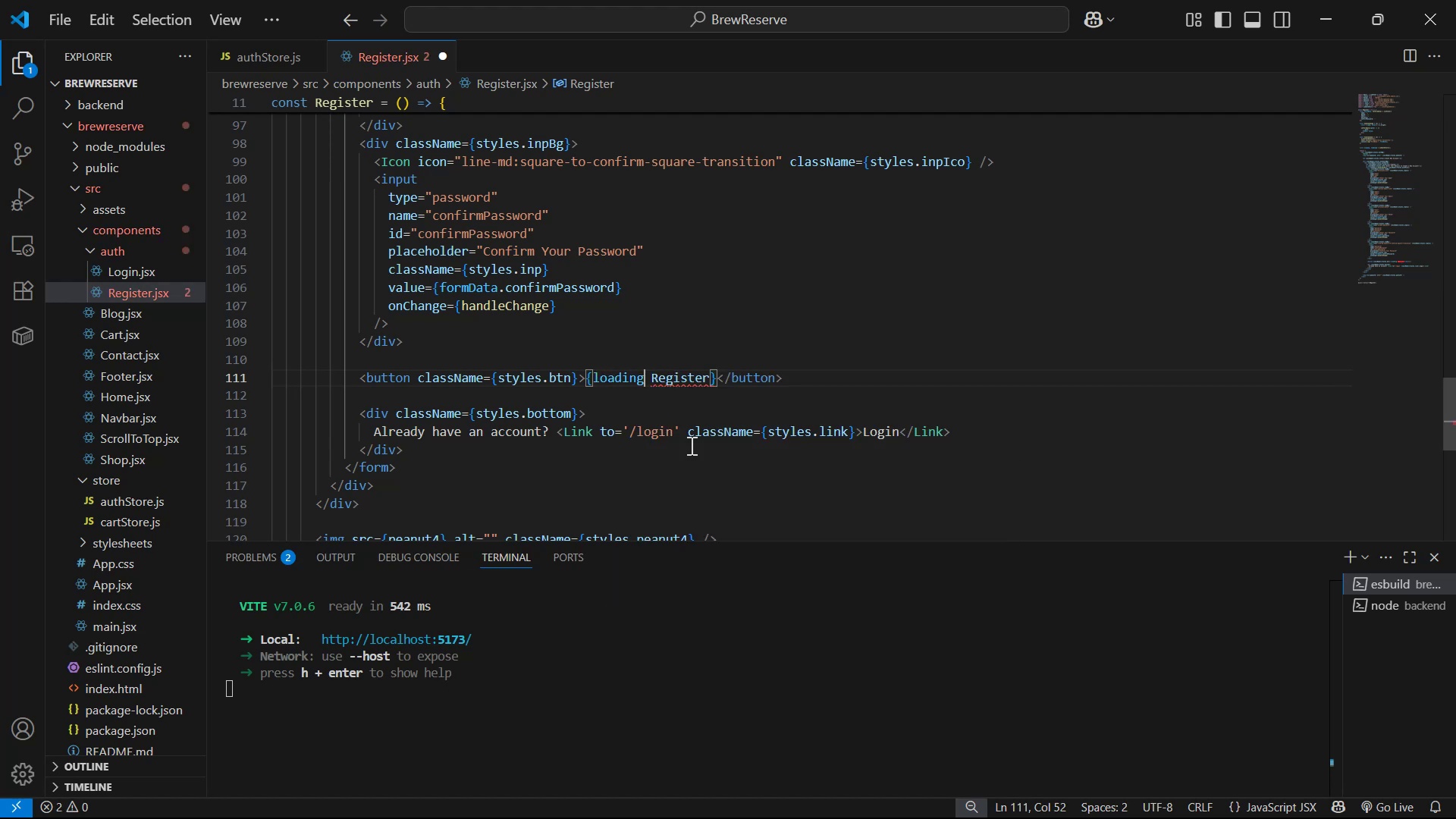 
key(Space)
 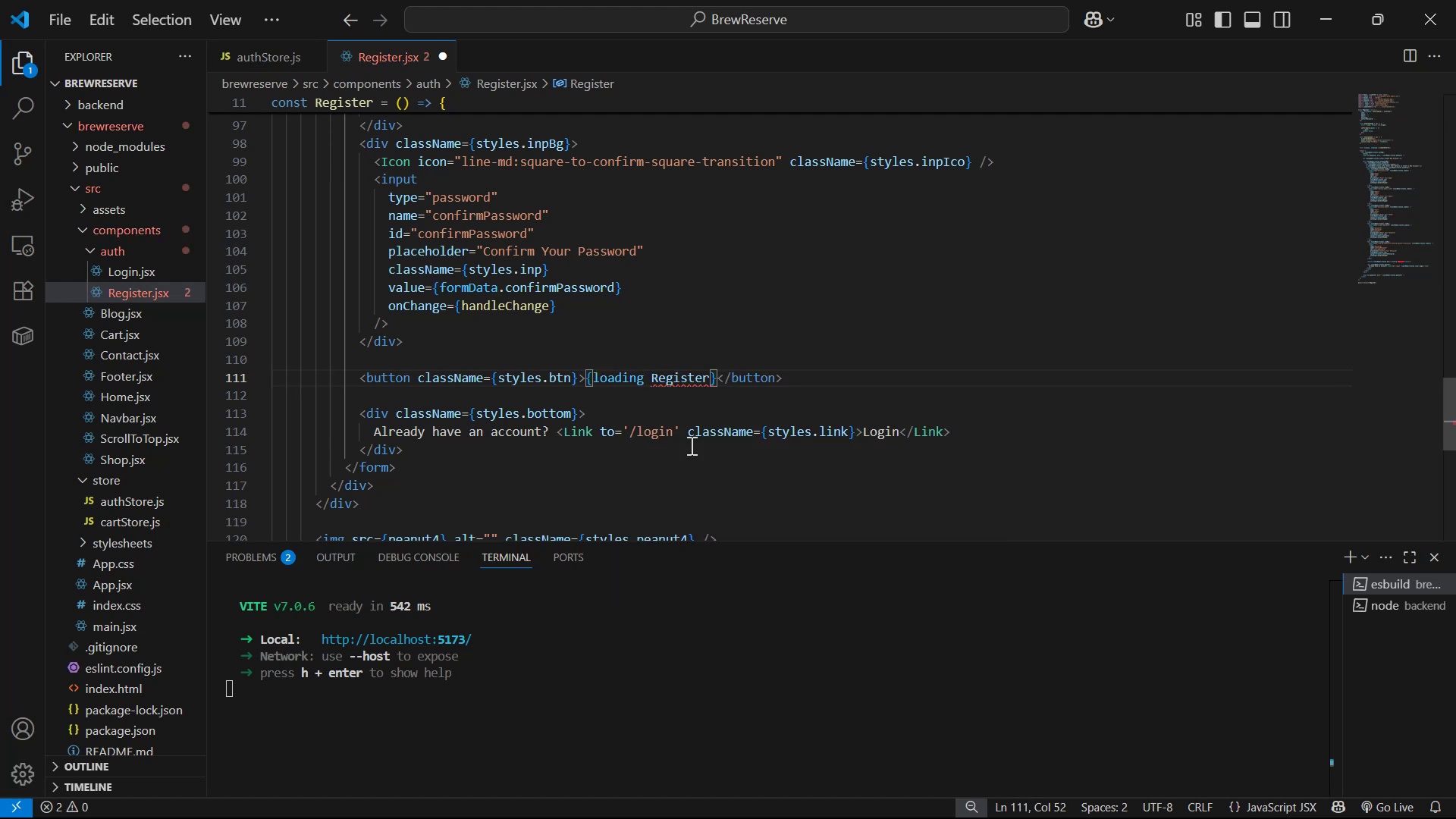 
key(Shift+Slash)
 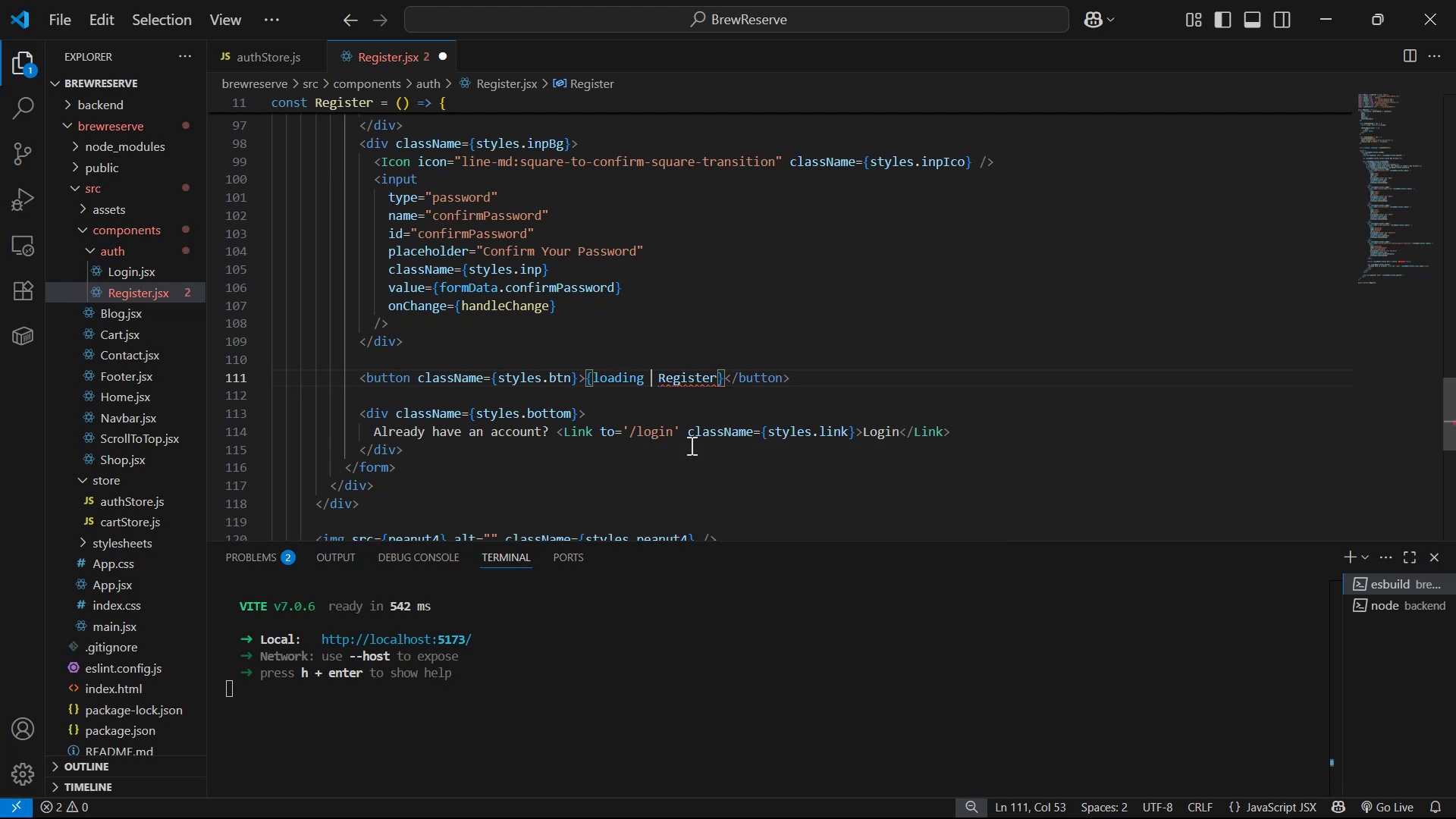 
key(Shift+Space)
 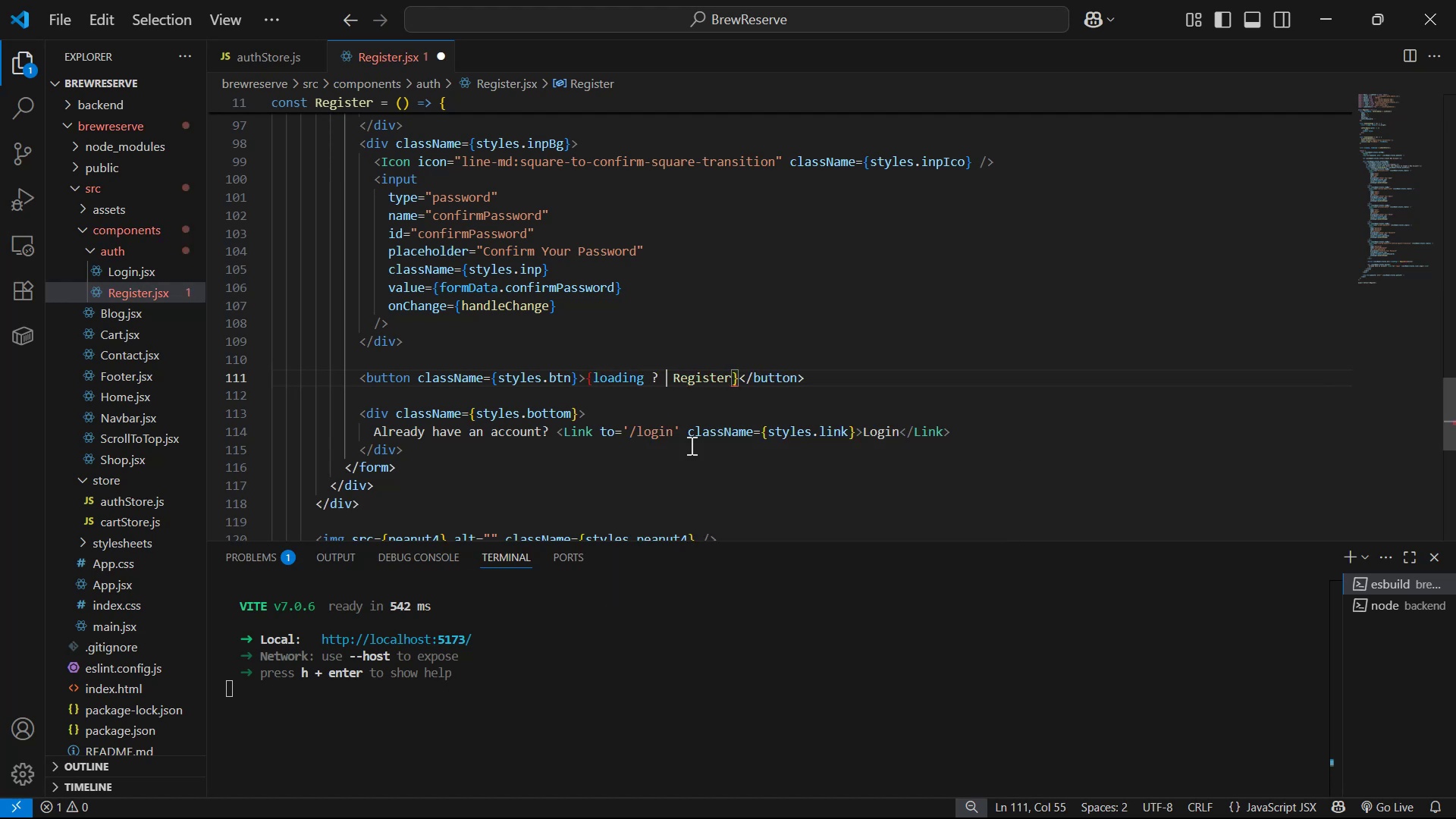 
key(Shift+Quote)
 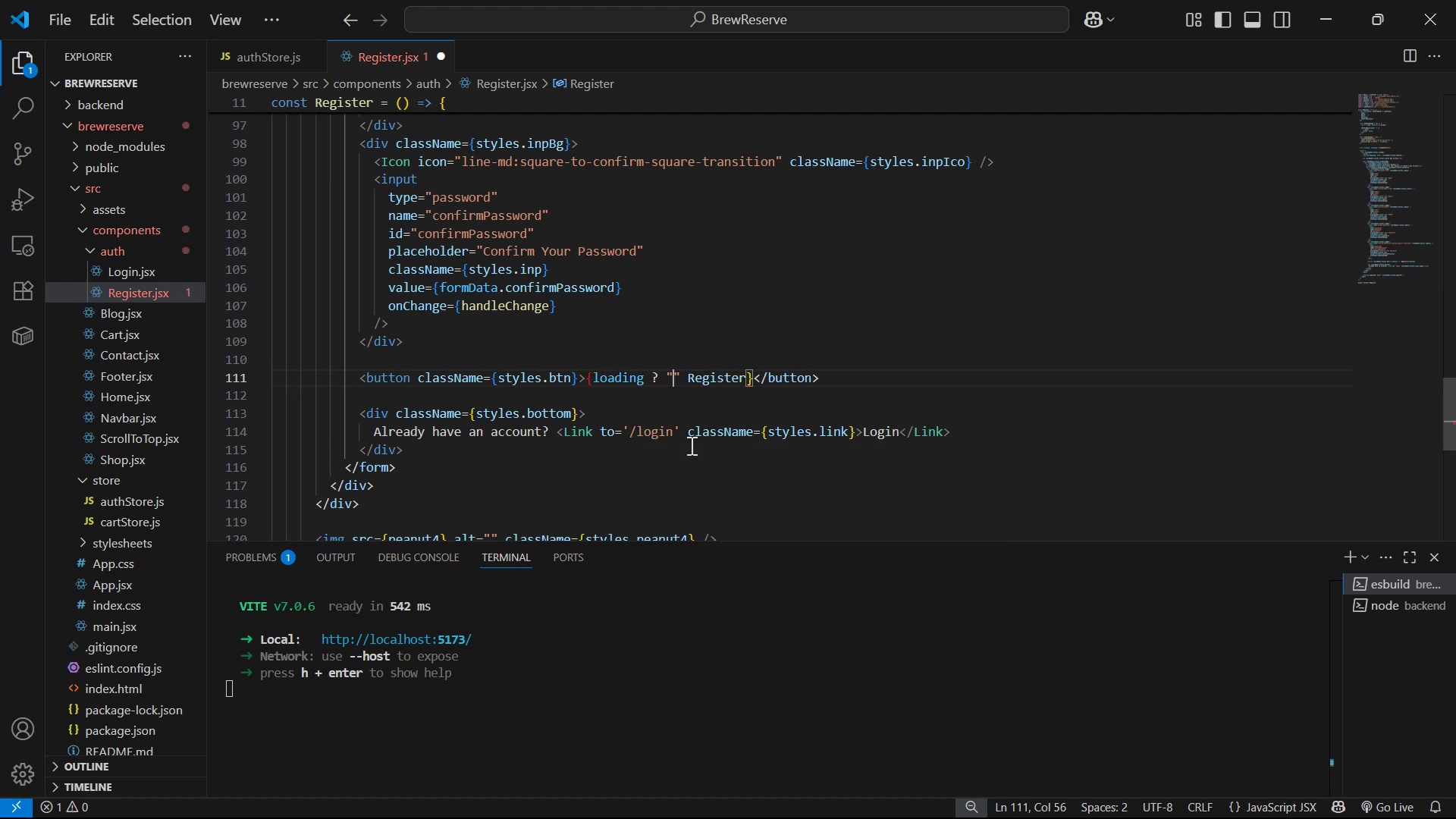 
key(Backspace)
 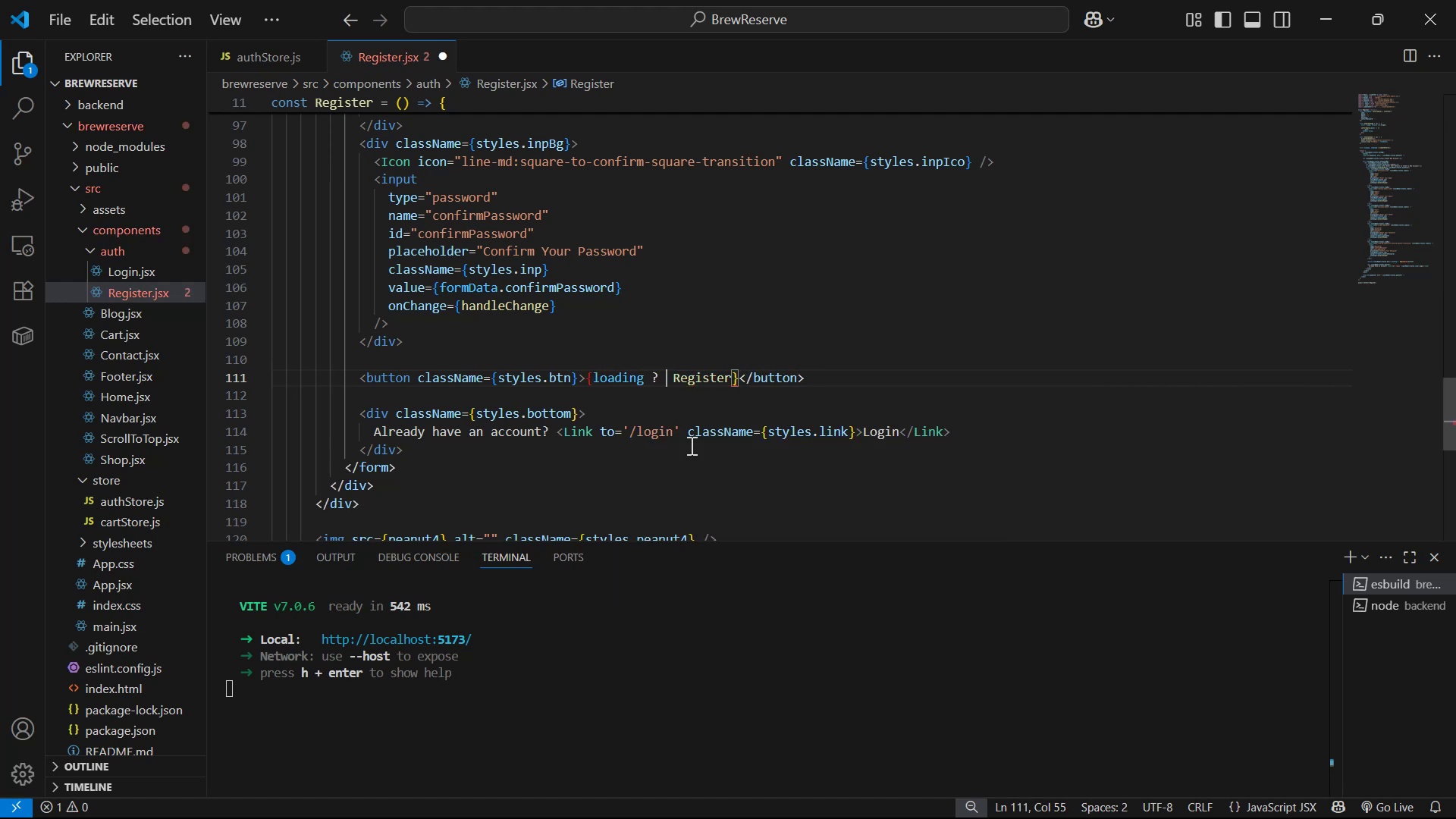 
key(Shift+ShiftLeft)
 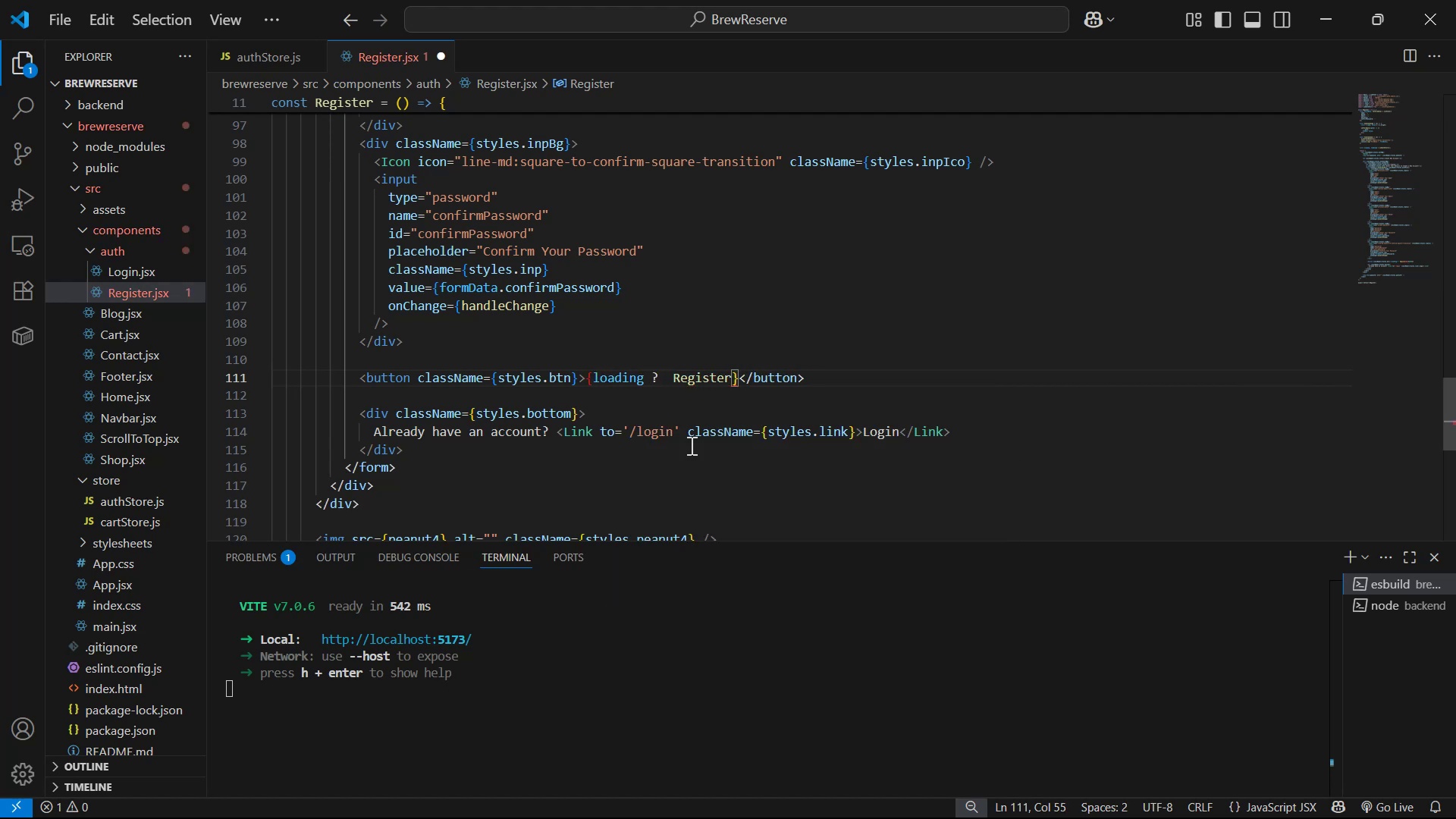 
key(Shift+Semicolon)
 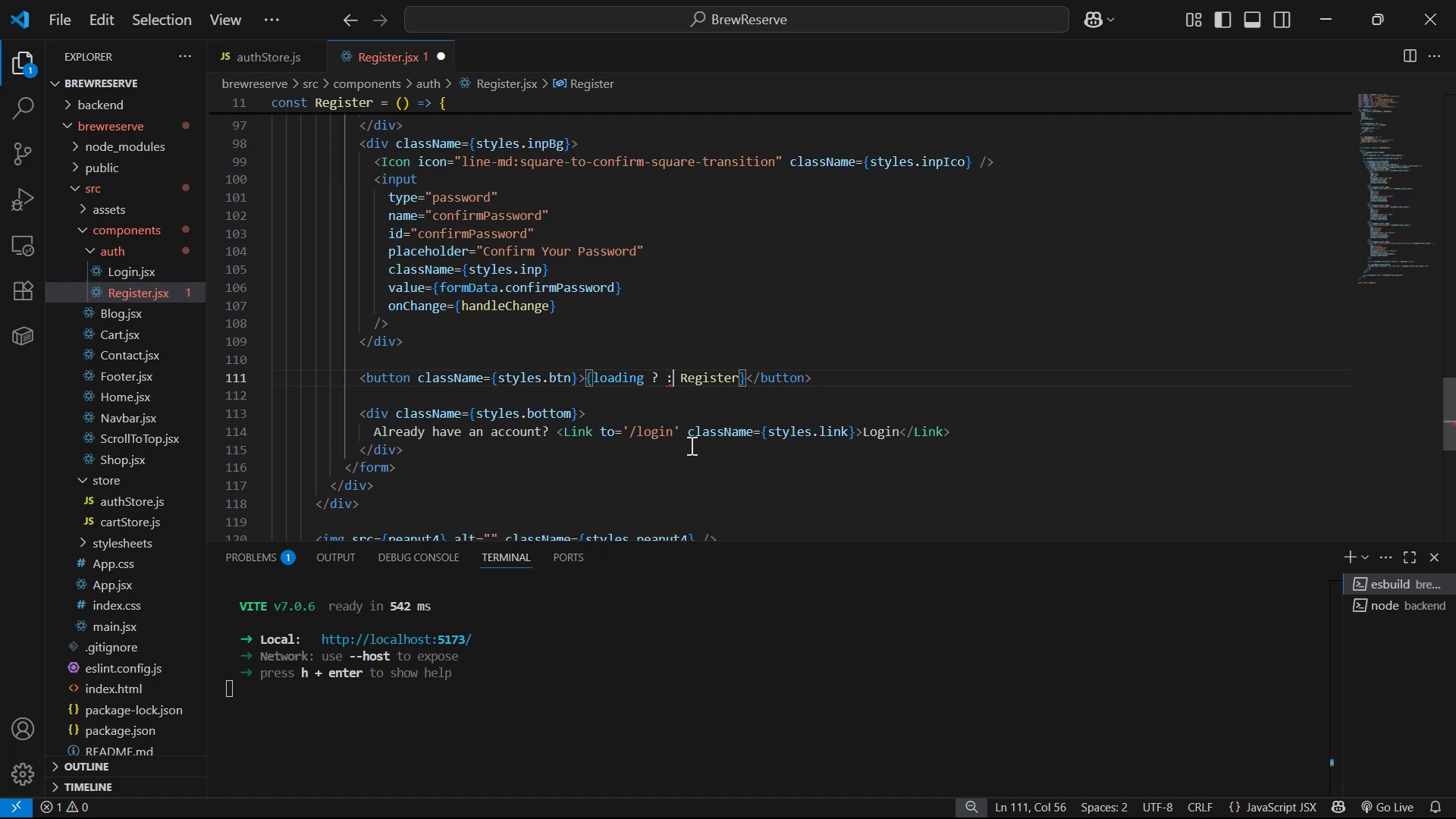 
key(ArrowRight)
 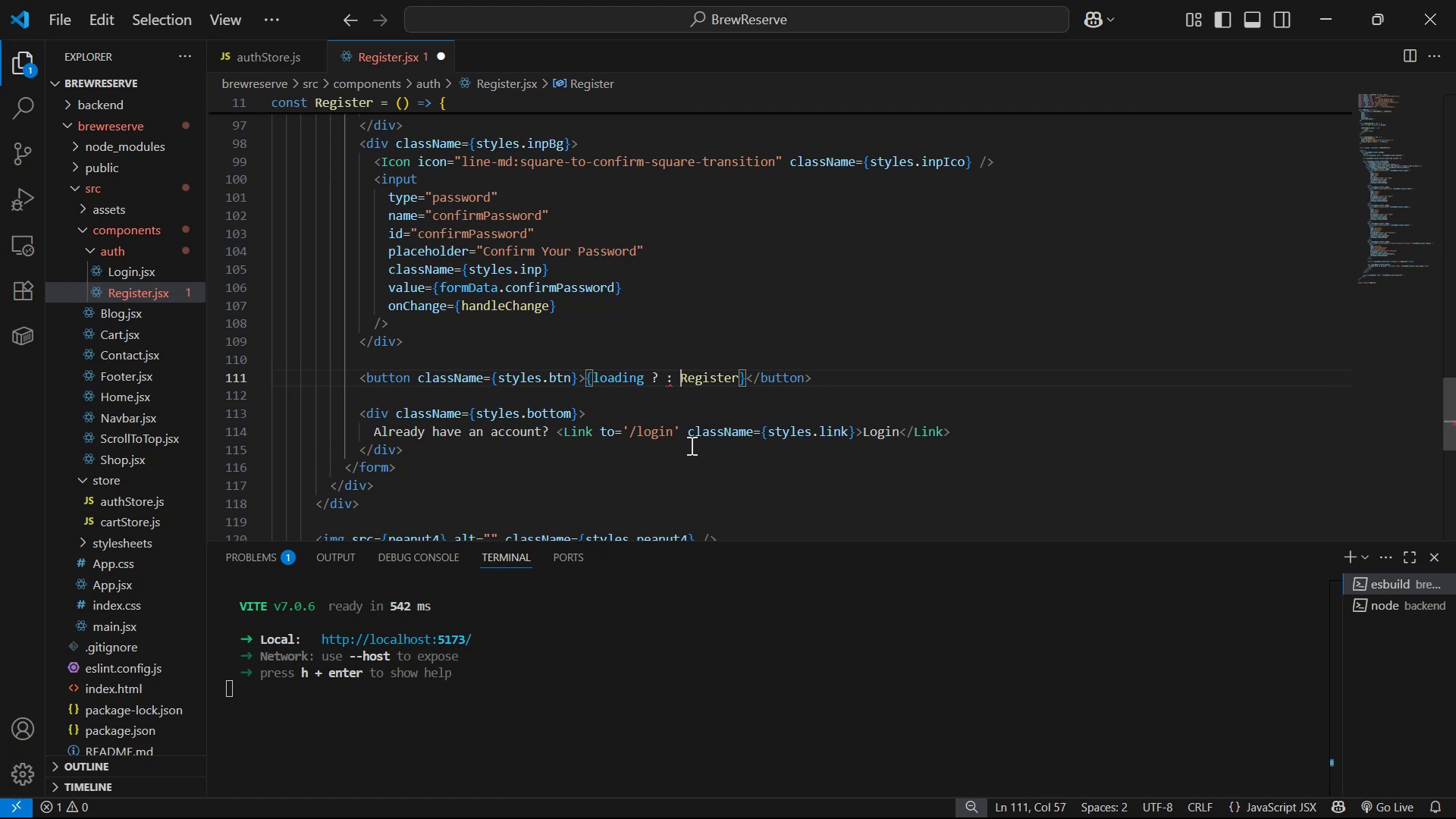 
key(Quote)
 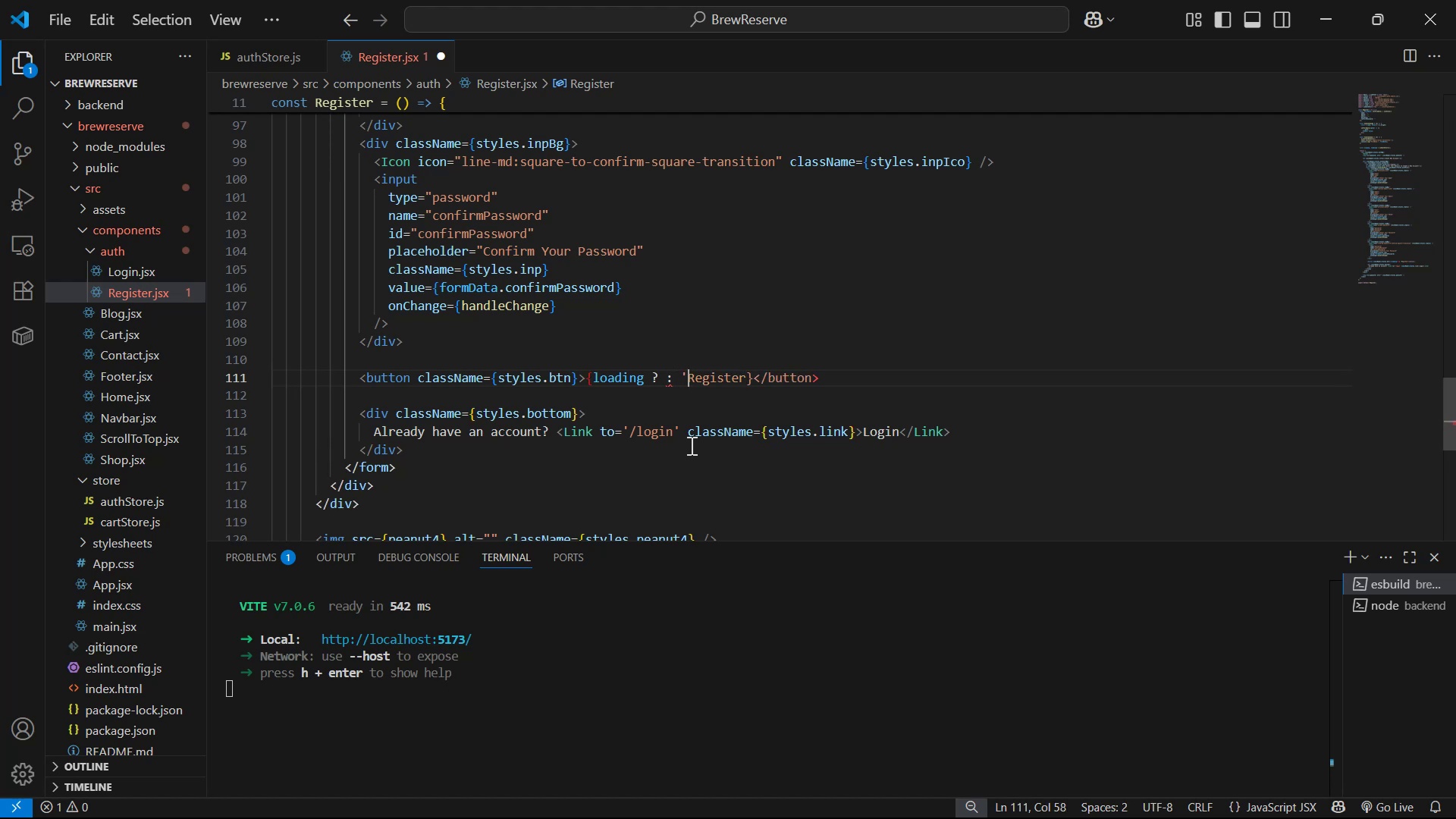 
hold_key(key=ArrowRight, duration=0.8)
 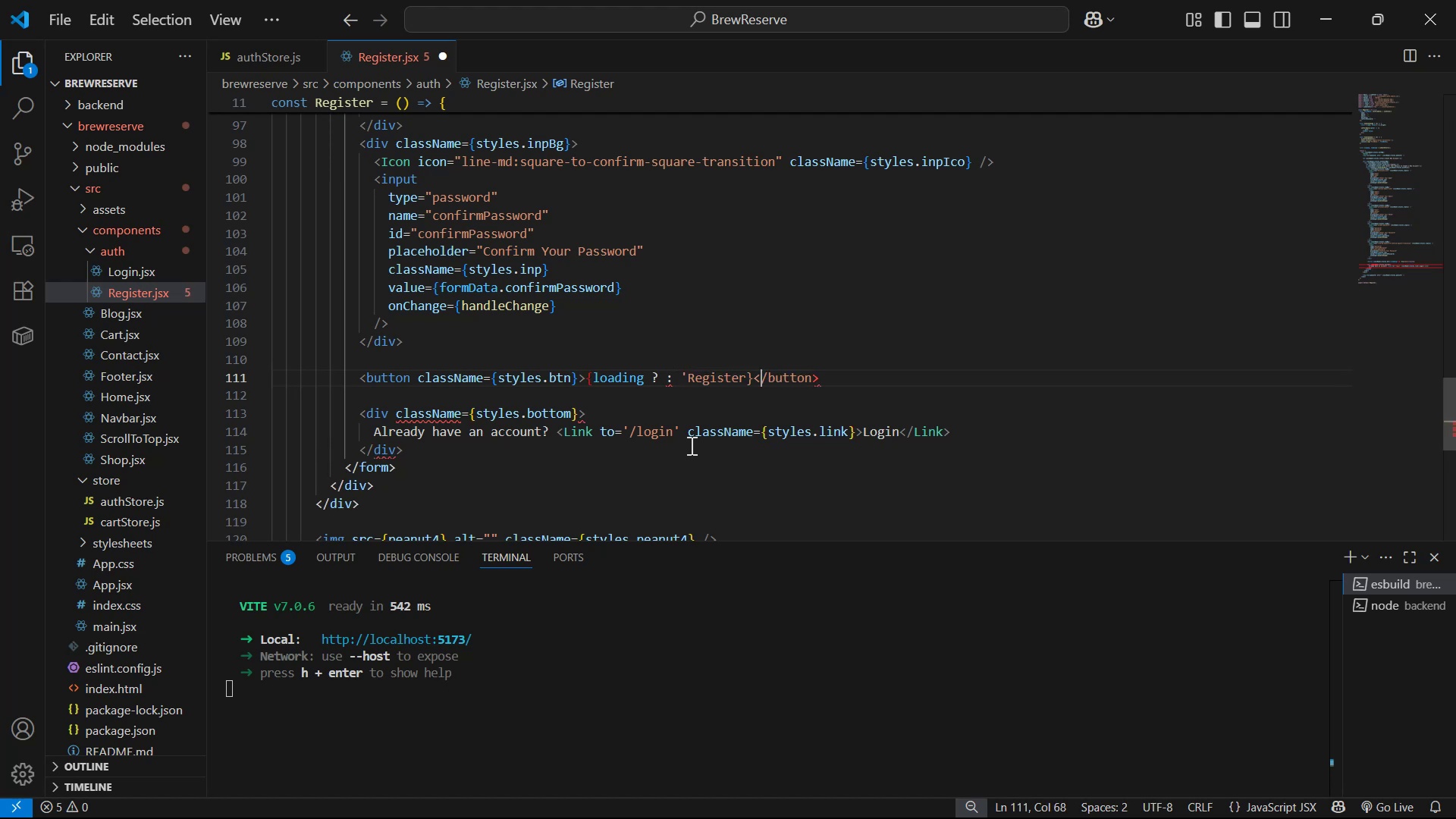 
key(ArrowLeft)
 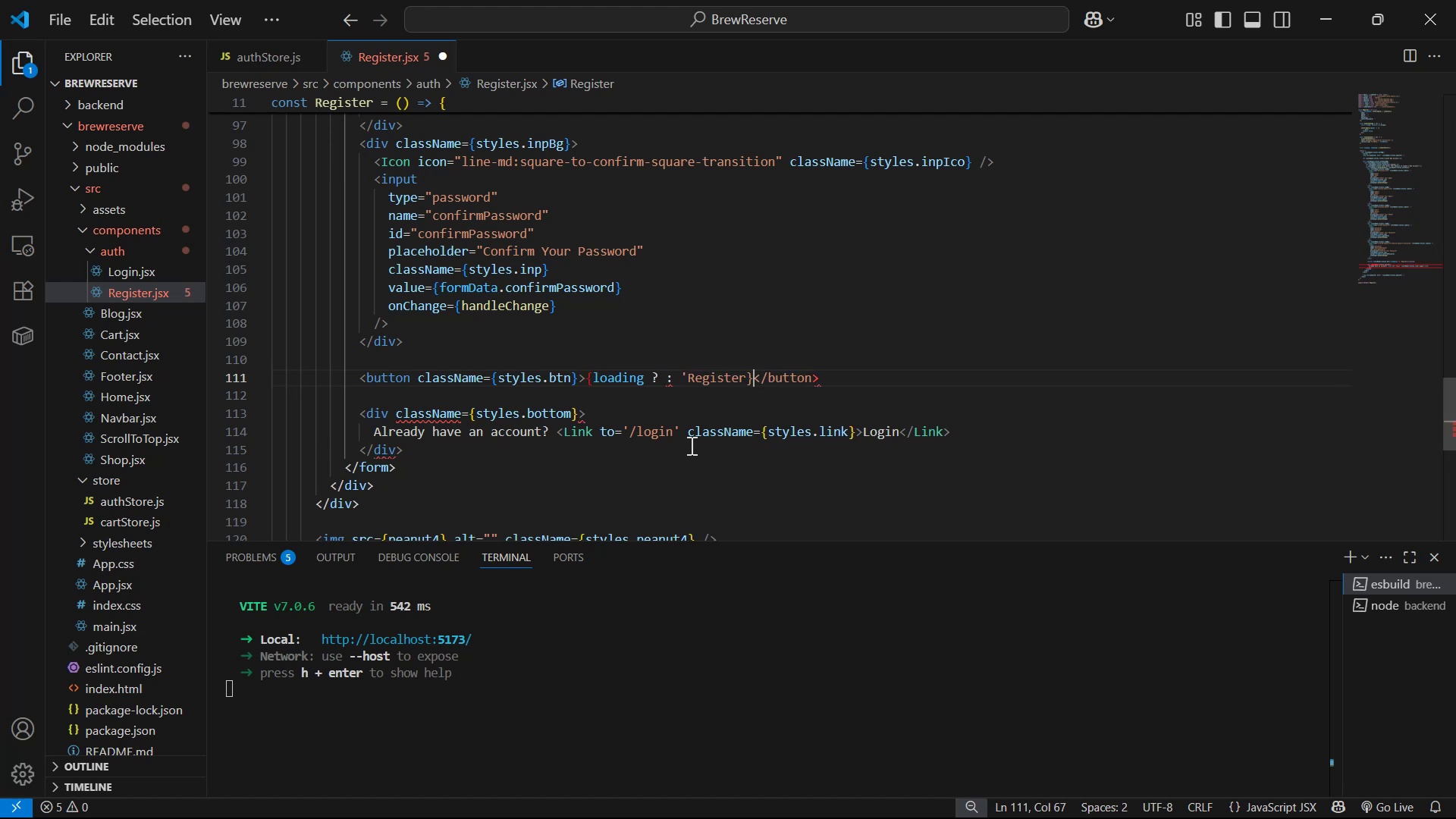 
key(ArrowLeft)
 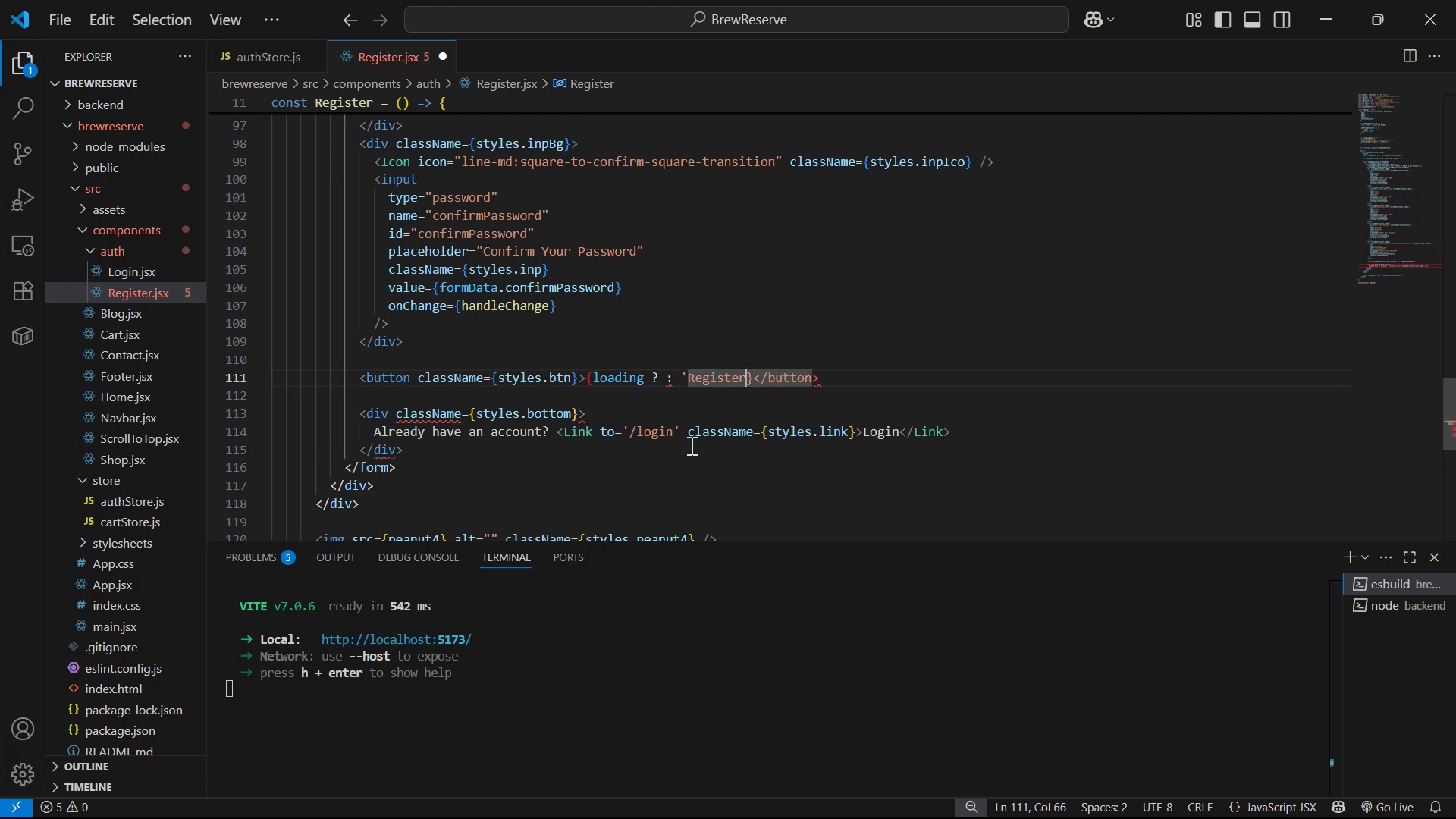 
key(Quote)
 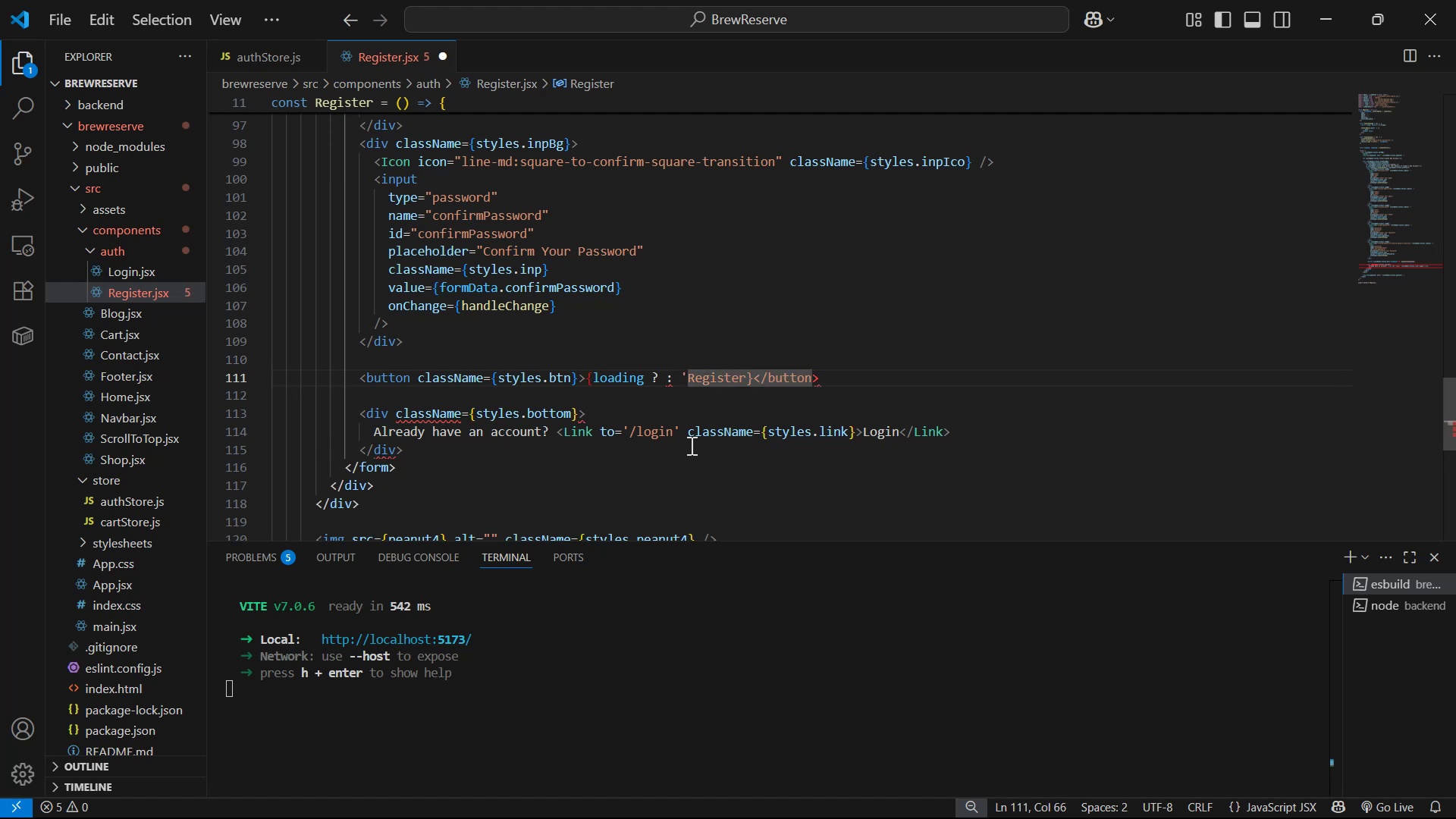 
hold_key(key=ArrowLeft, duration=0.74)
 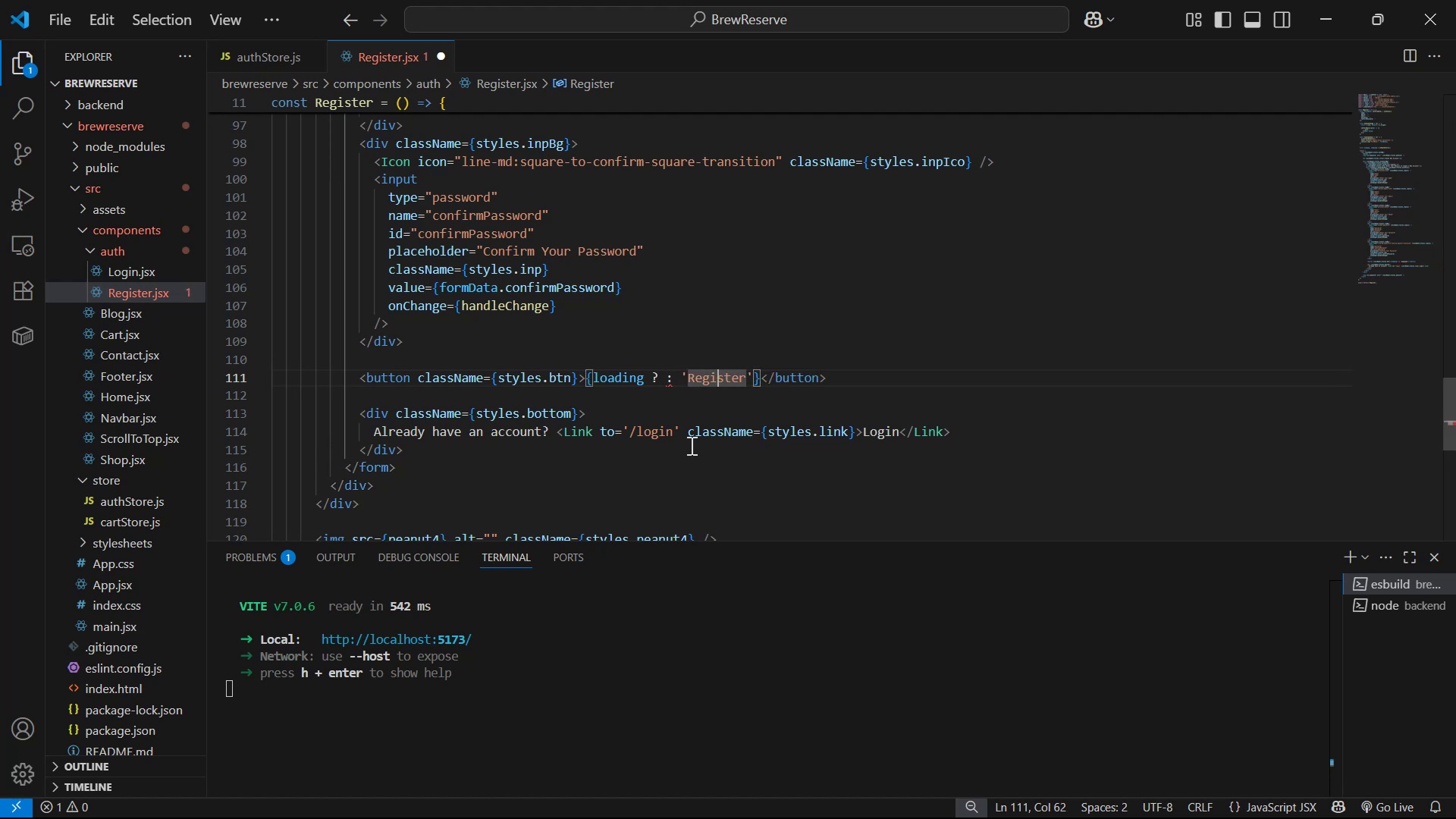 
key(ArrowLeft)
 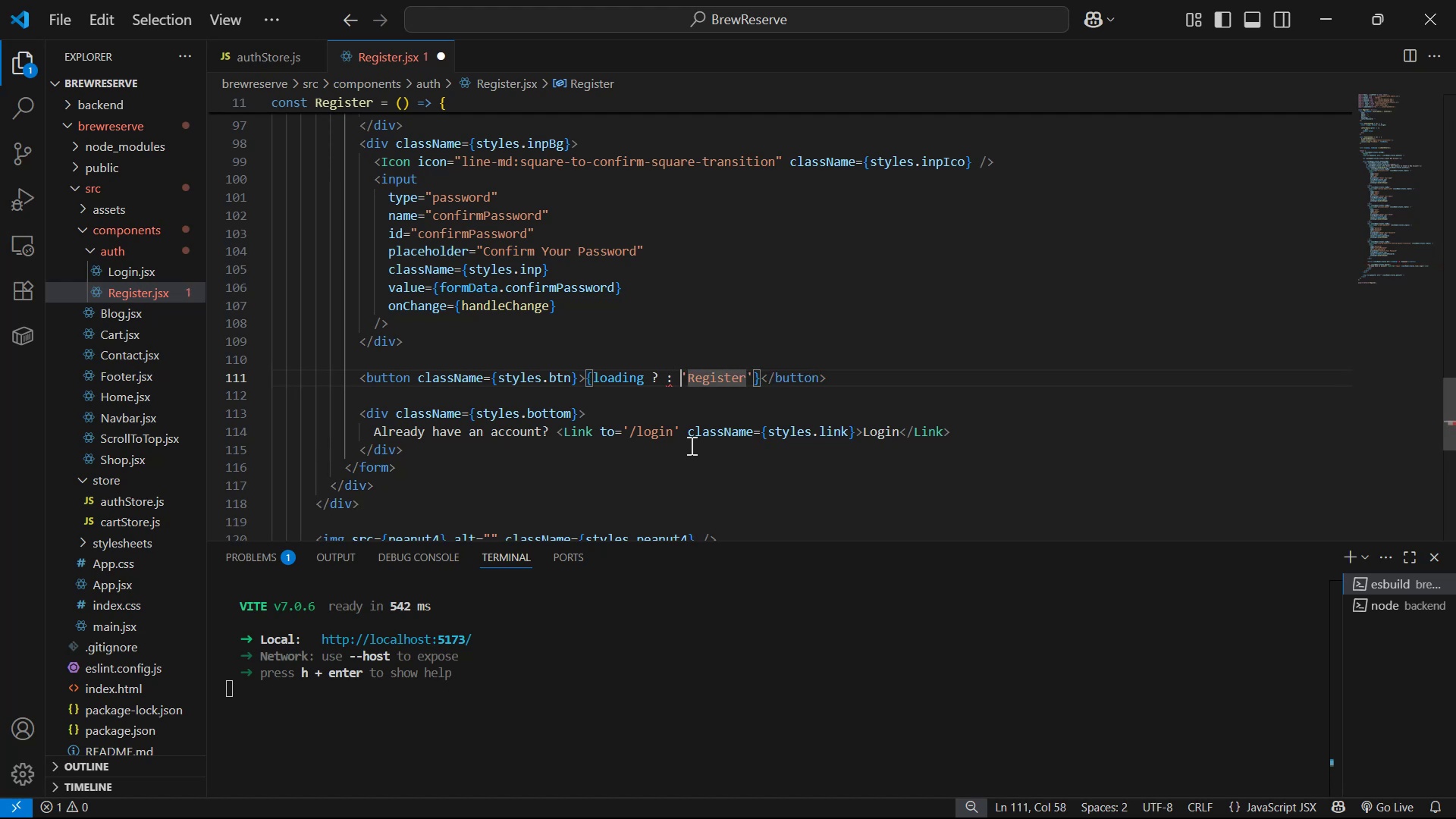 
key(ArrowLeft)
 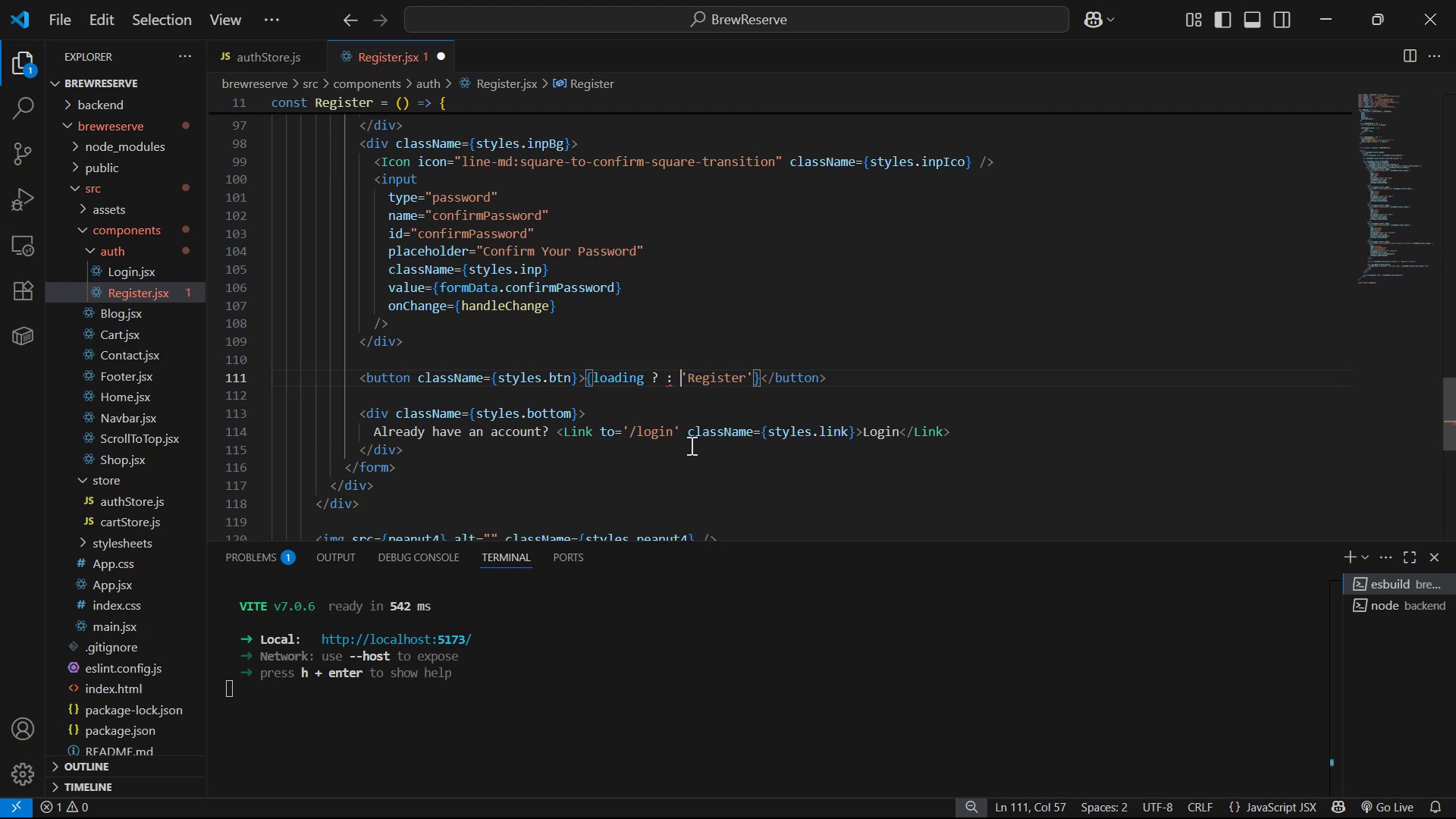 
key(ArrowLeft)
 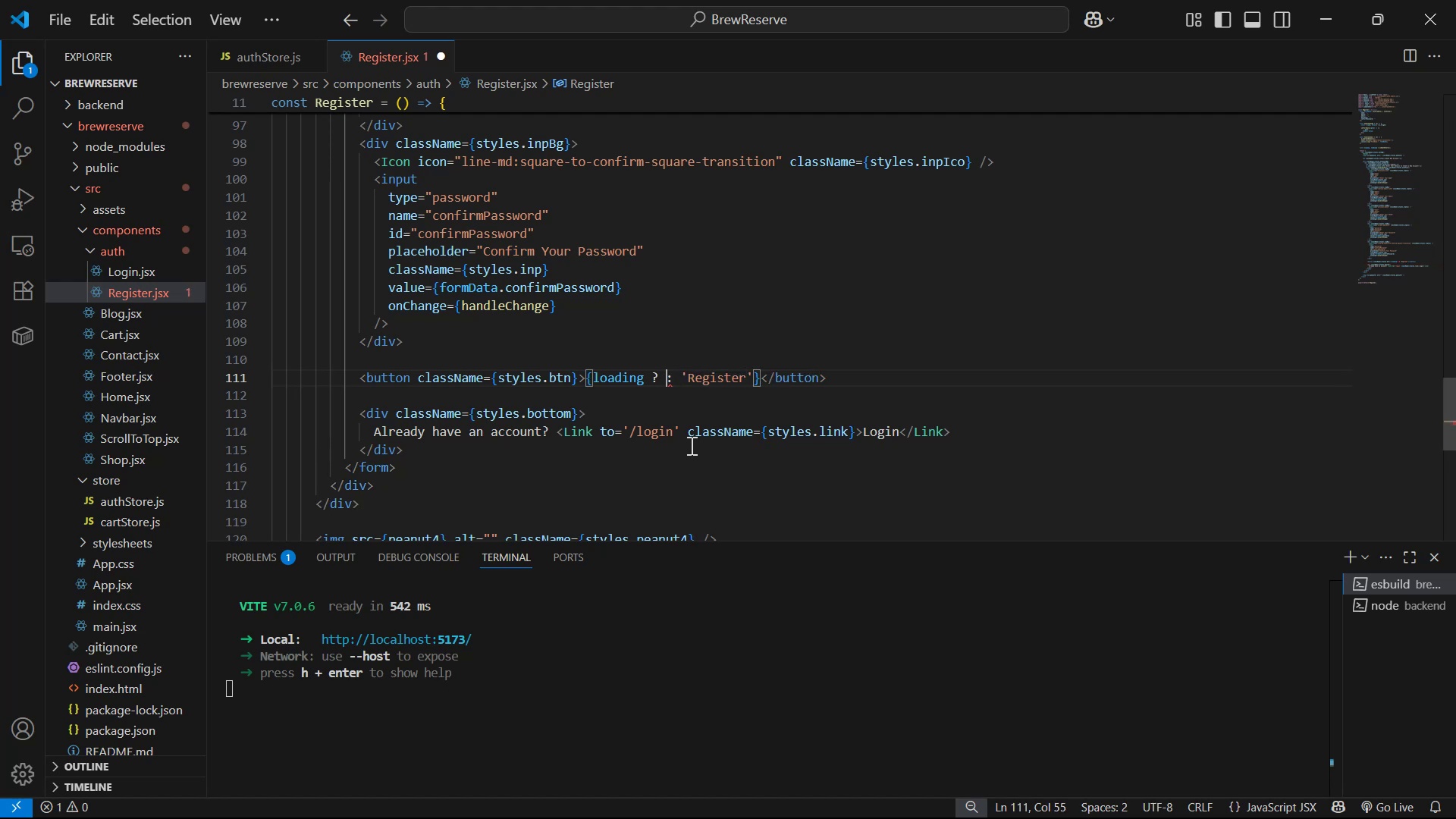 
key(Space)
 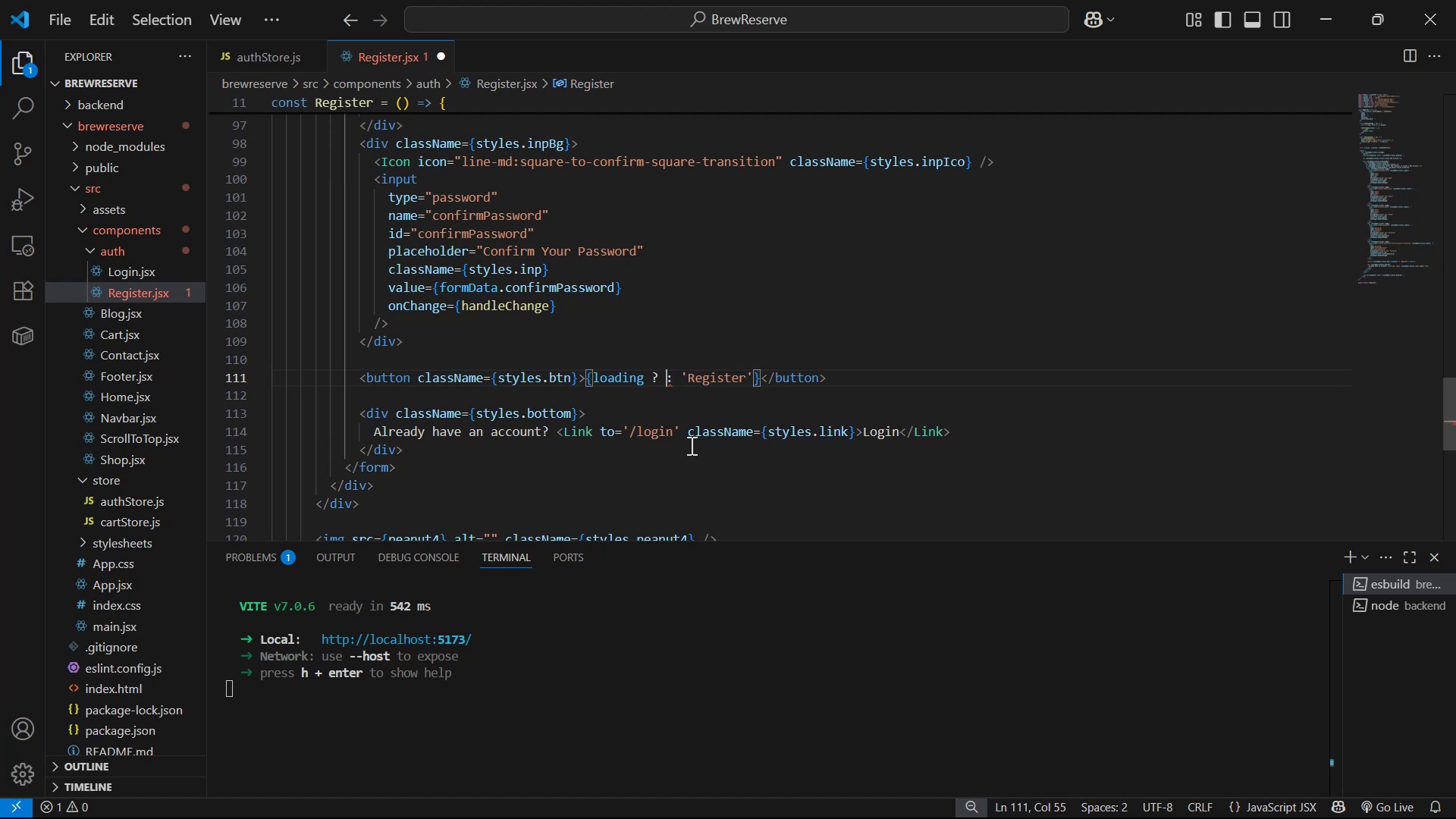 
key(ArrowLeft)
 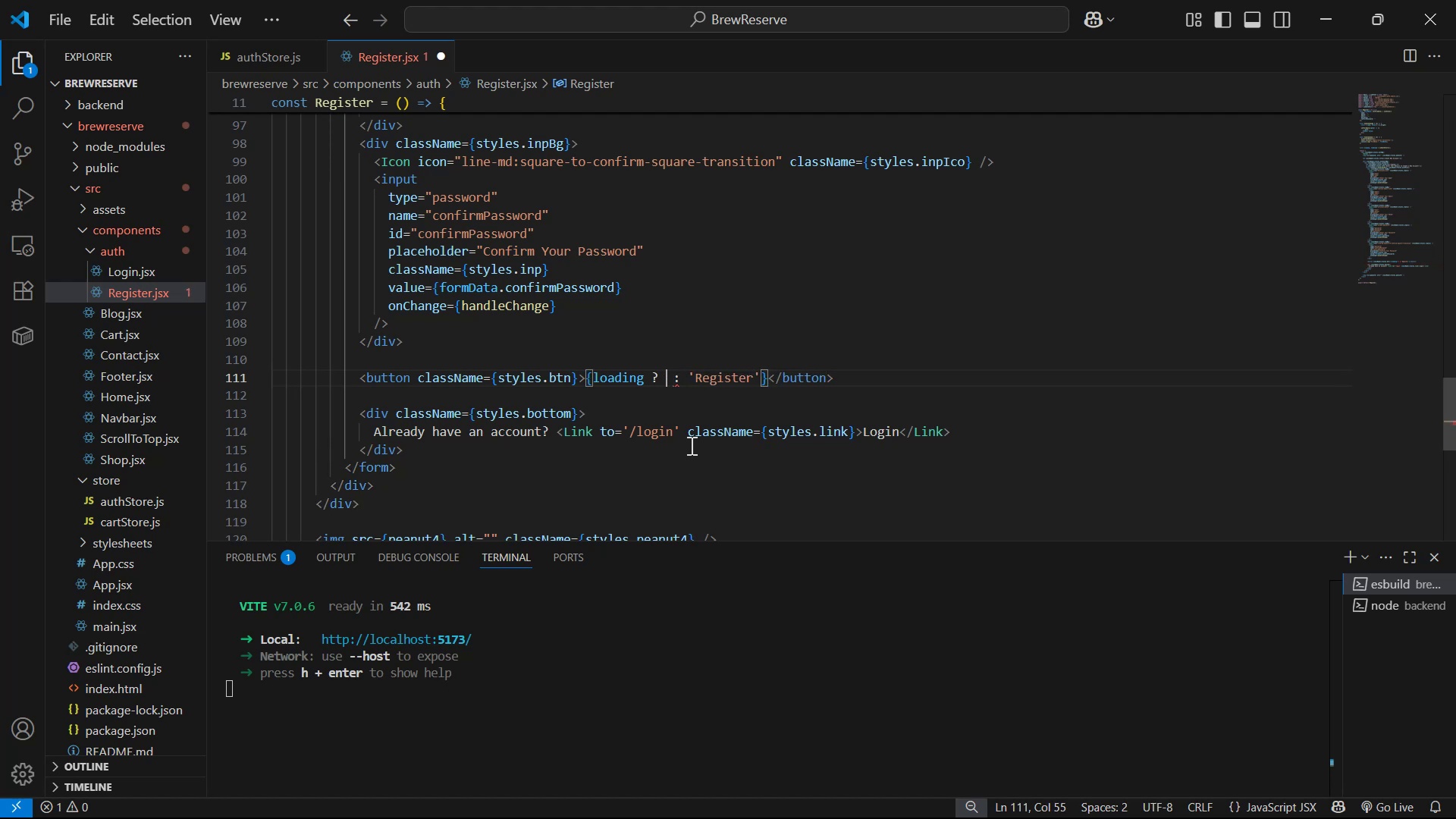 
type('Creating your new accoutn )
key(Backspace)
 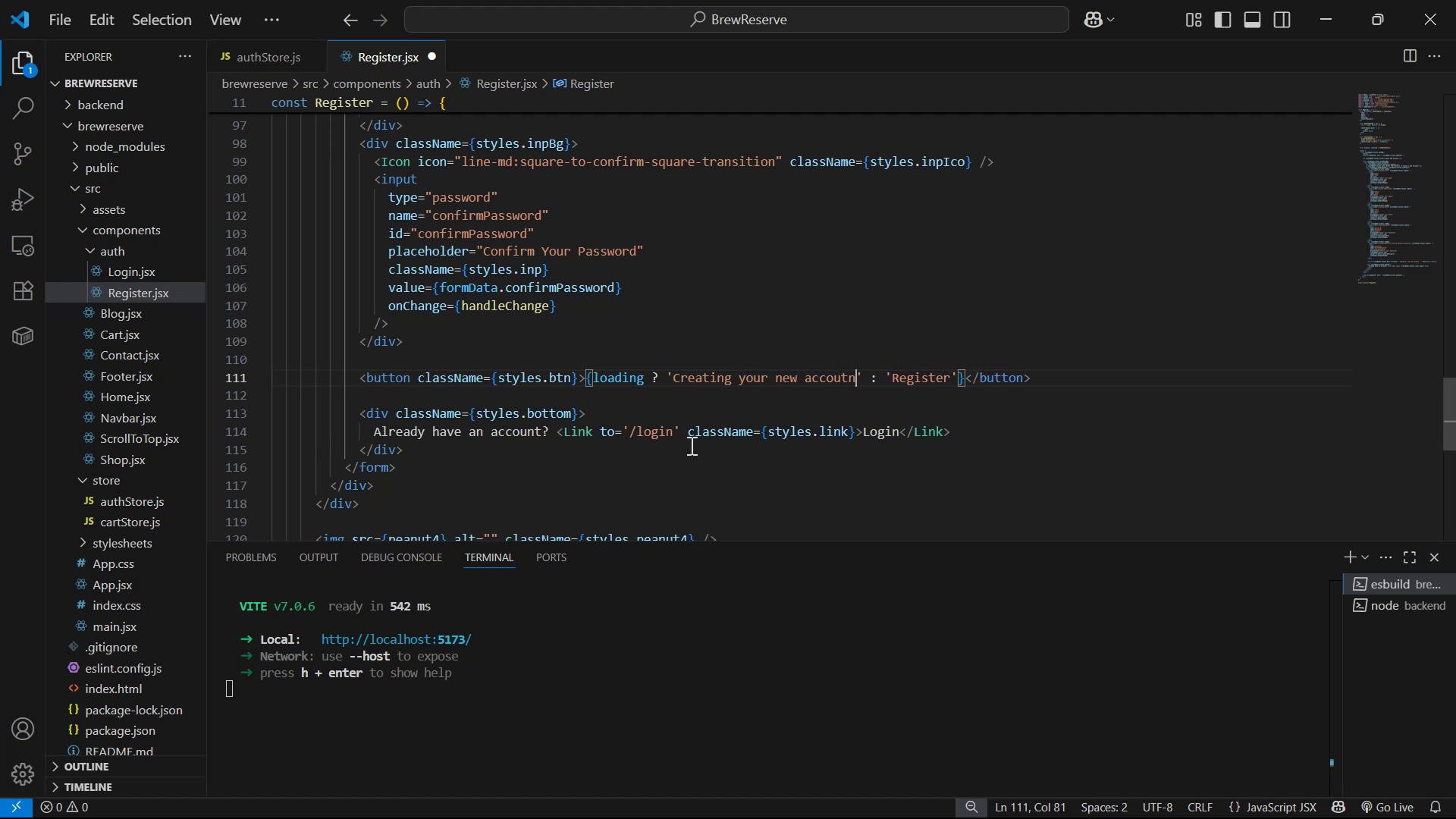 
 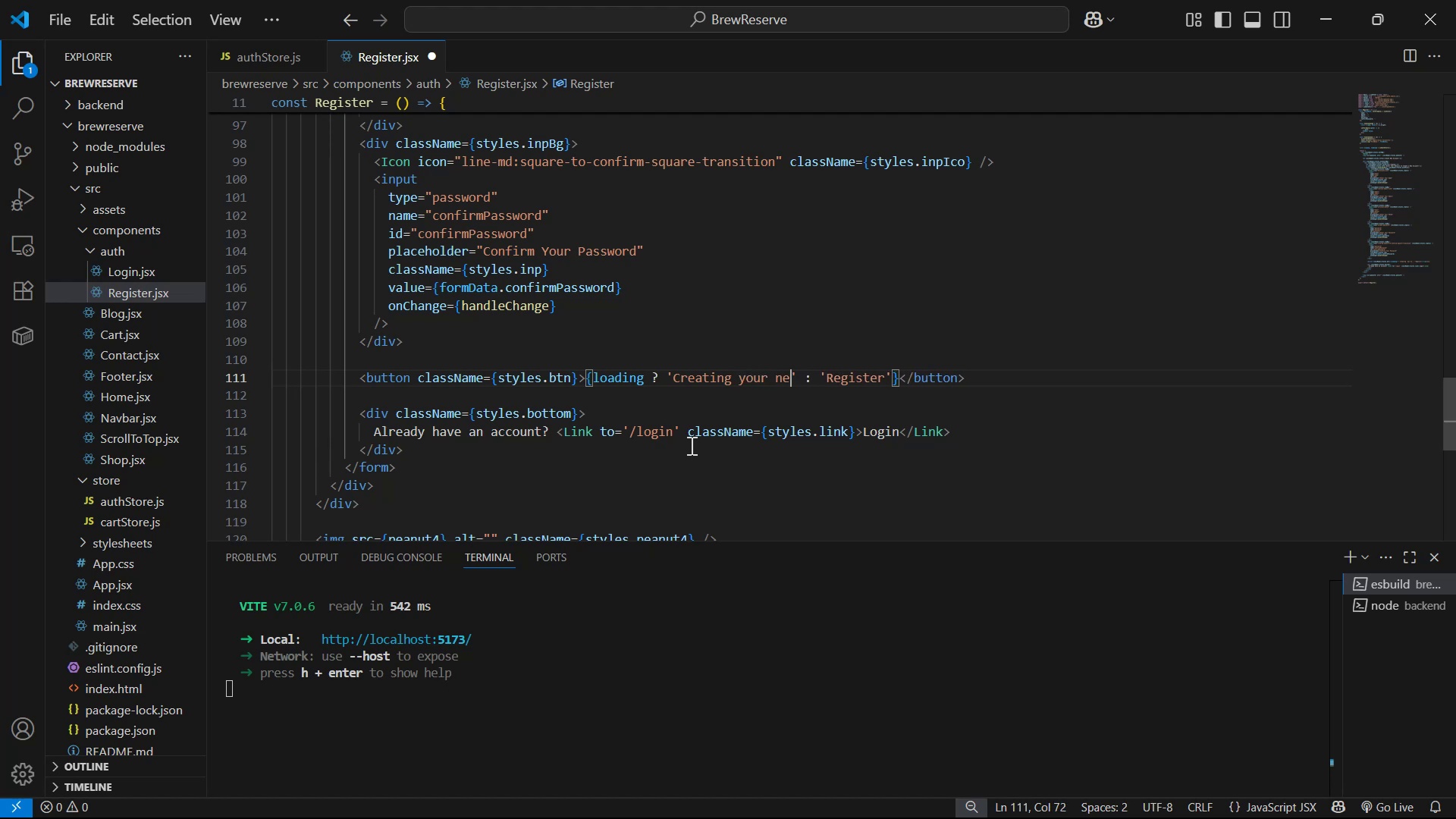 
key(Control+ControlLeft)
 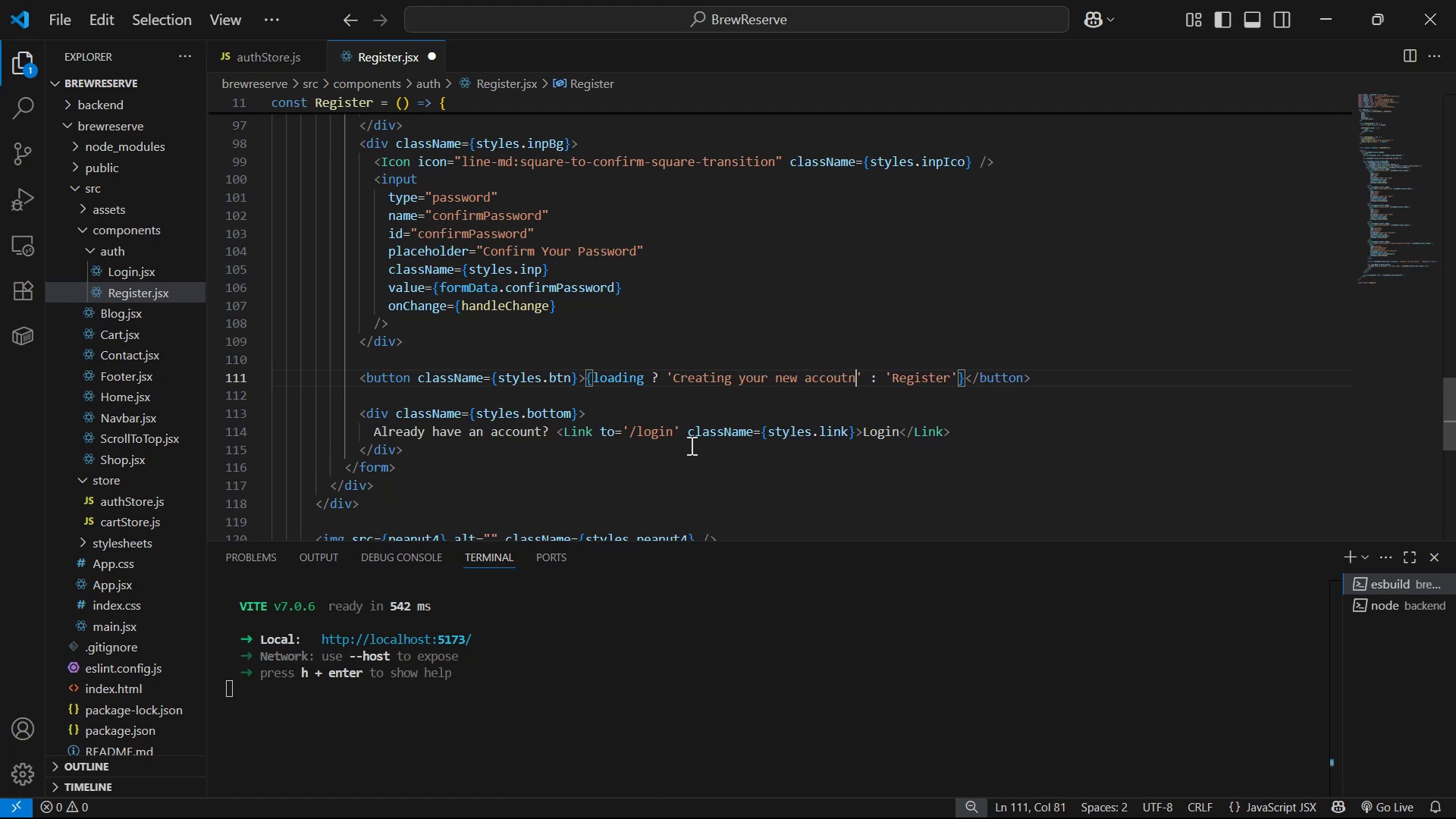 
key(Backspace)
key(Backspace)
type(nt )
key(Backspace)
 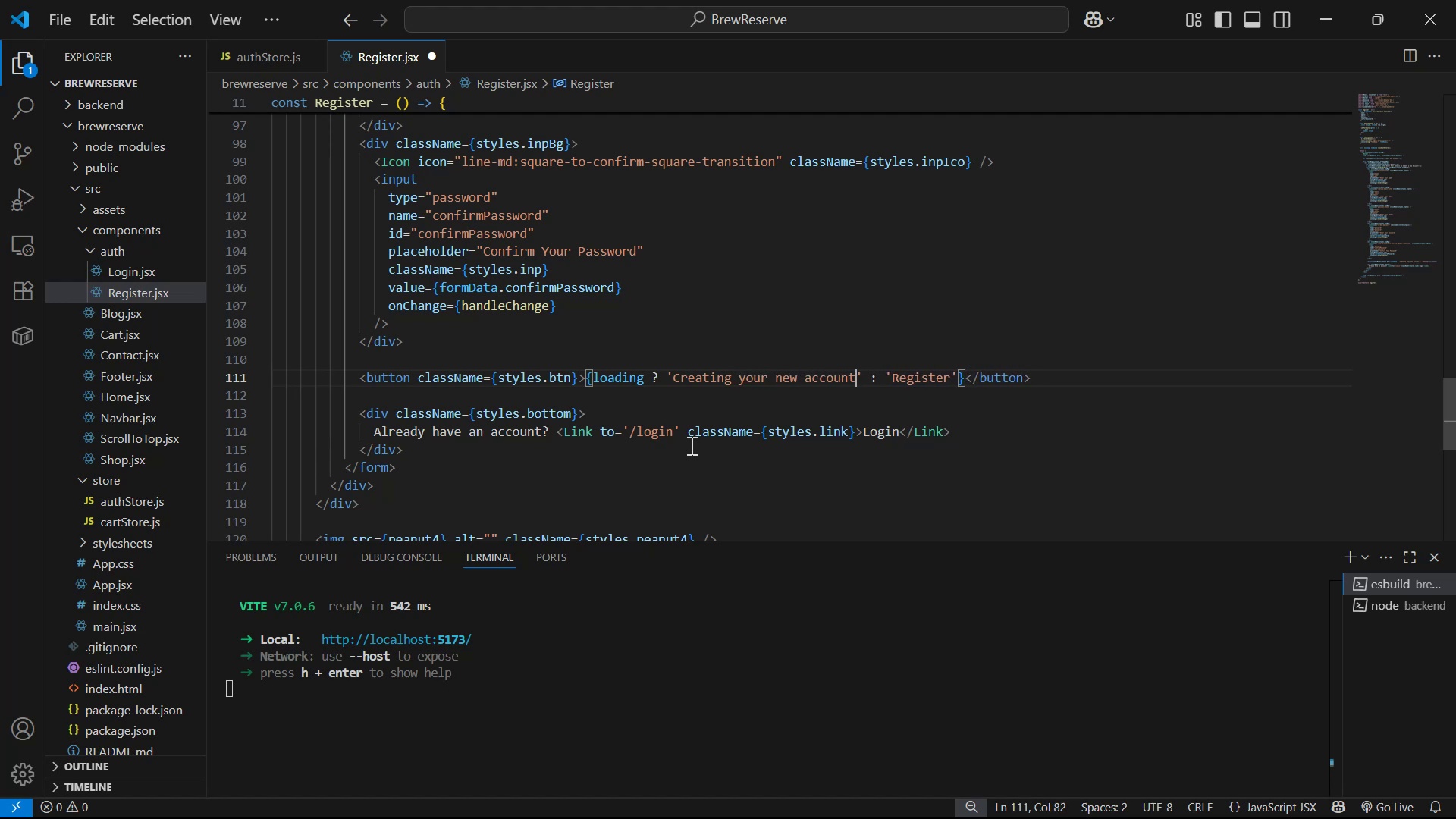 
key(Control+S)
 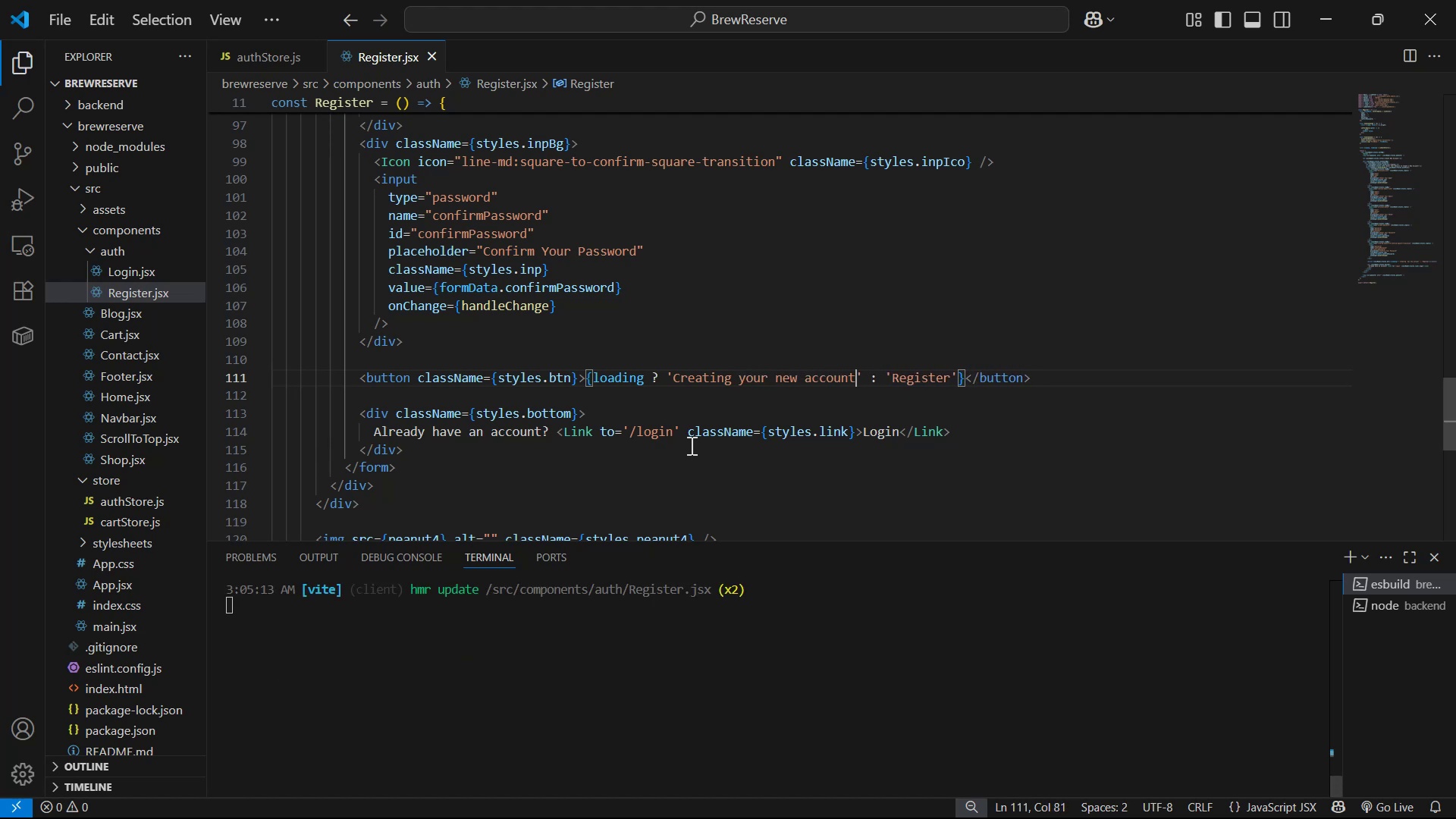 
key(Alt+AltLeft)
 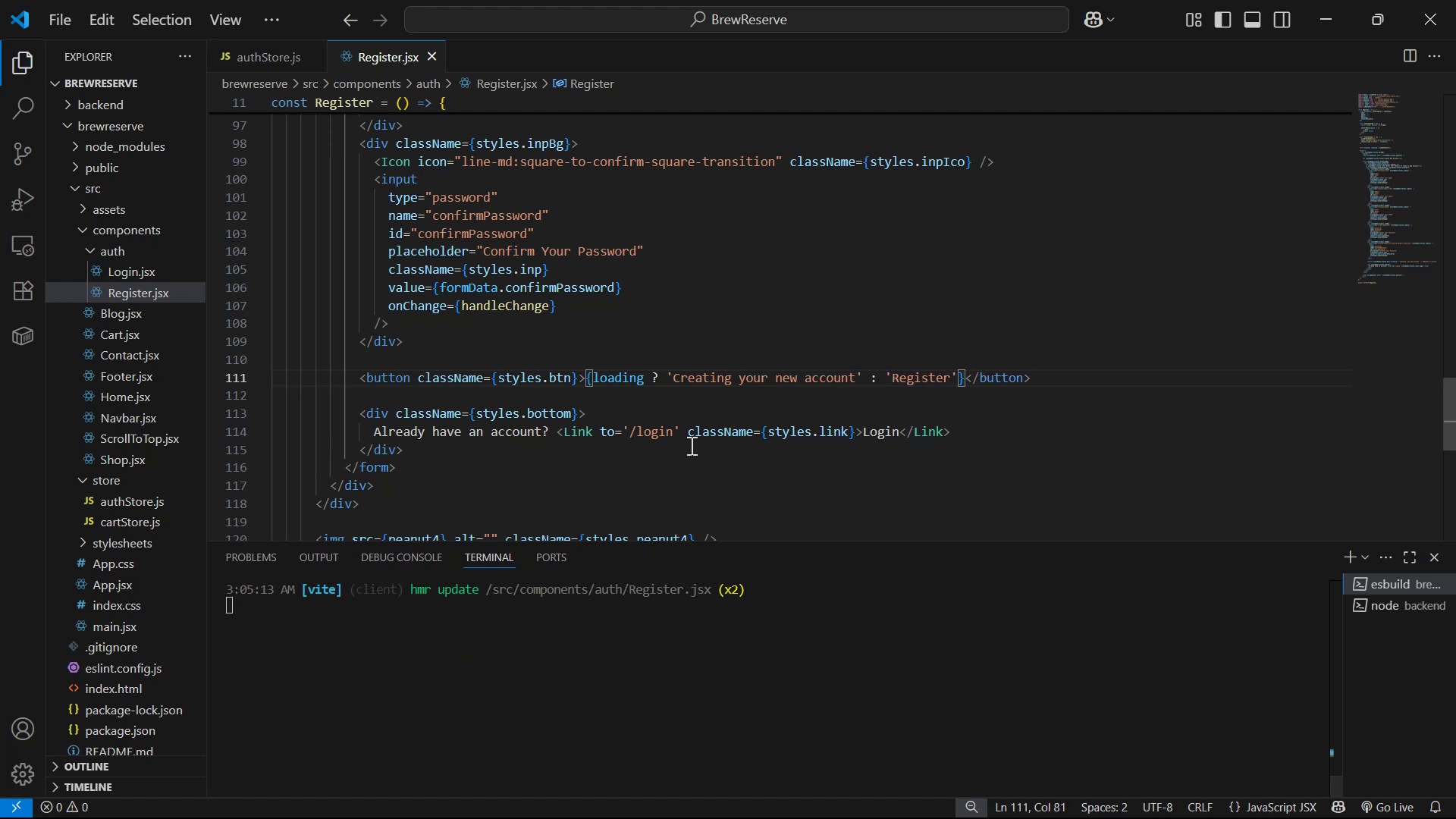 
key(Alt+Tab)
 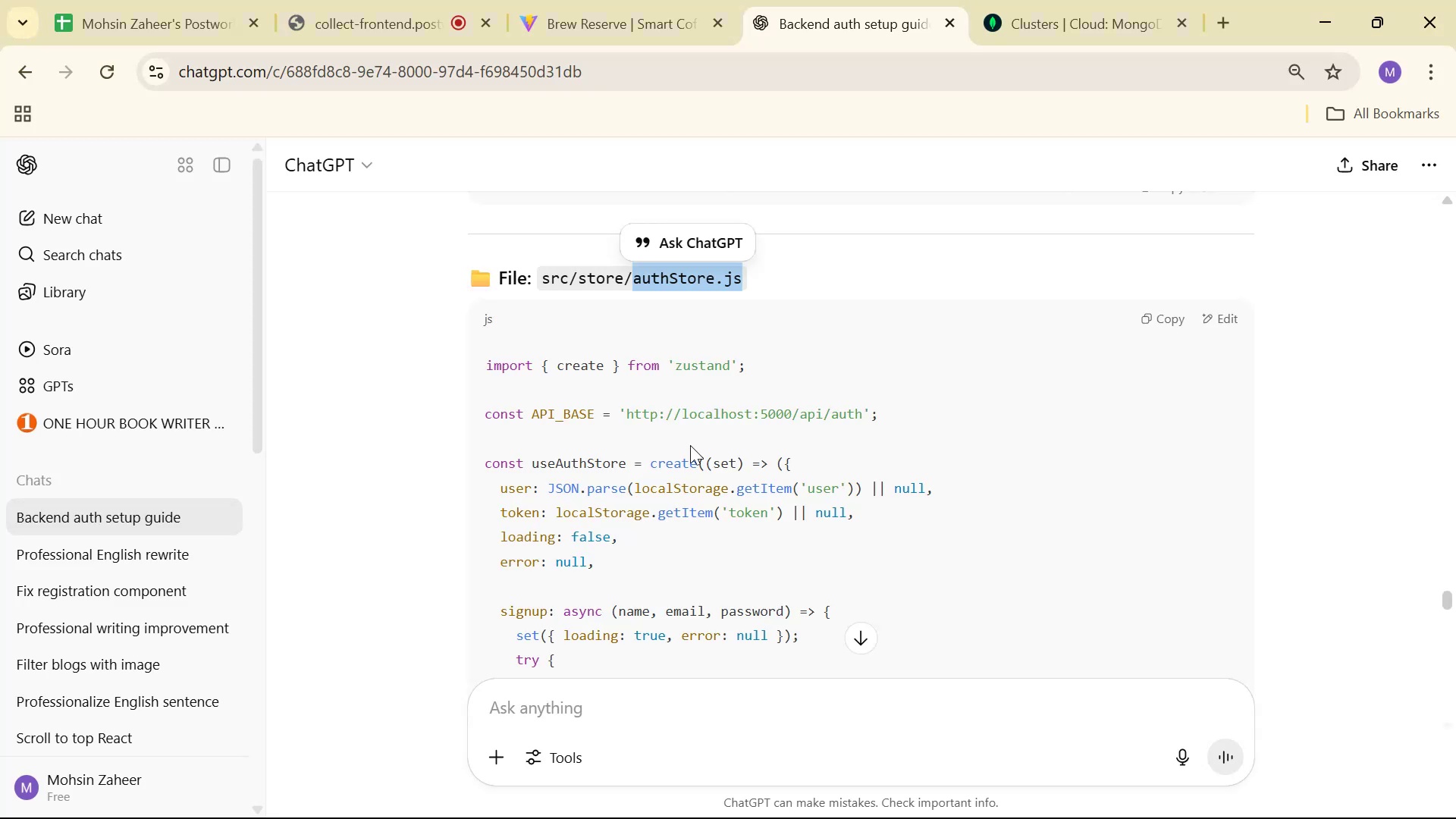 
key(Alt+AltLeft)
 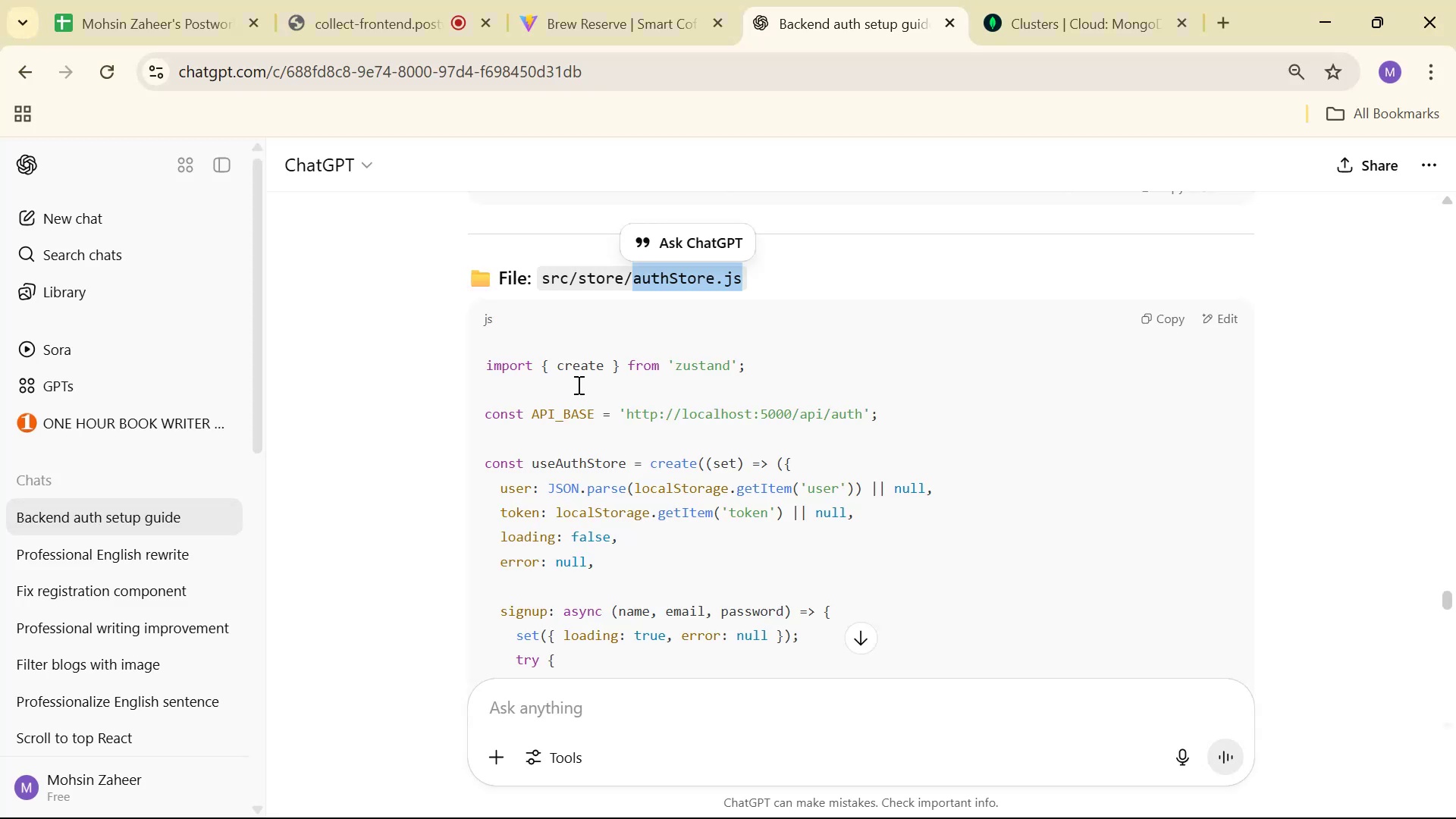 
key(Alt+Tab)
 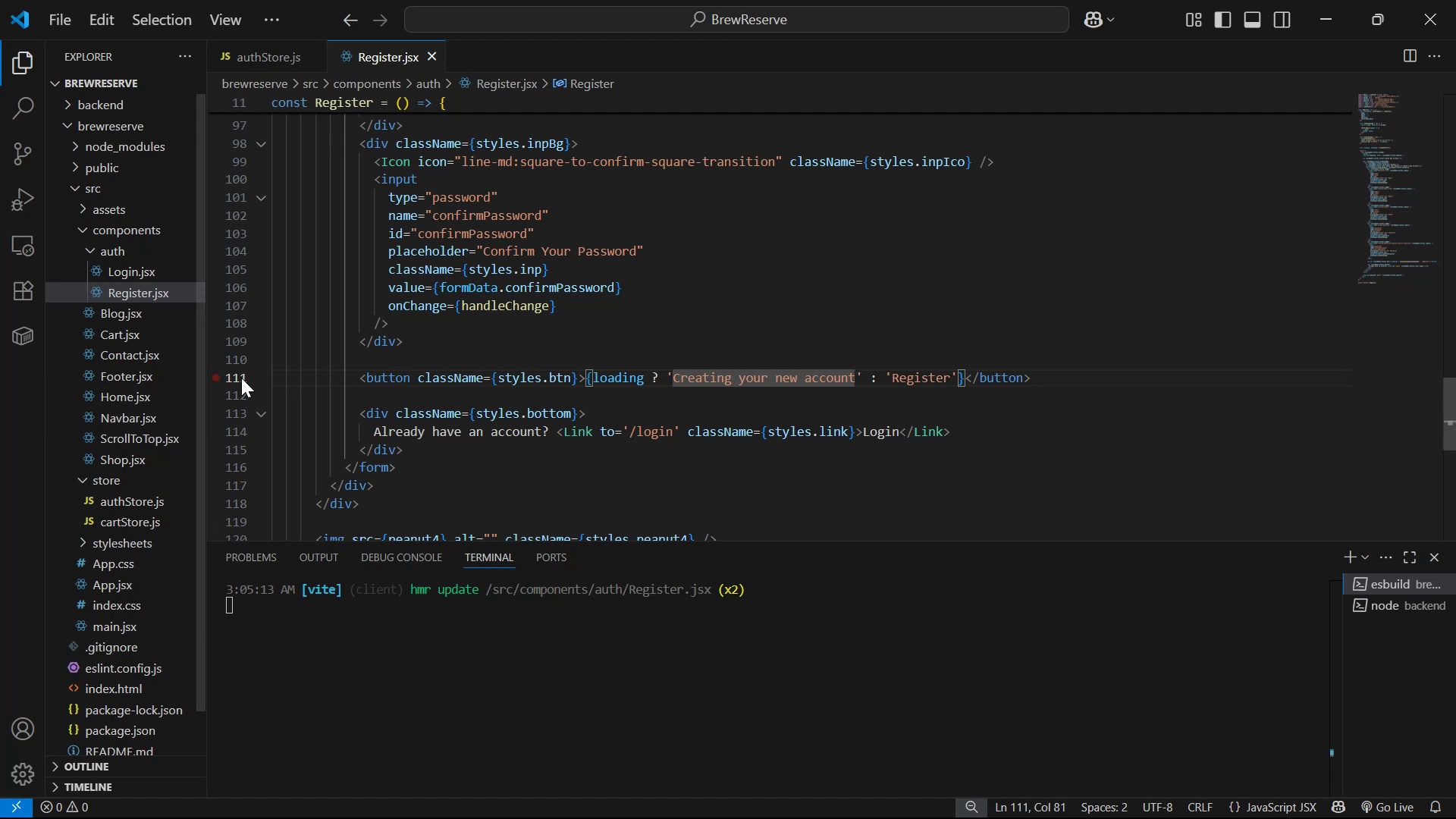 
wait(11.13)
 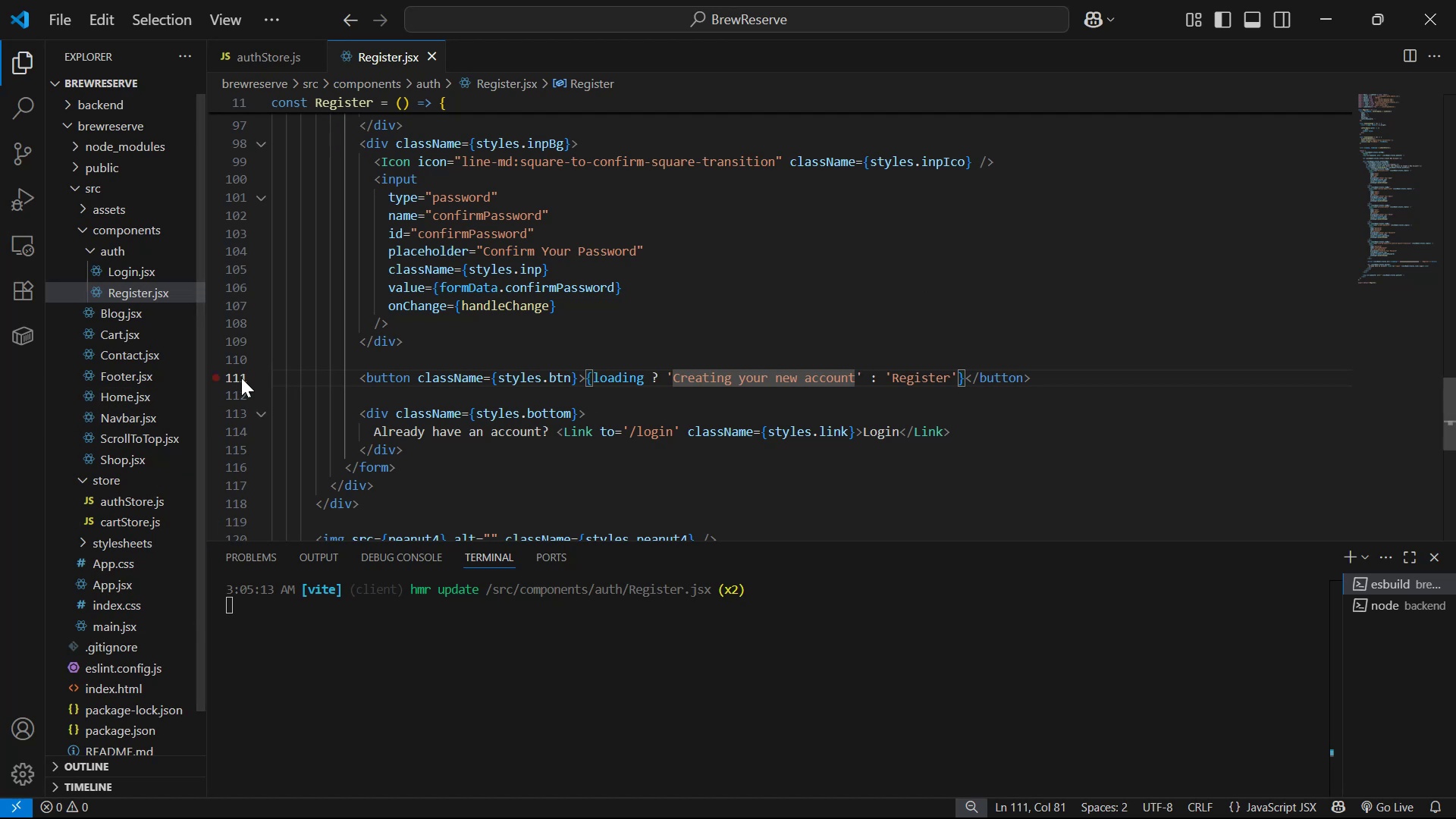 
left_click([133, 479])
 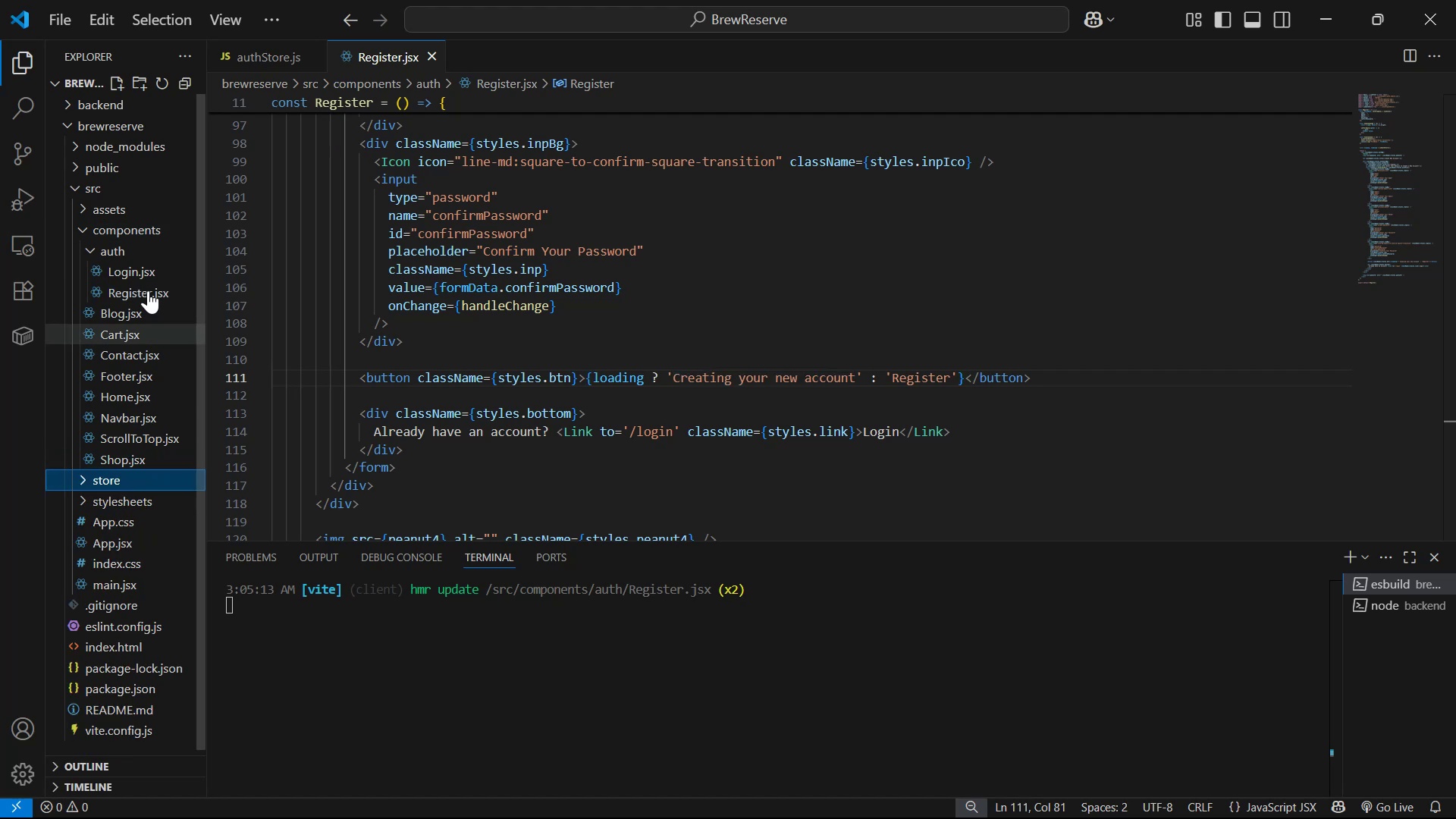 
left_click([153, 251])
 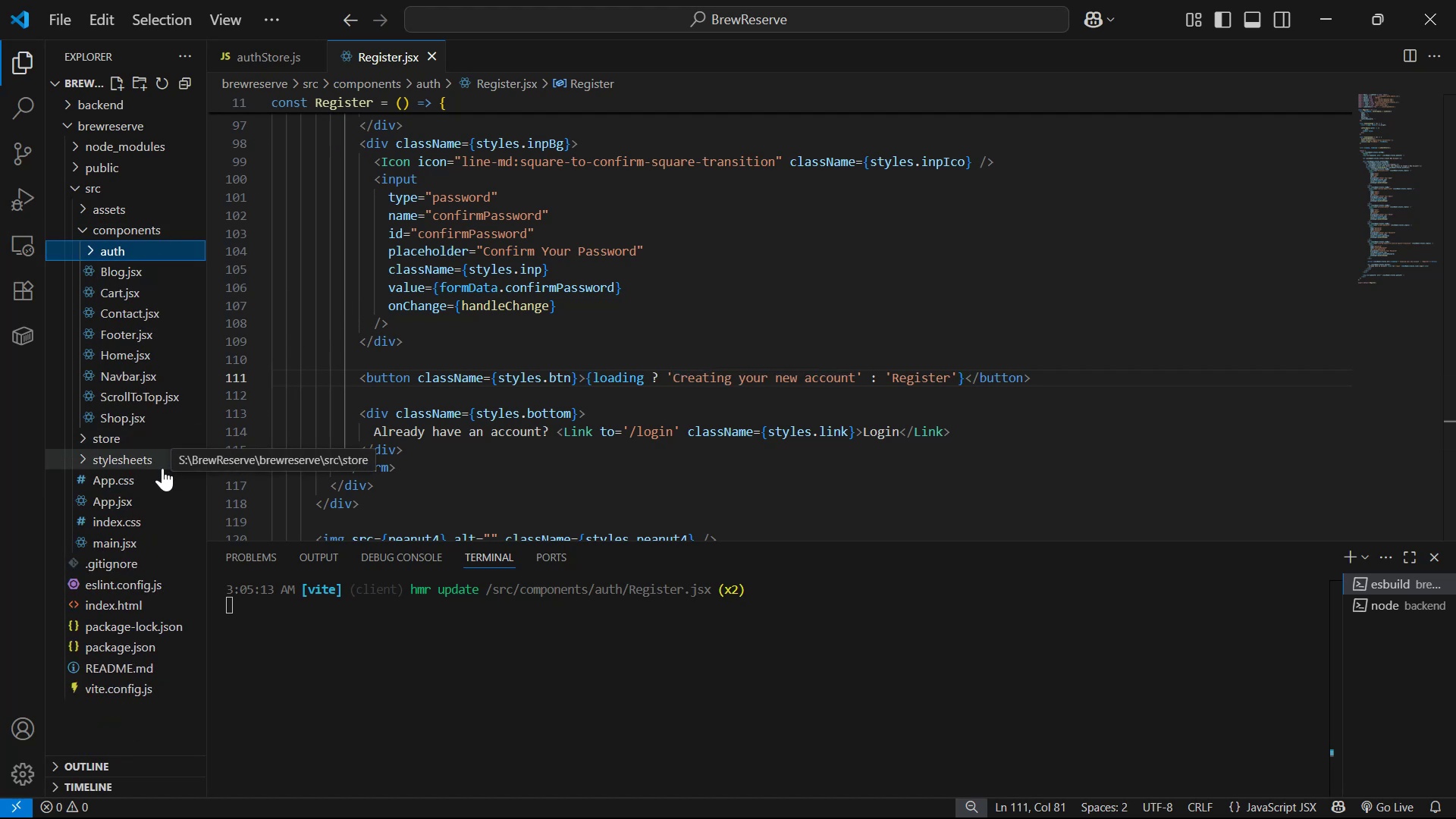 
left_click([164, 466])
 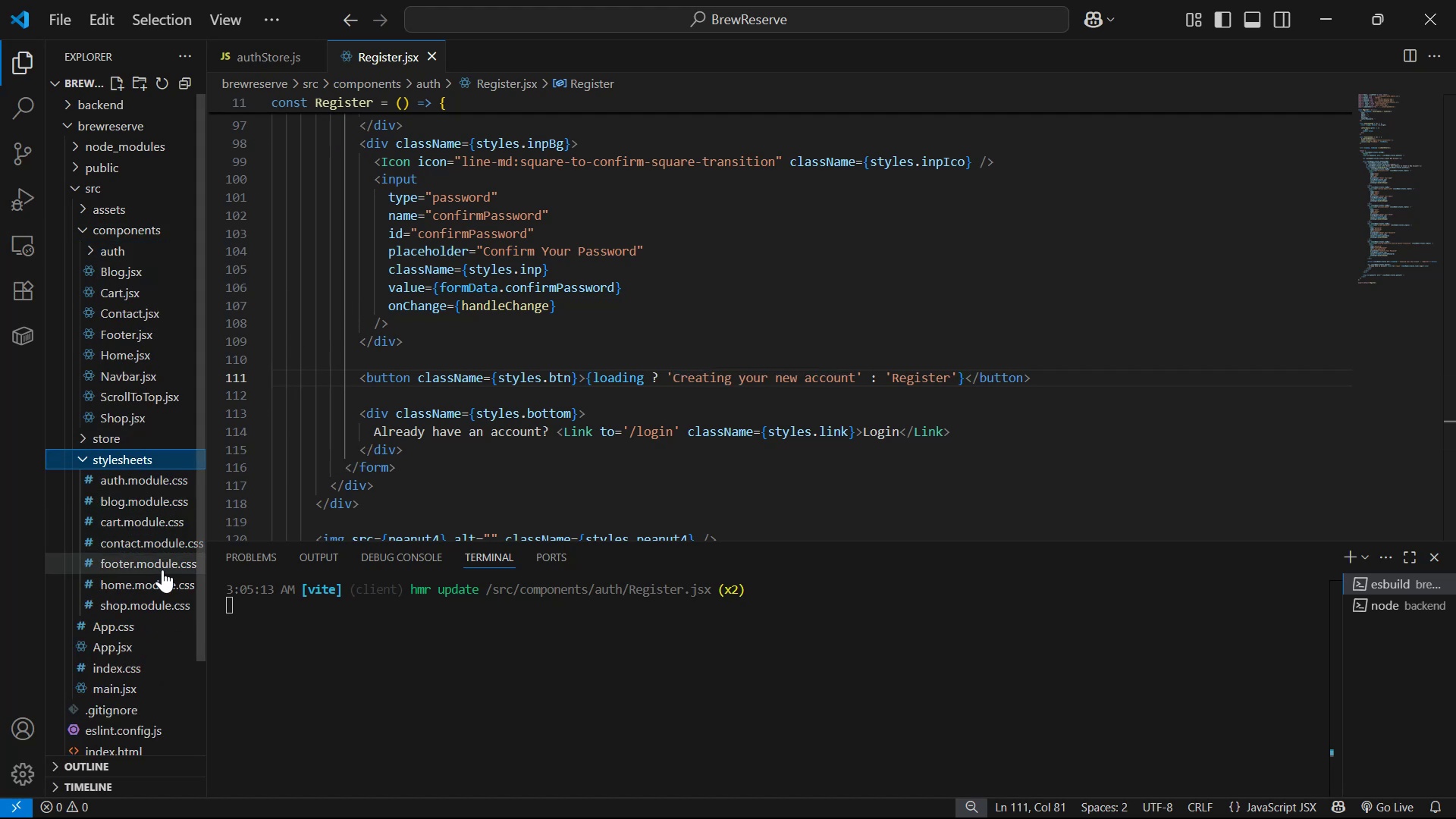 
left_click([168, 484])
 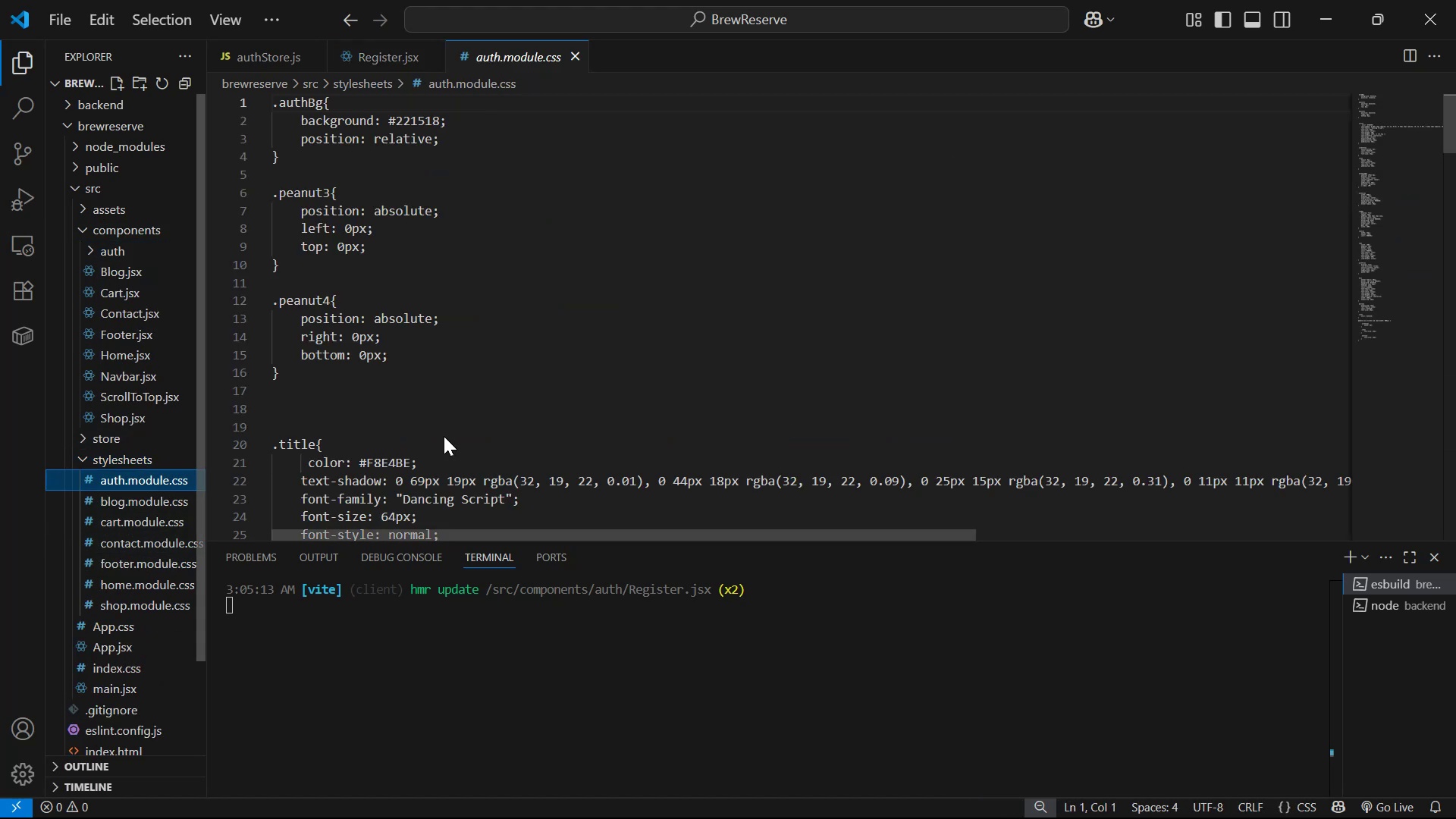 
scroll: coordinate [962, 366], scroll_direction: up, amount: 7.0
 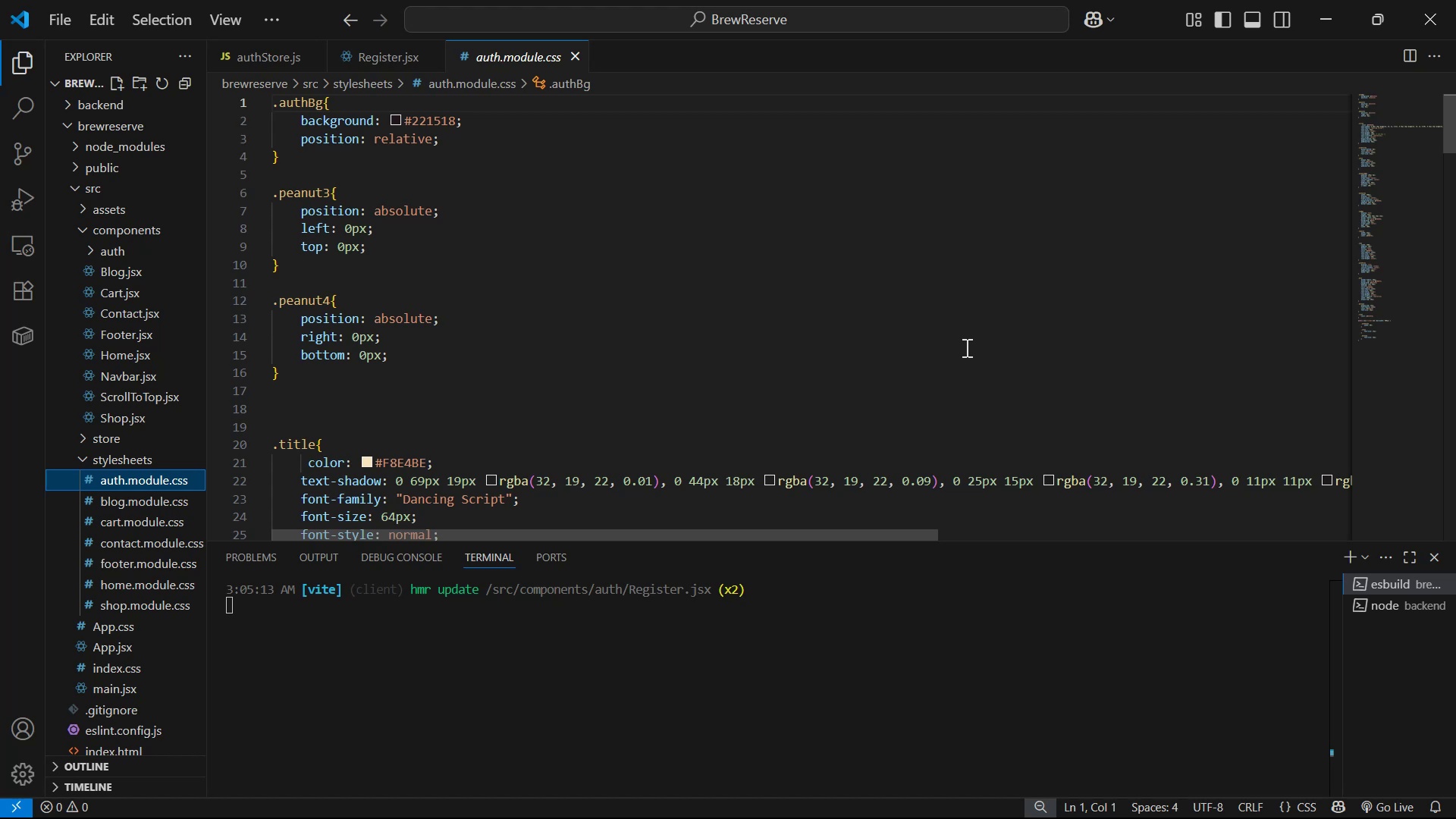 
scroll: coordinate [1034, 293], scroll_direction: down, amount: 11.0
 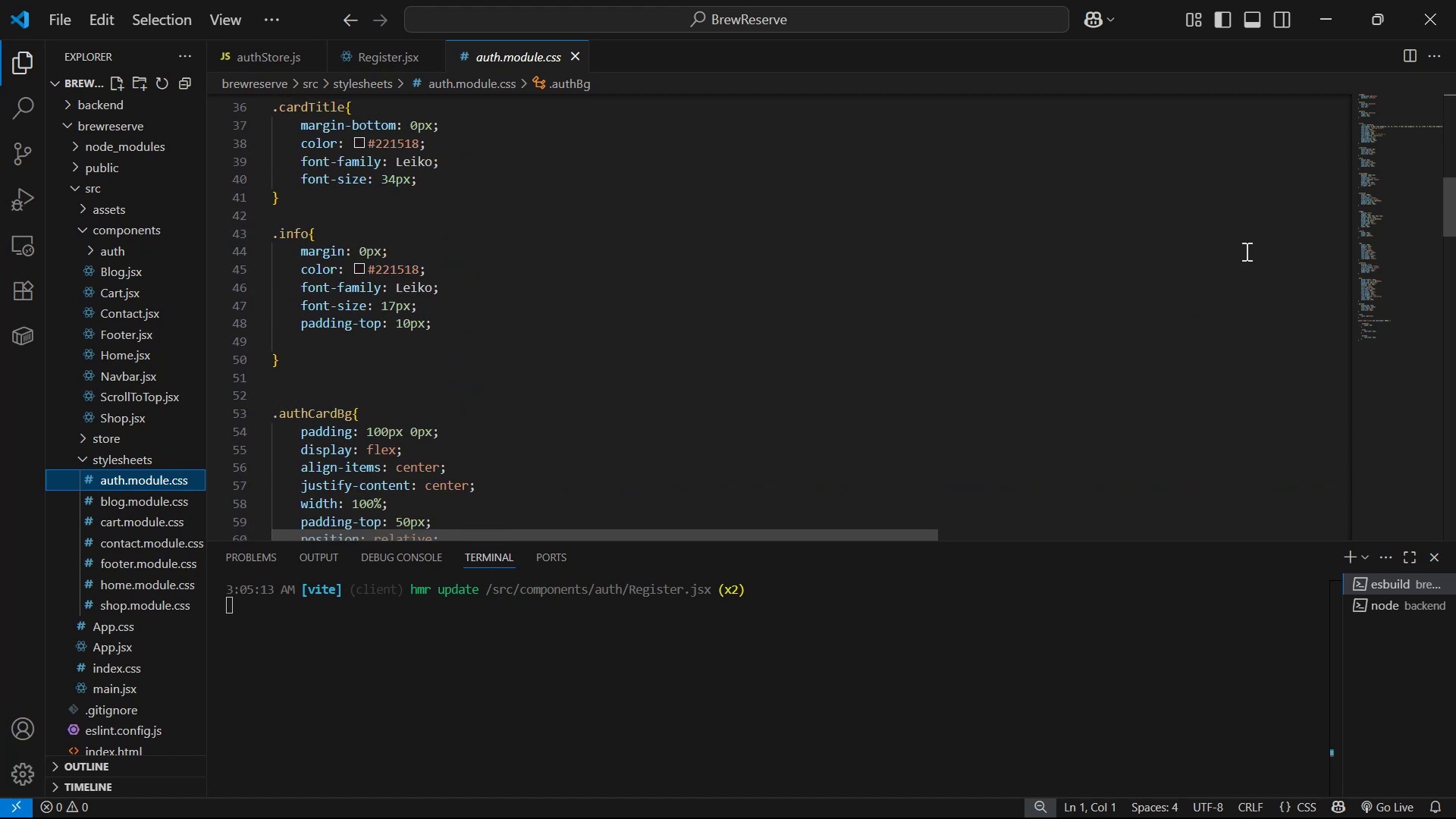 
left_click_drag(start_coordinate=[1445, 220], to_coordinate=[1436, 419])
 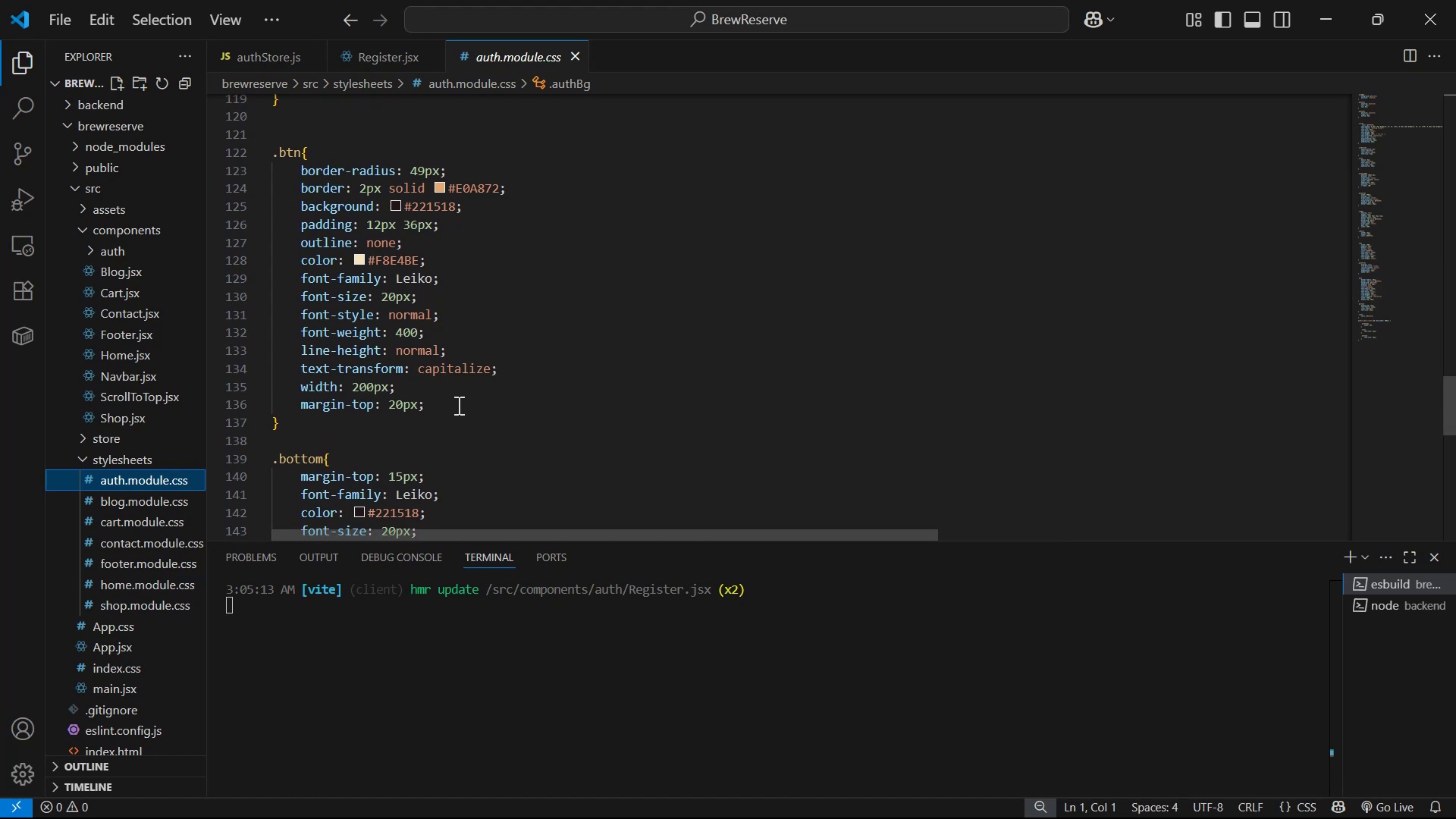 
left_click_drag(start_coordinate=[448, 384], to_coordinate=[537, 372])
 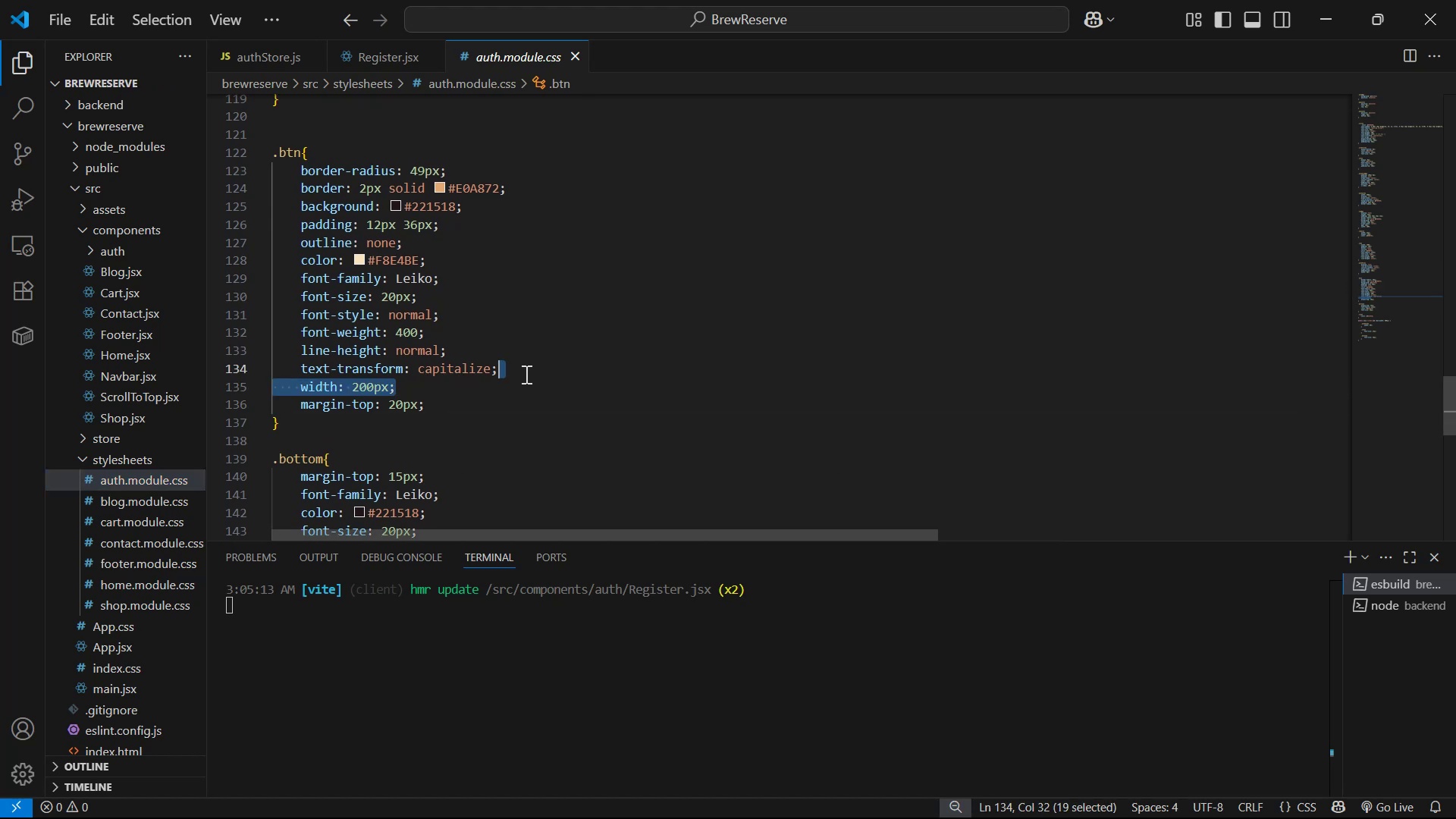 
key(Backspace)
 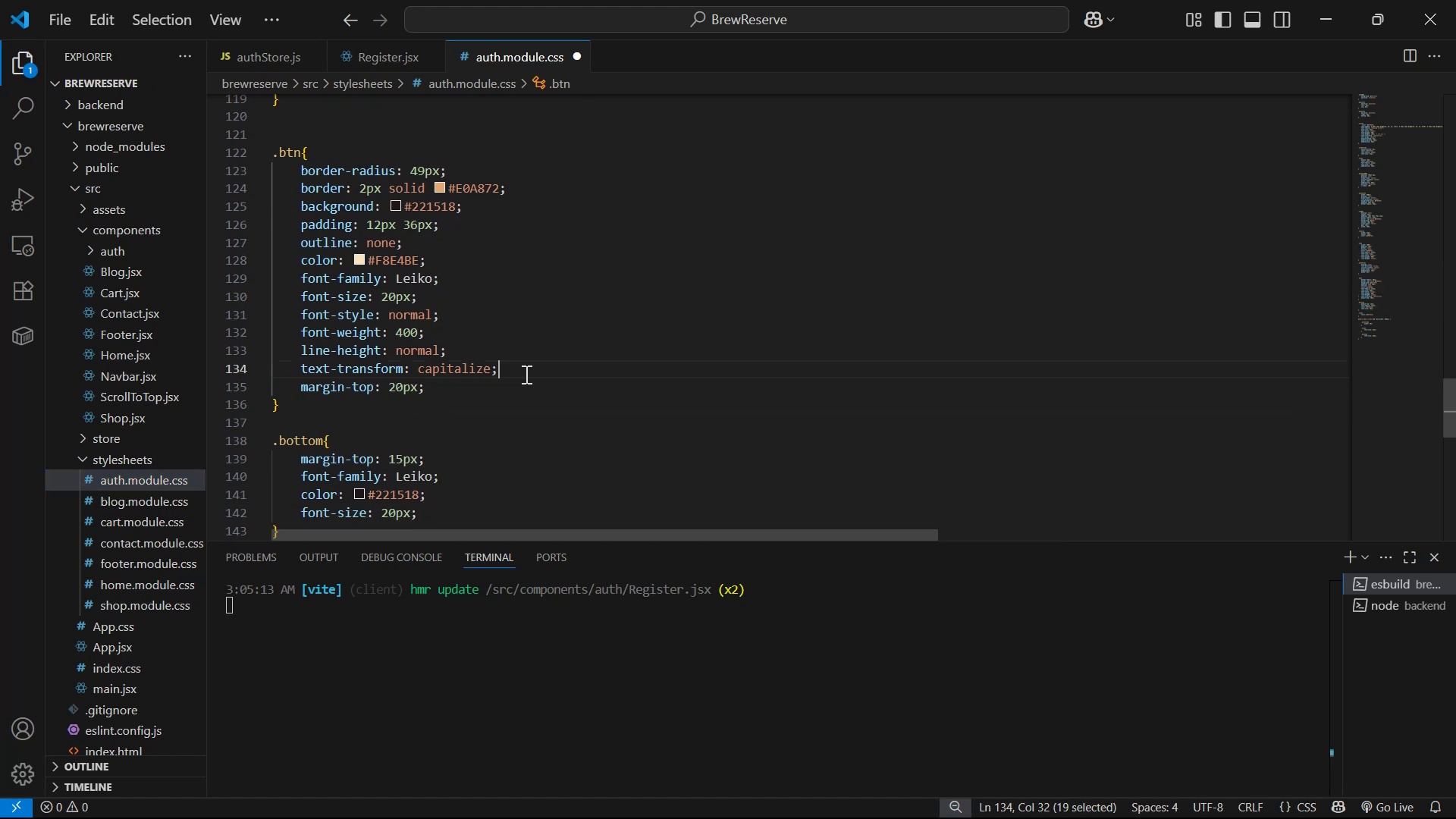 
key(Control+S)
 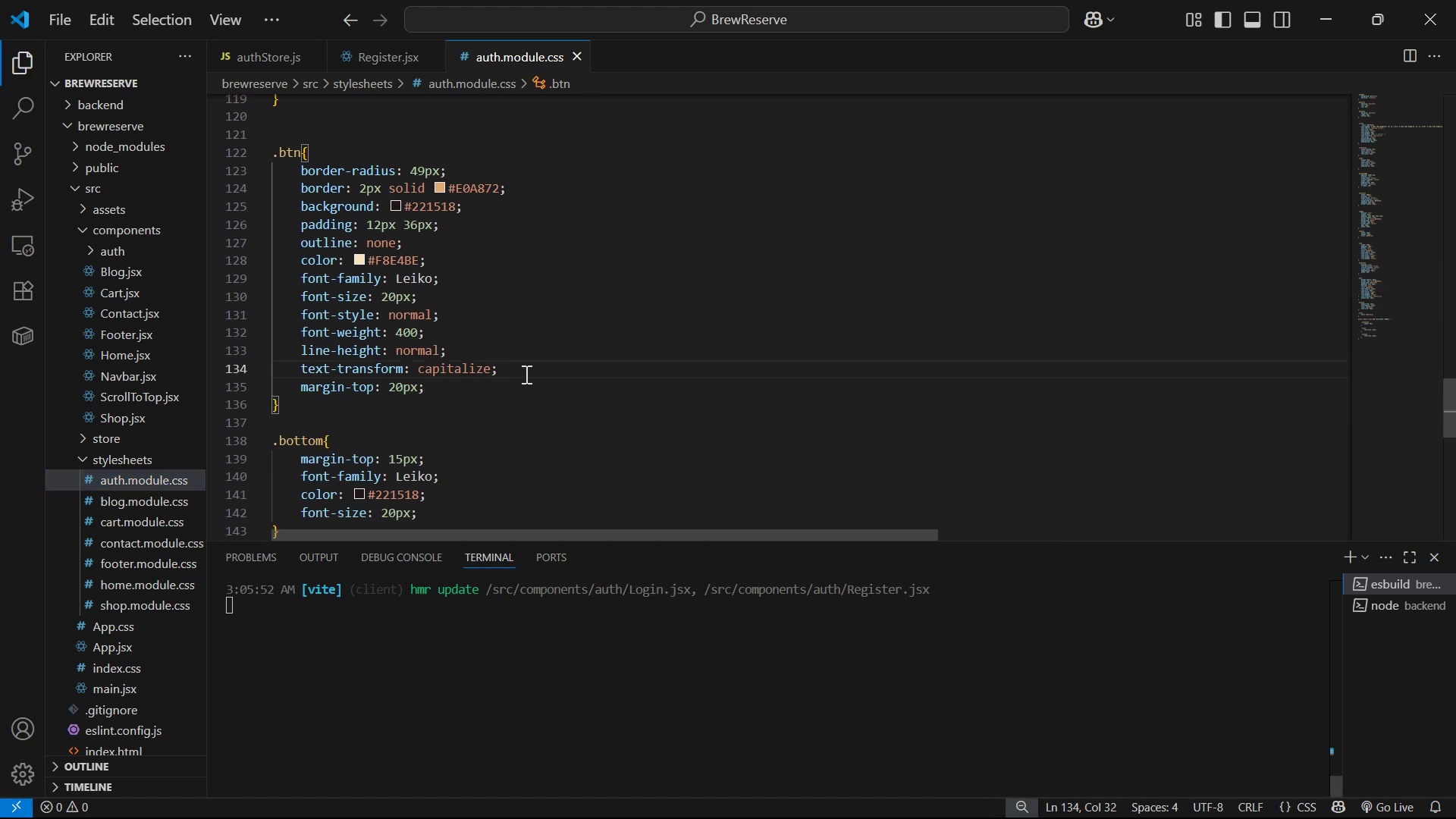 
key(Alt+Tab)
 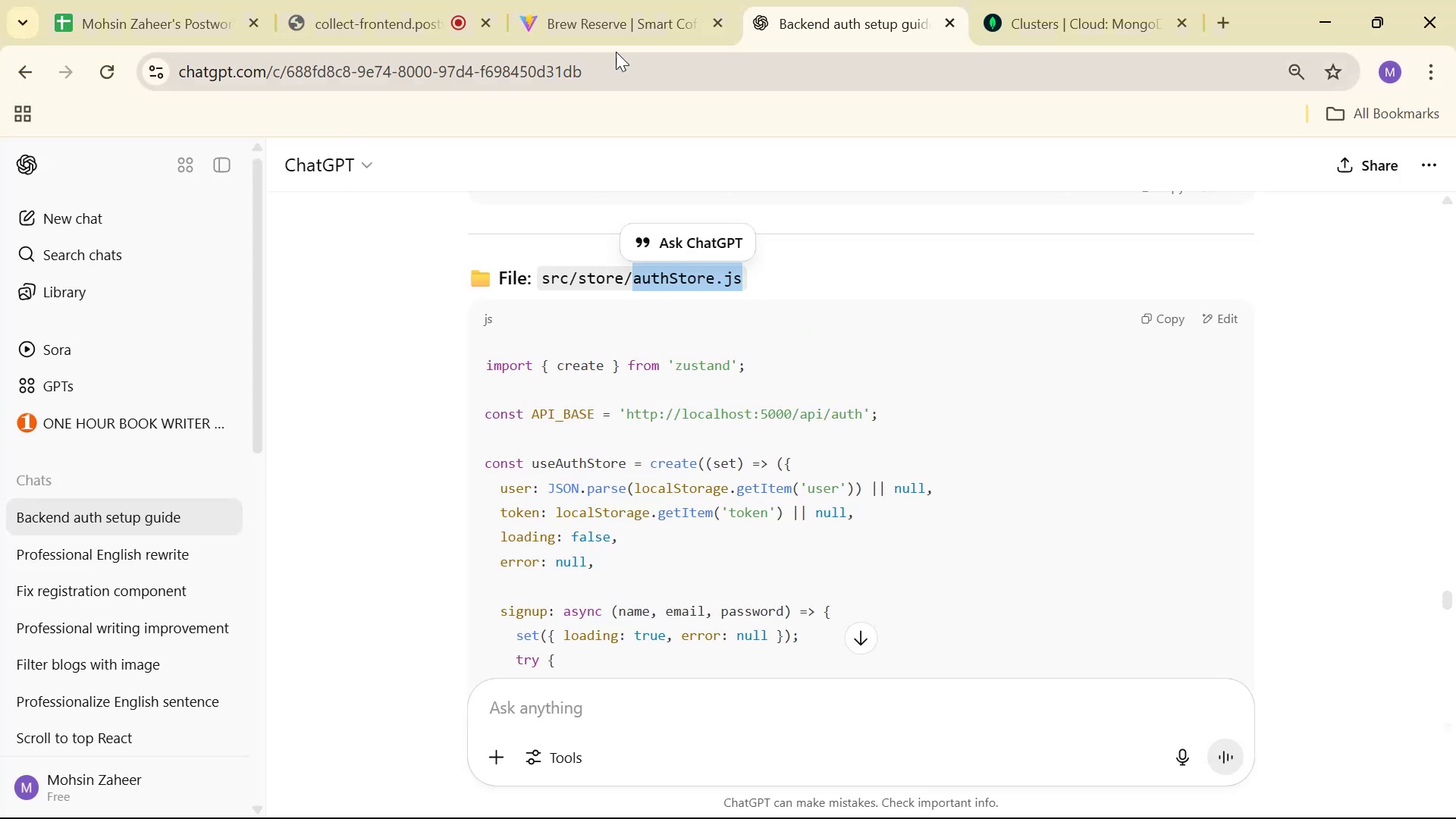 
scroll: coordinate [858, 522], scroll_direction: down, amount: 2.0
 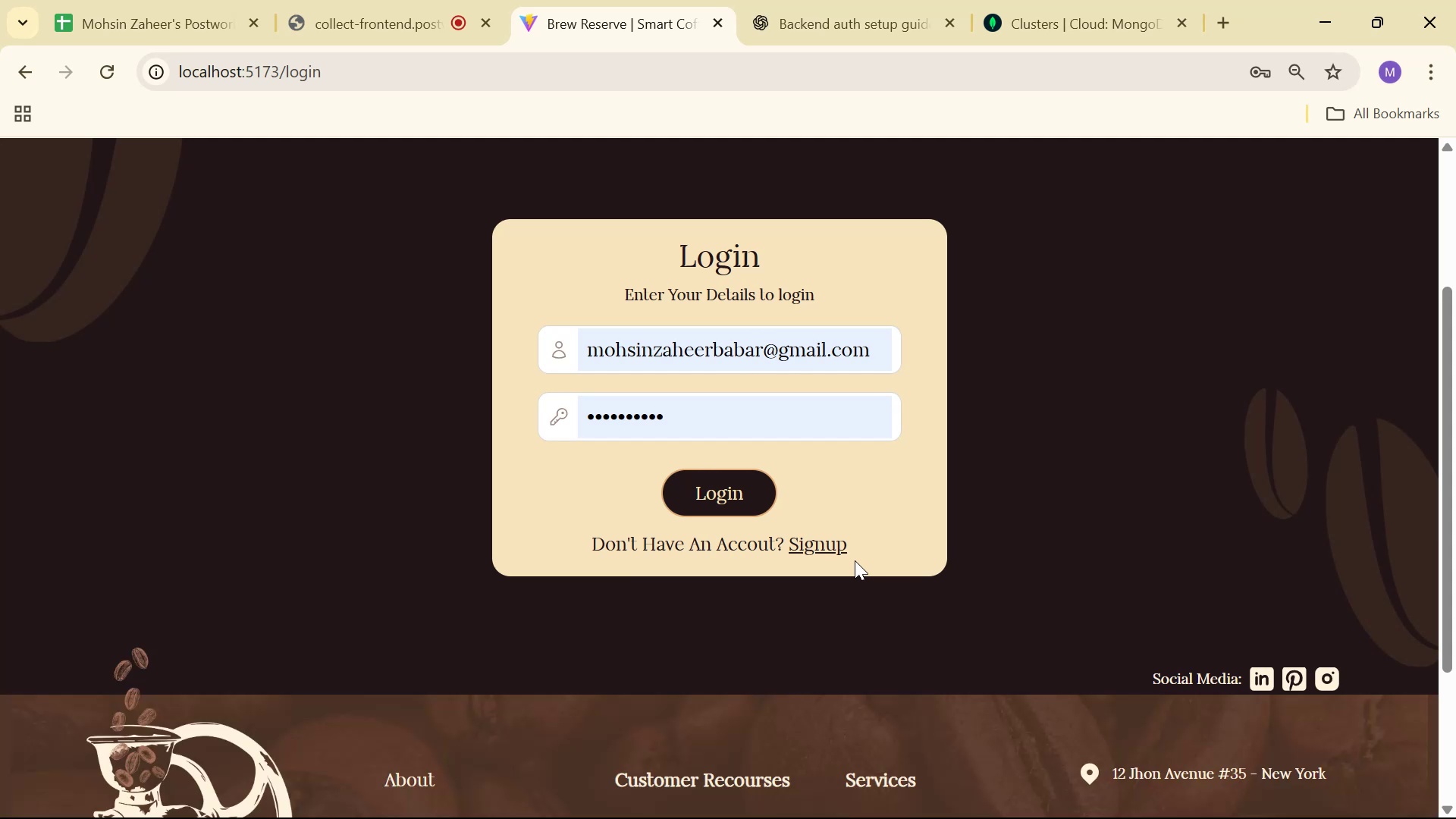 
left_click([836, 548])
 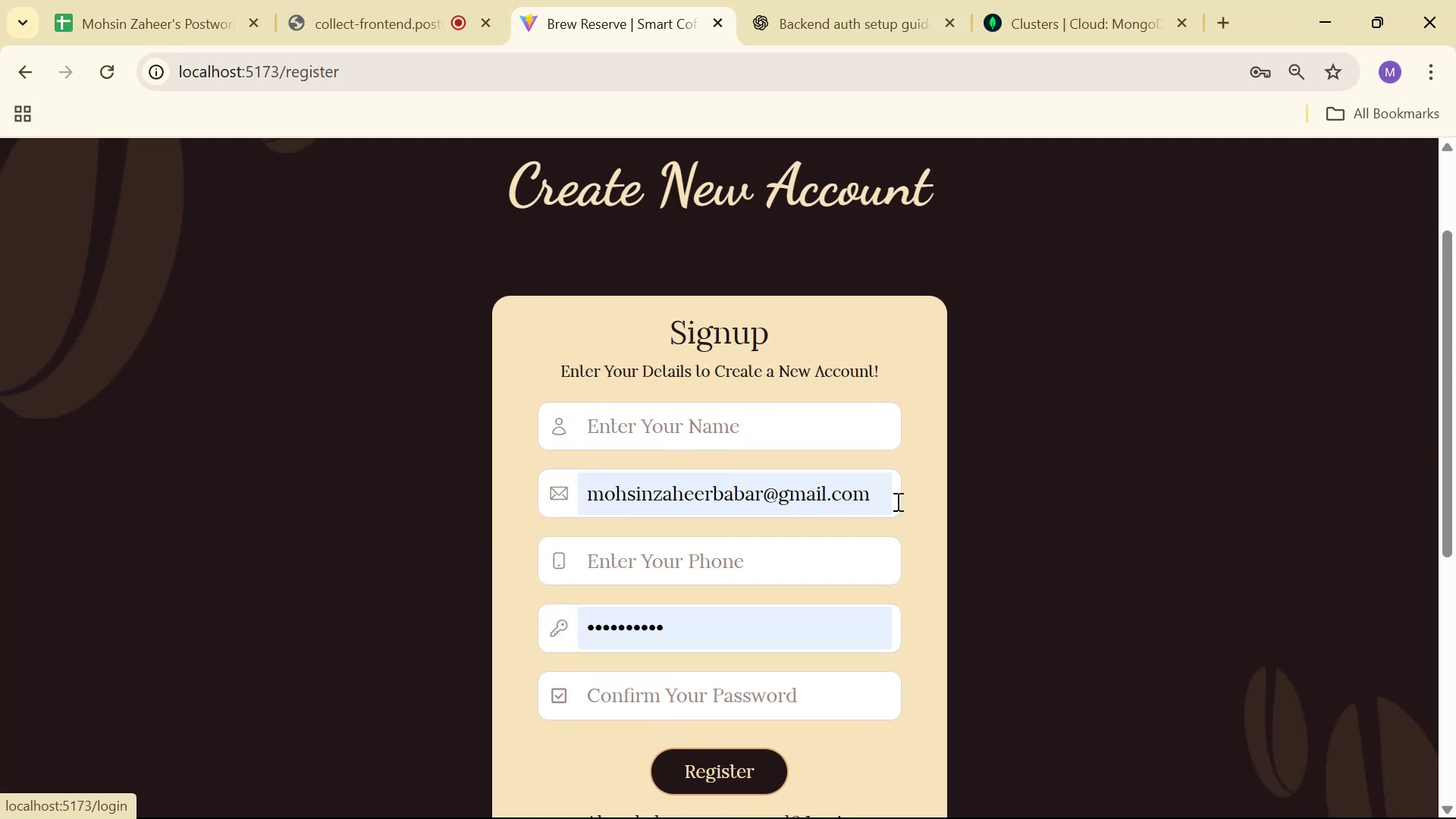 
scroll: coordinate [981, 362], scroll_direction: down, amount: 3.0
 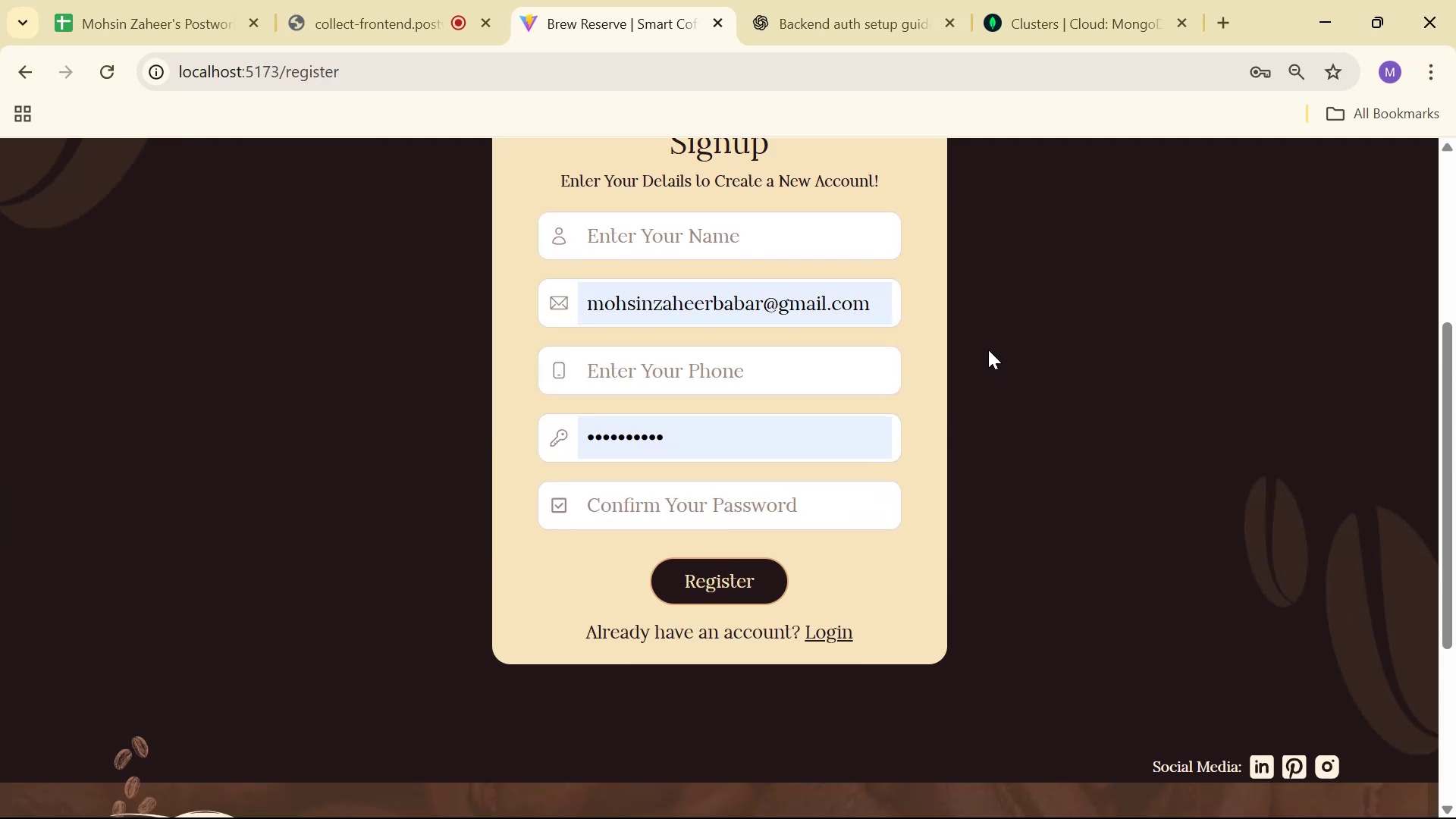 
key(Alt+AltLeft)
 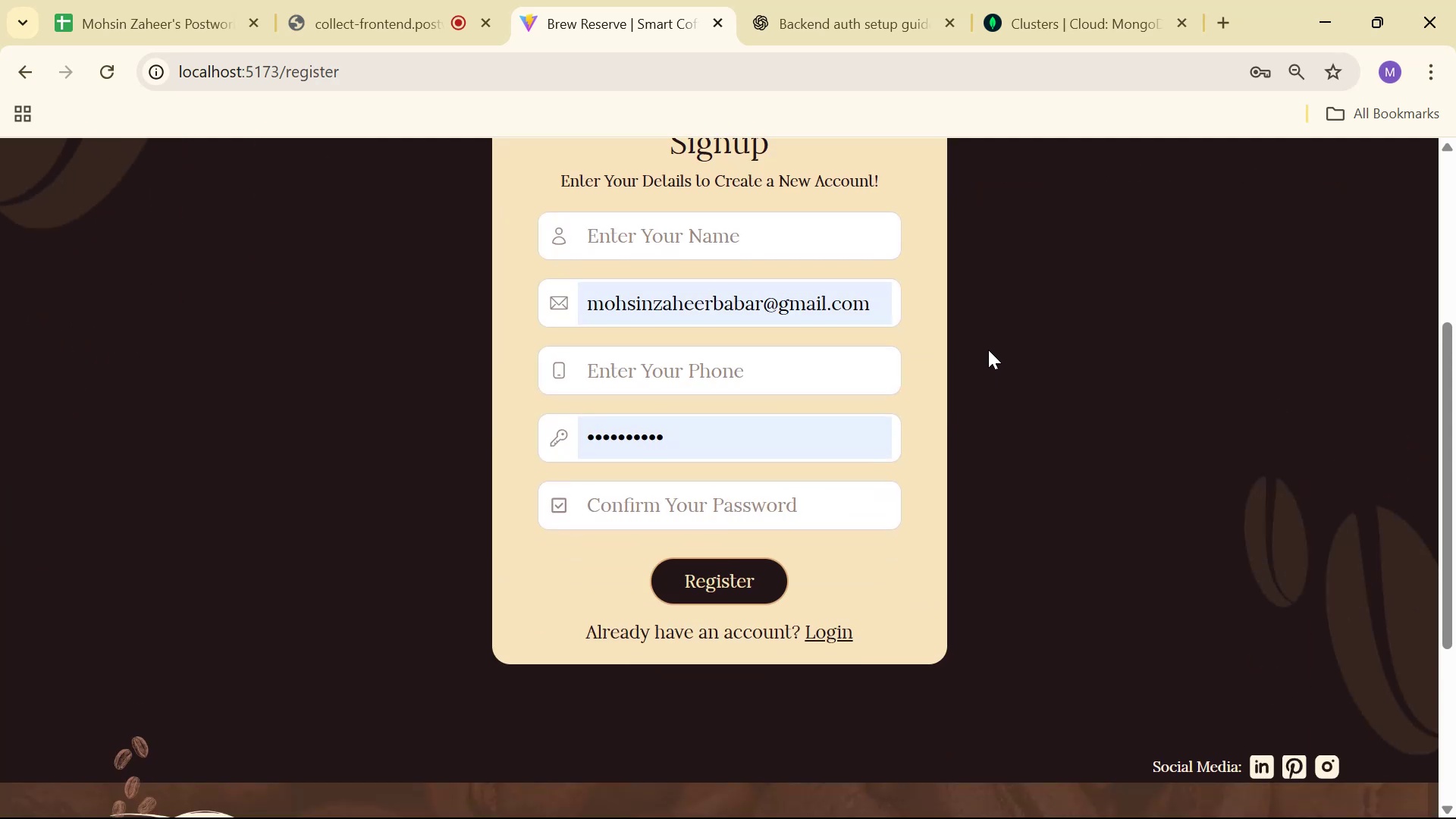 
key(Alt+Tab)
 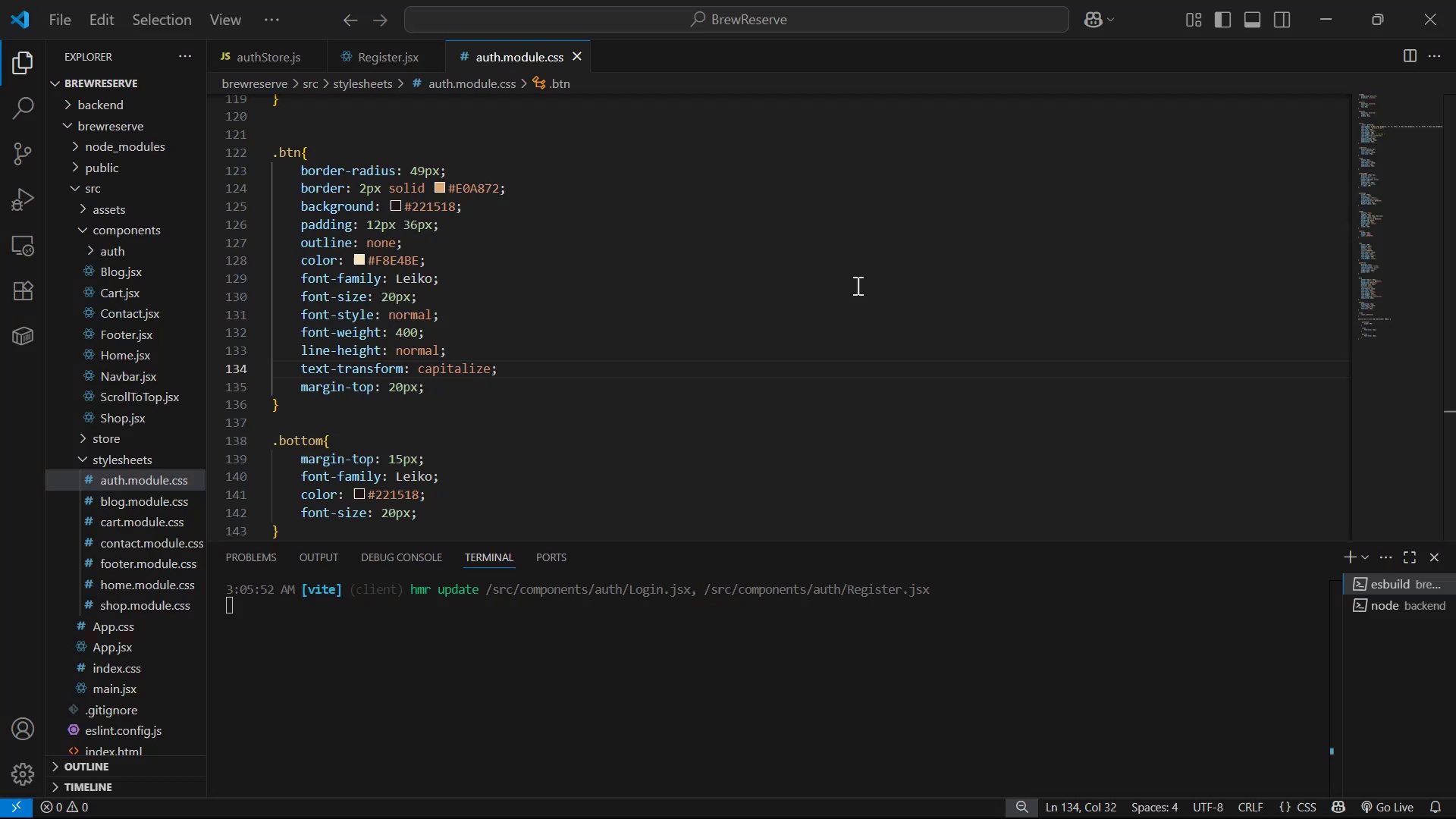 
left_click([862, 274])
 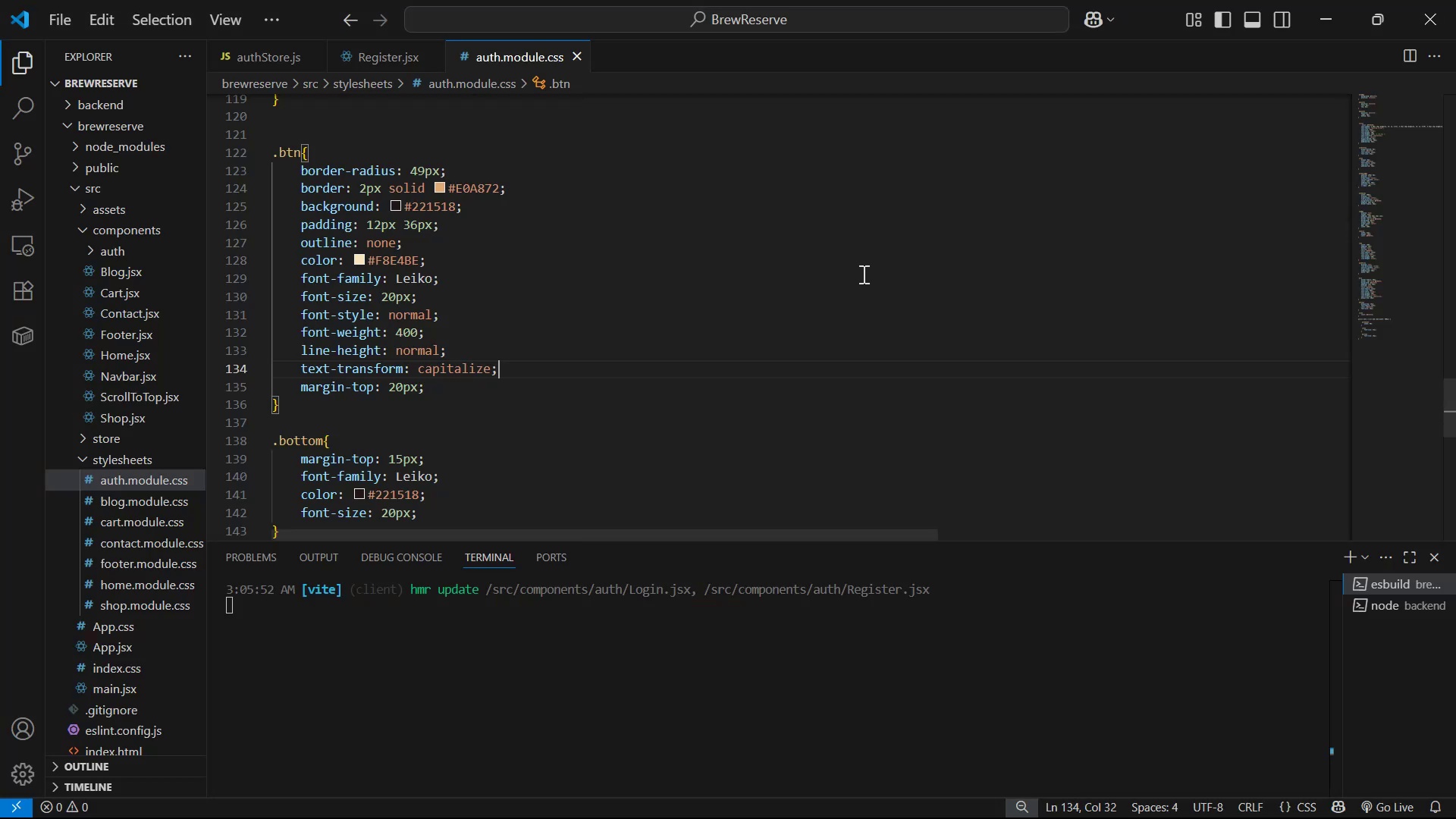 
key(Control+S)
 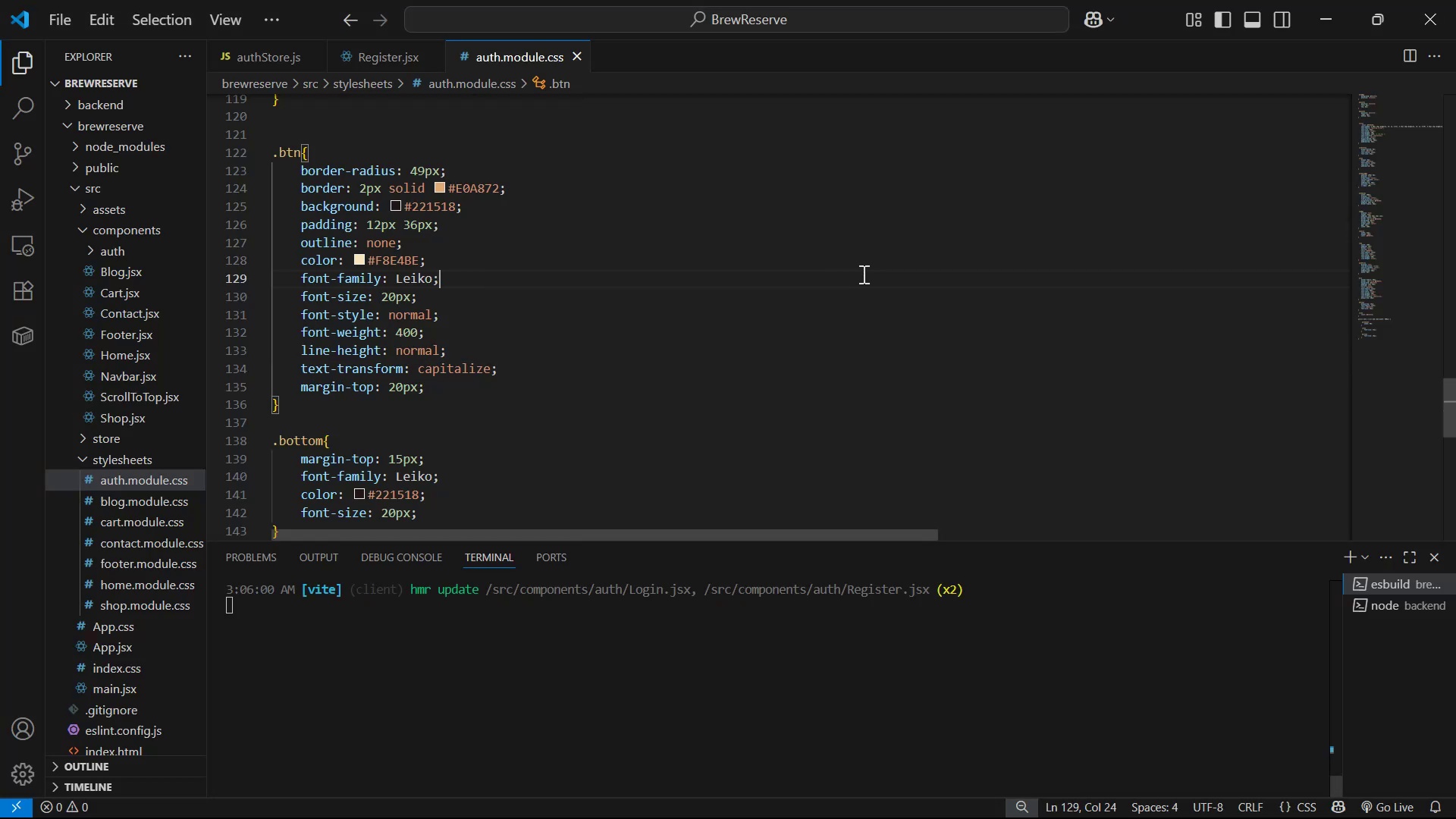 
key(Alt+AltLeft)
 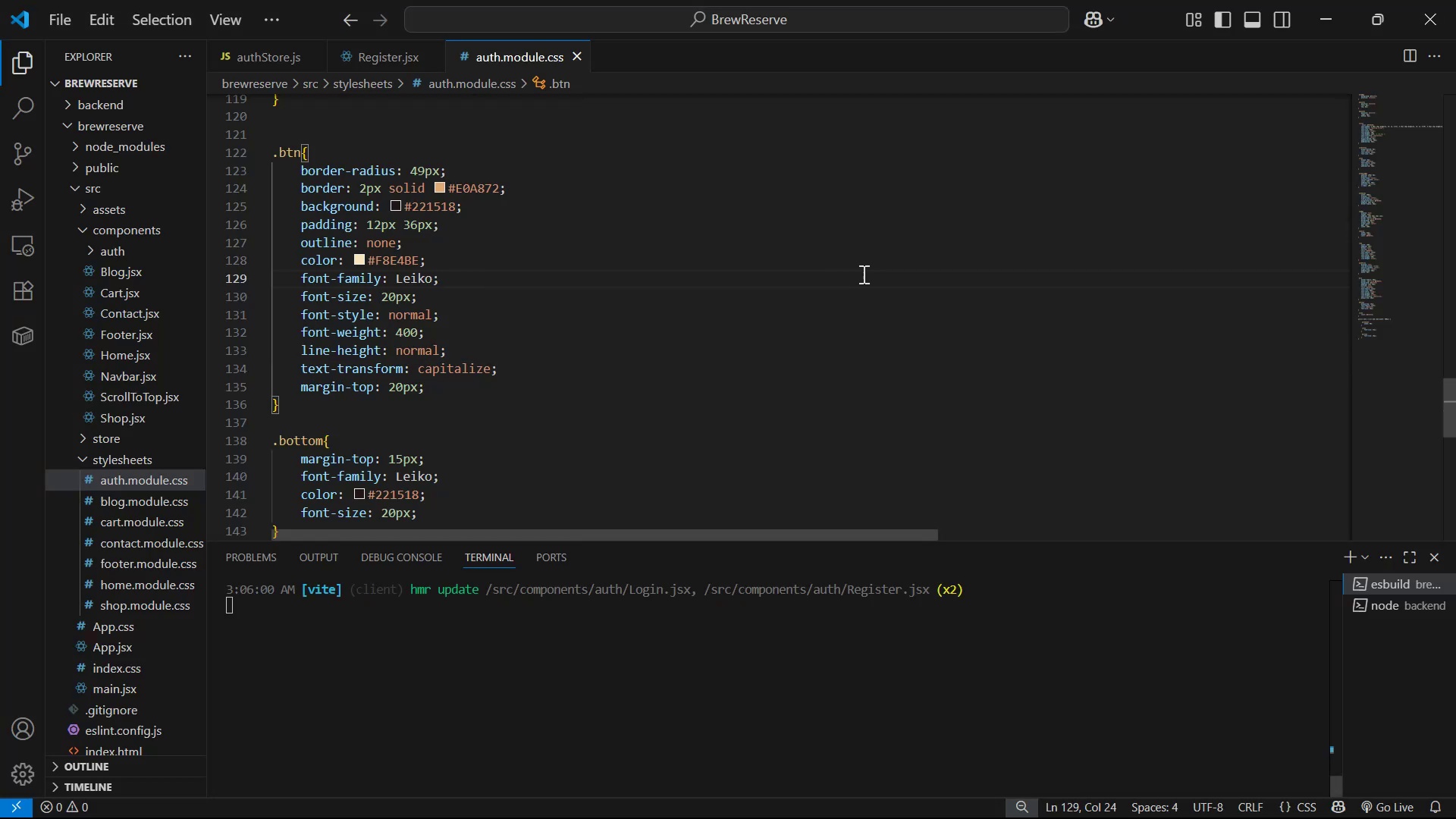 
key(Alt+Tab)
 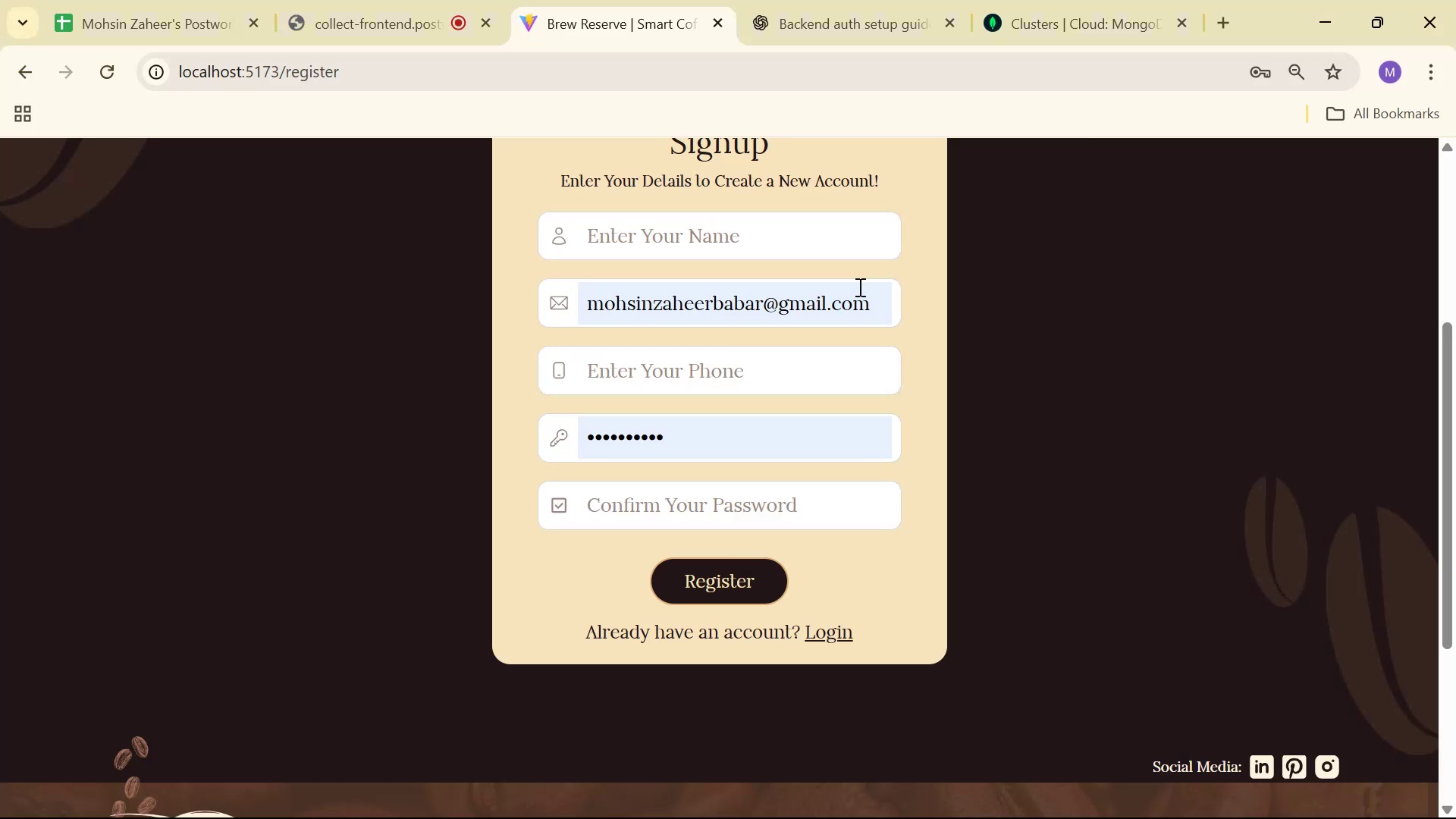 
scroll: coordinate [902, 376], scroll_direction: up, amount: 2.0
 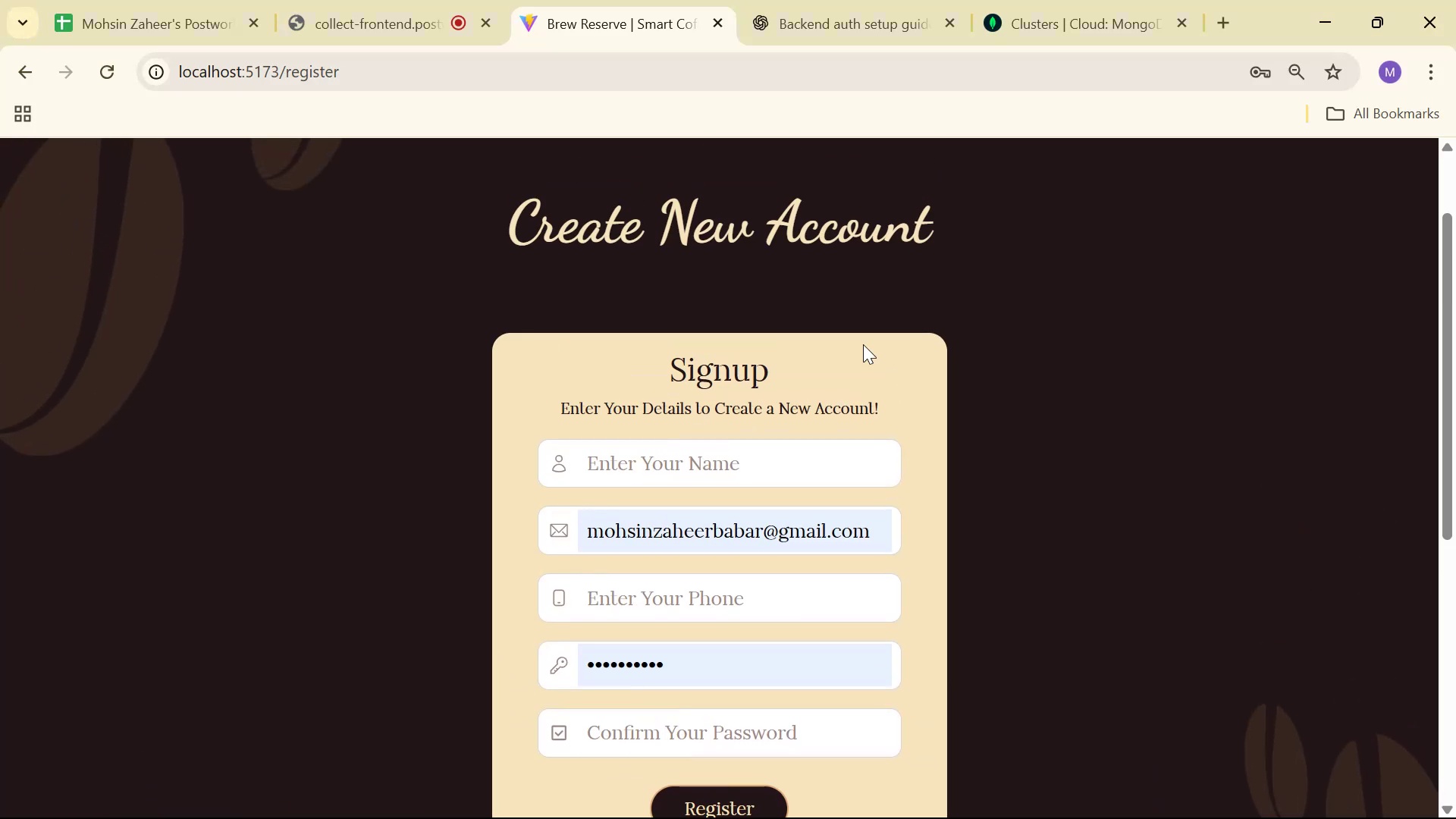 
key(Alt+AltLeft)
 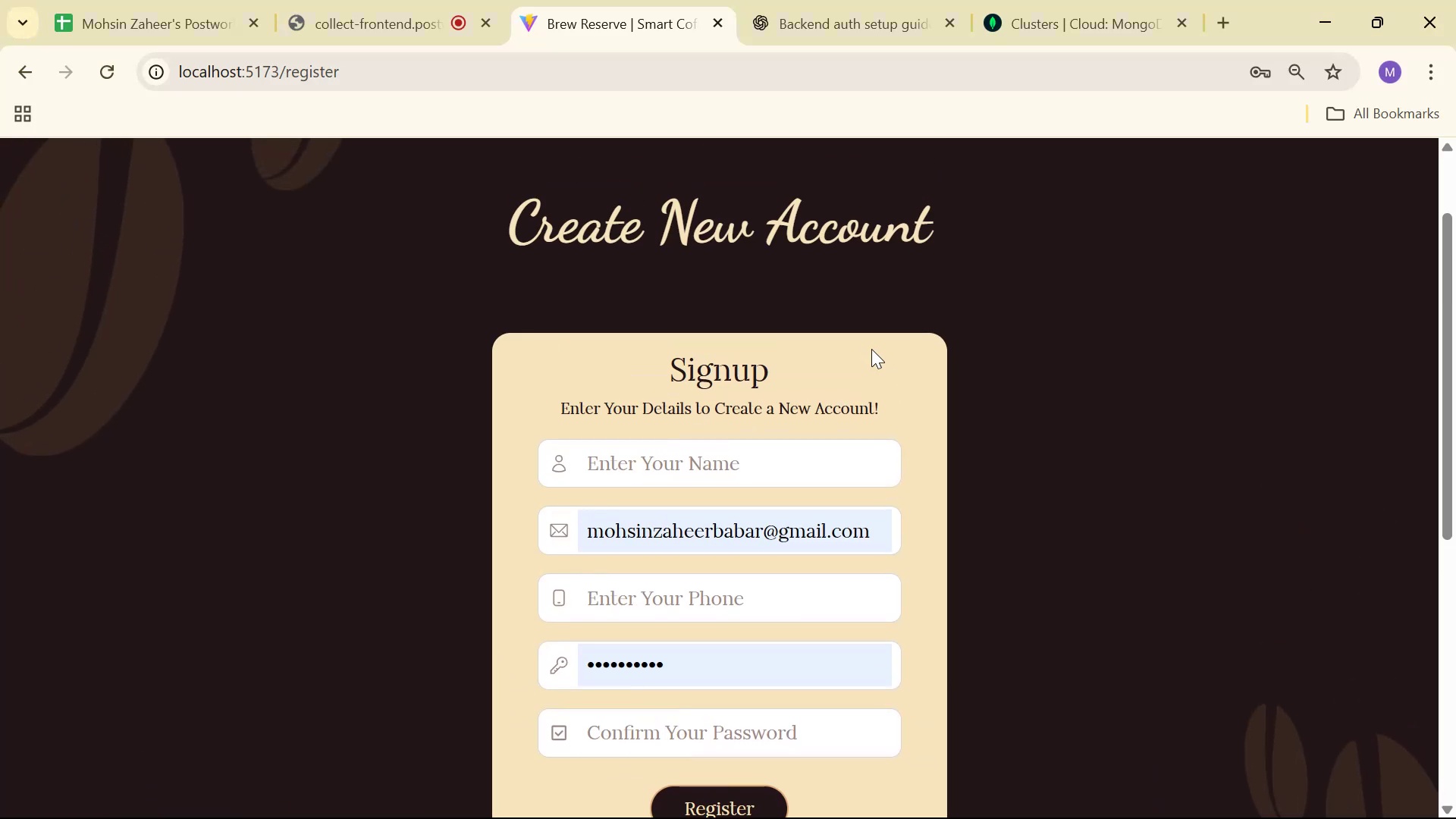 
key(Alt+Tab)
 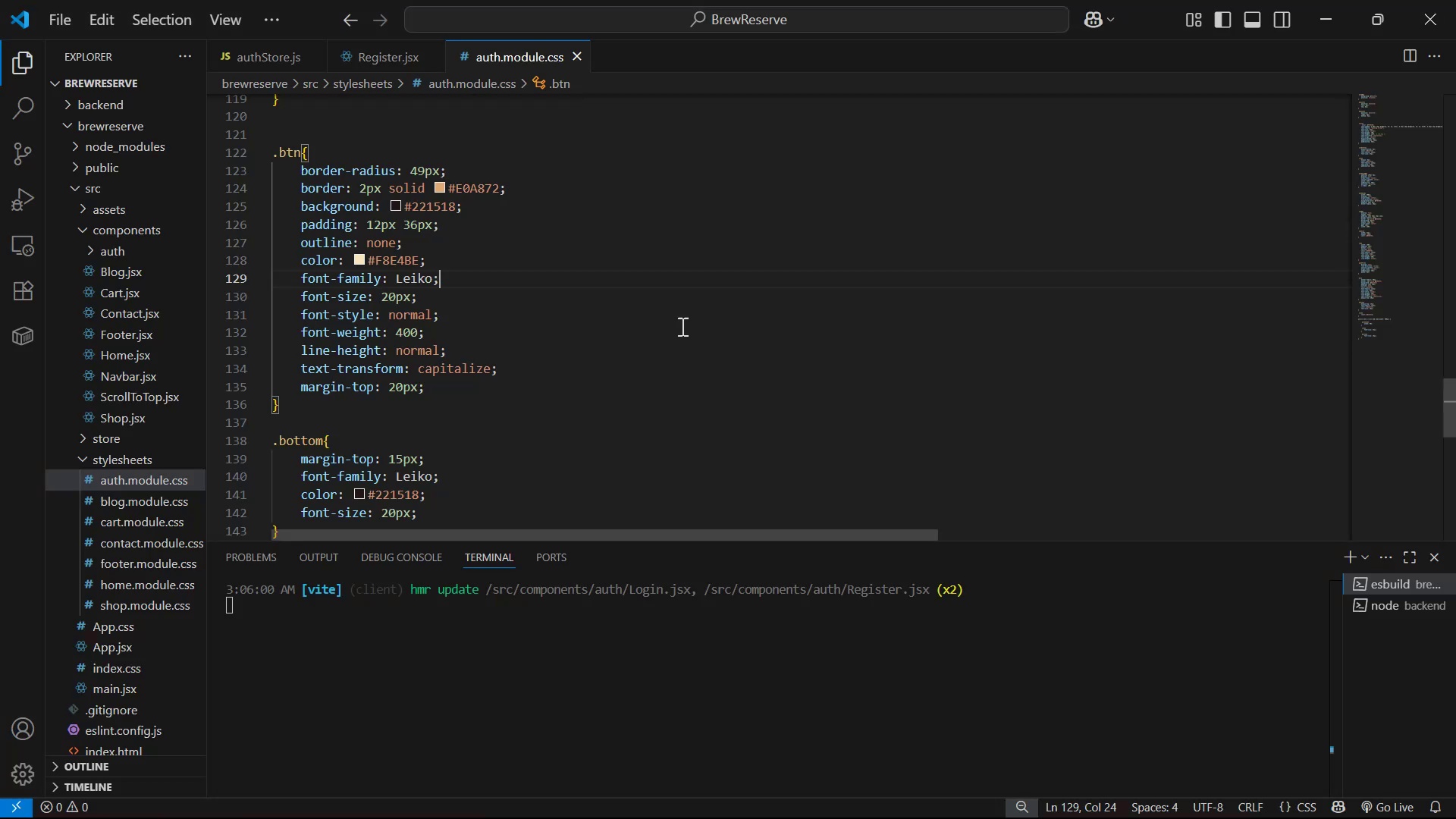 
scroll: coordinate [560, 325], scroll_direction: up, amount: 2.0
 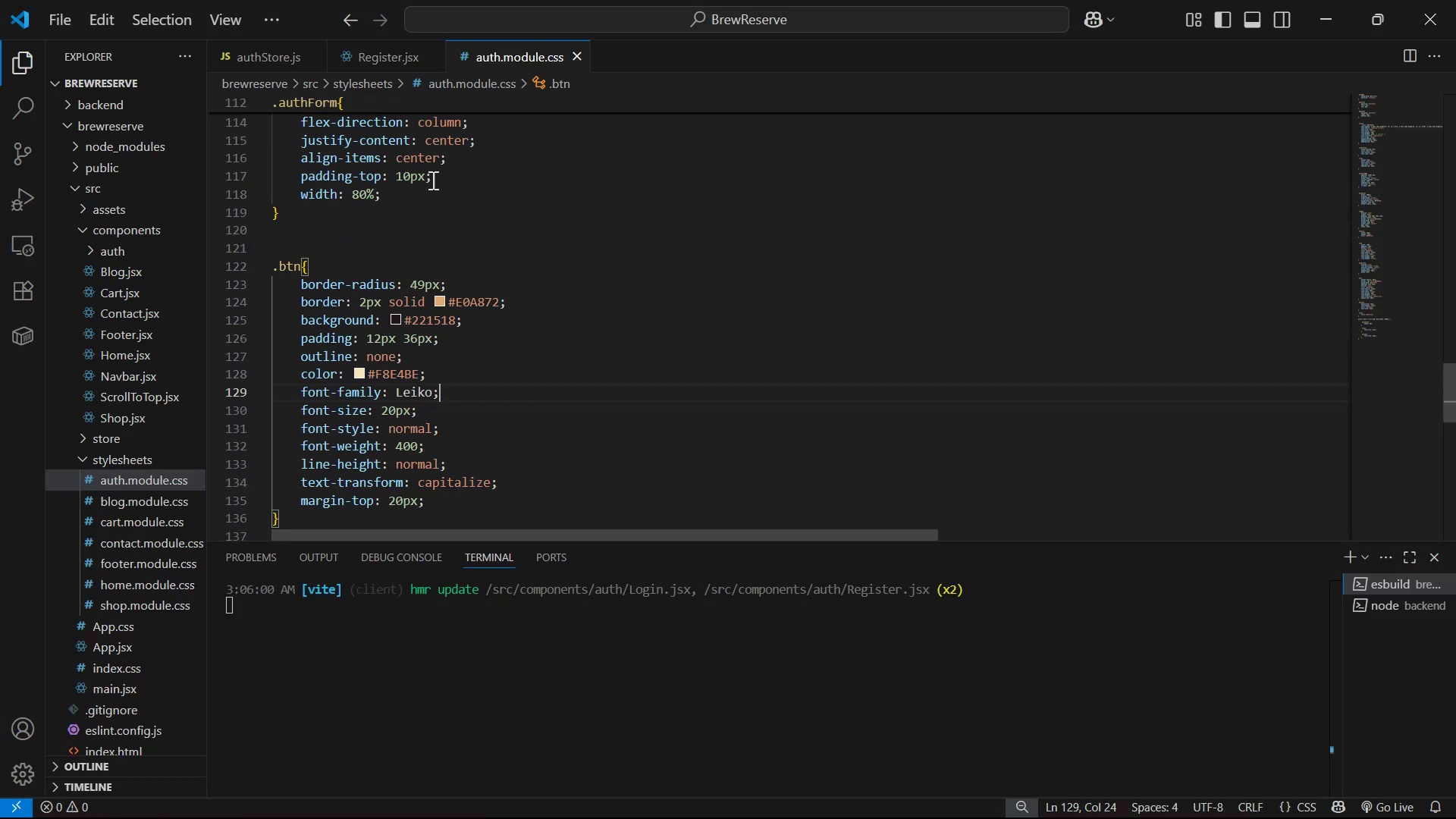 
scroll: coordinate [480, 187], scroll_direction: down, amount: 2.0
 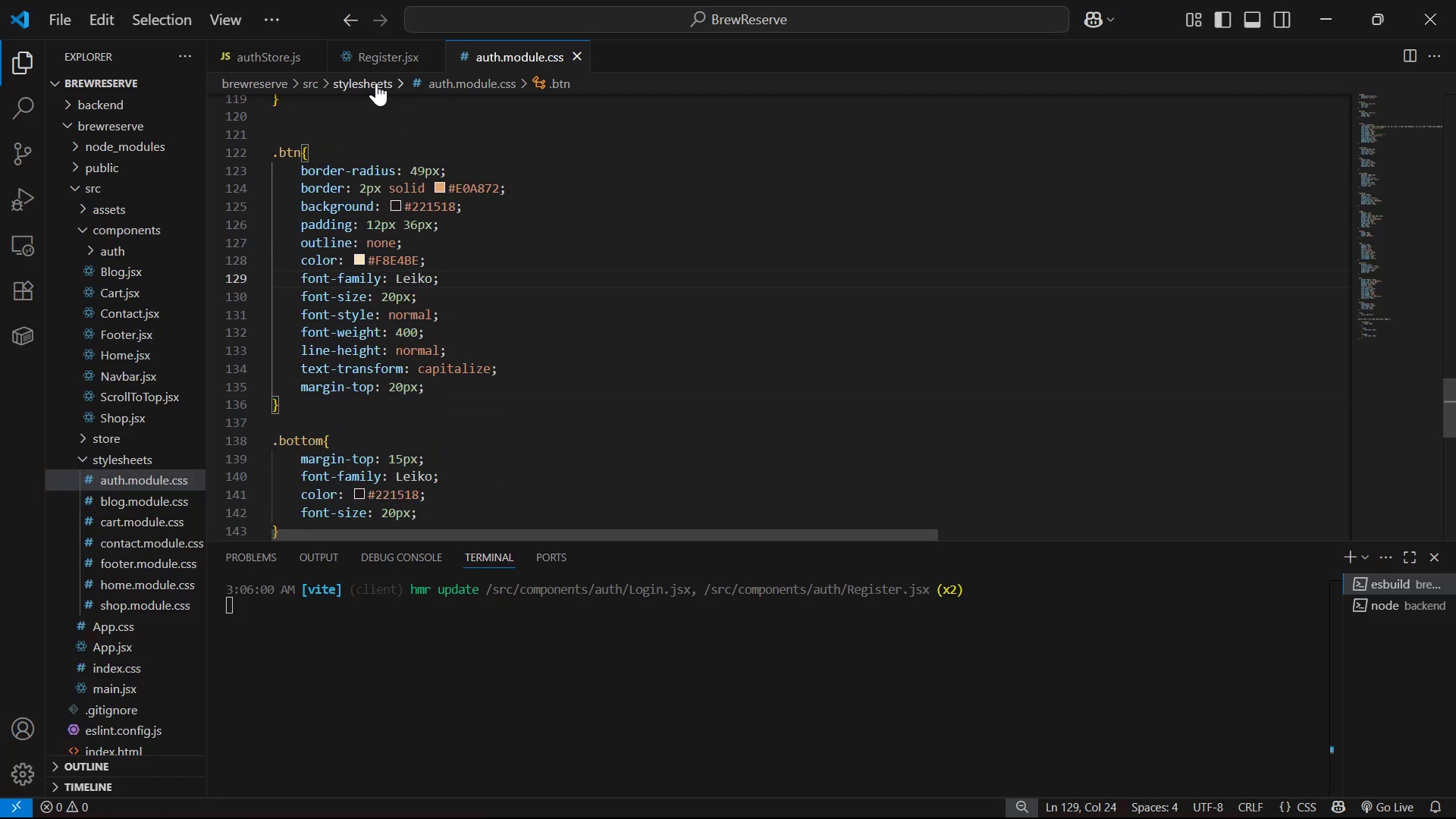 
left_click([374, 65])
 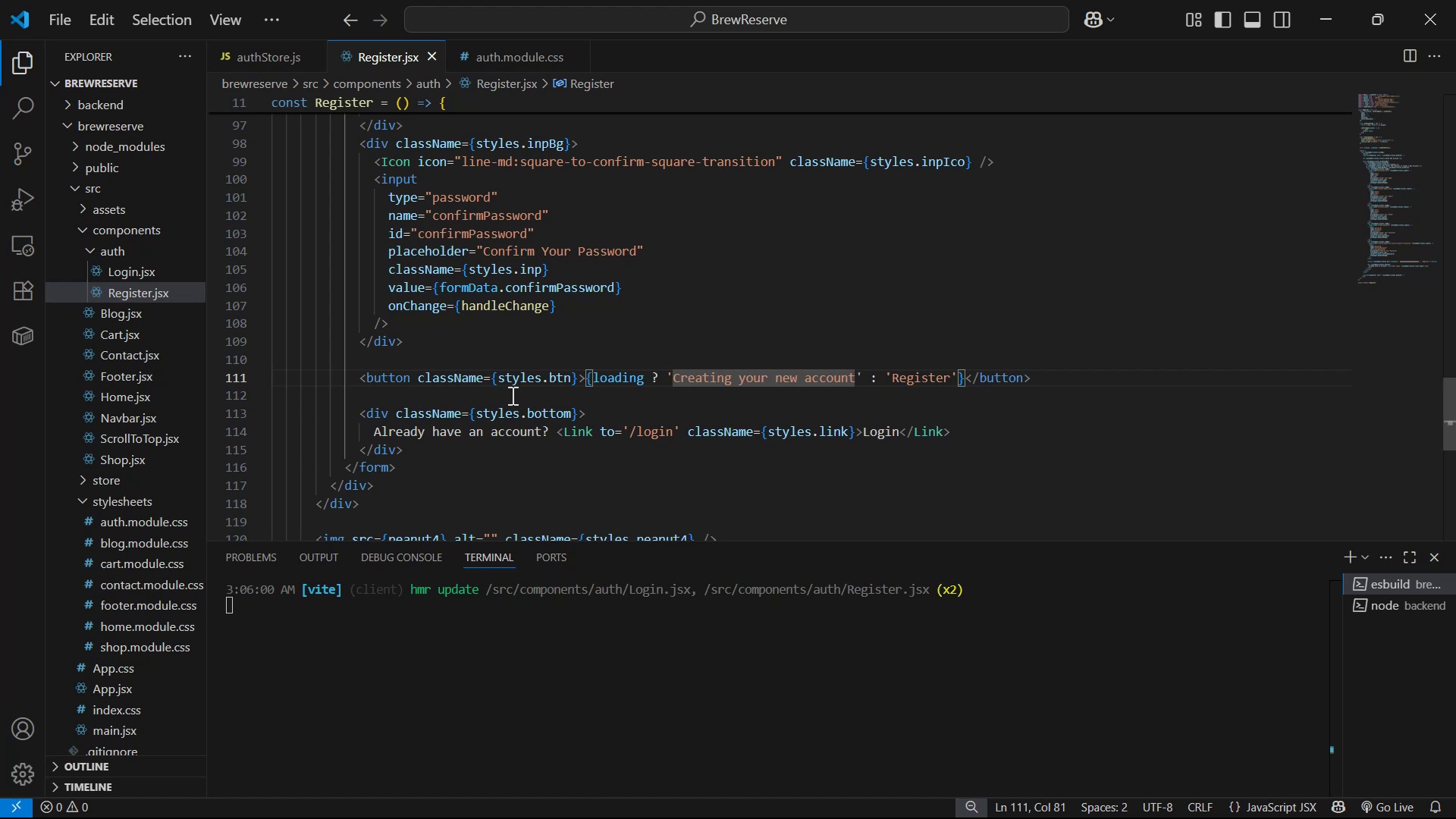 
wait(5.63)
 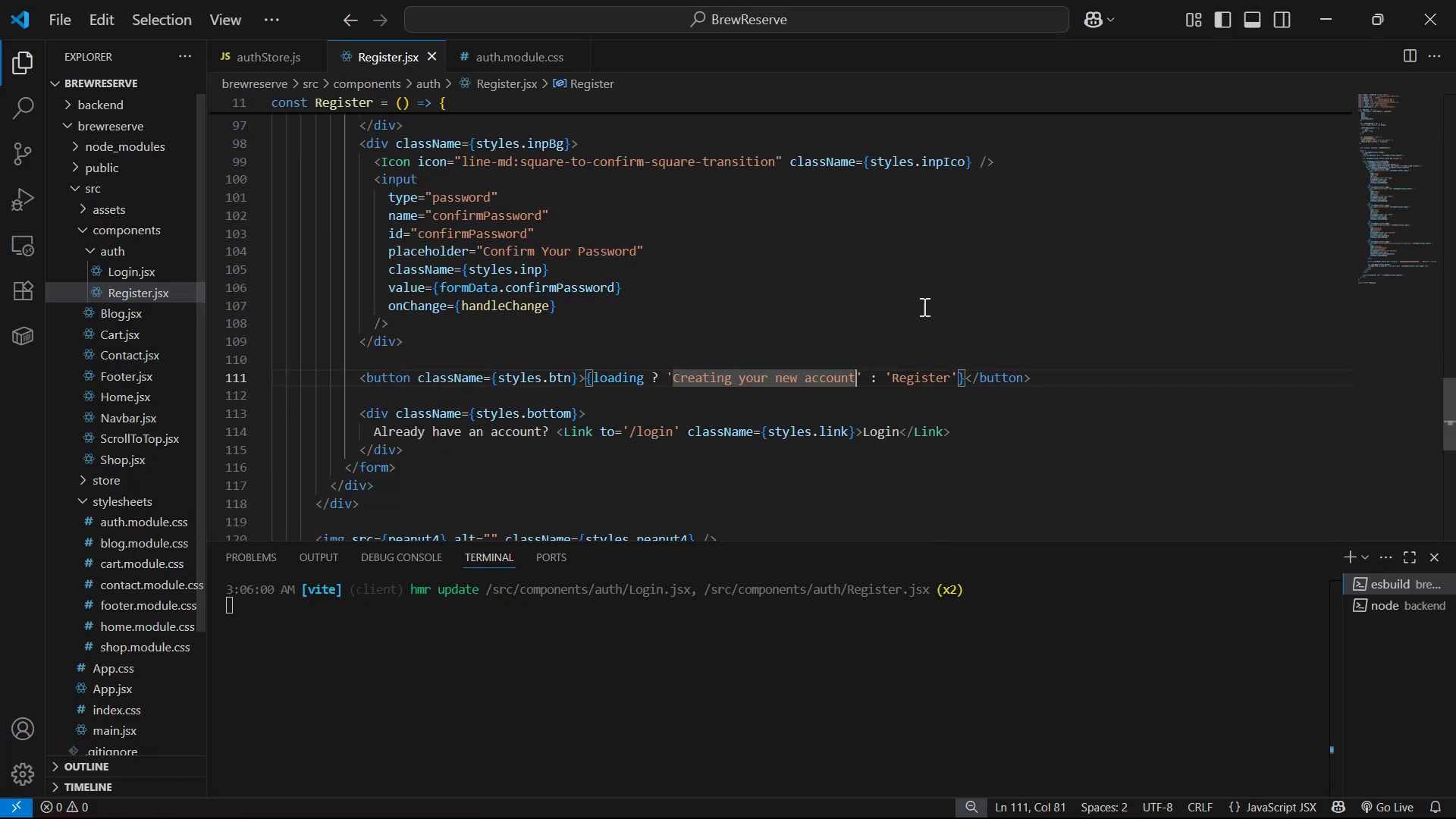 
left_click([574, 379])
 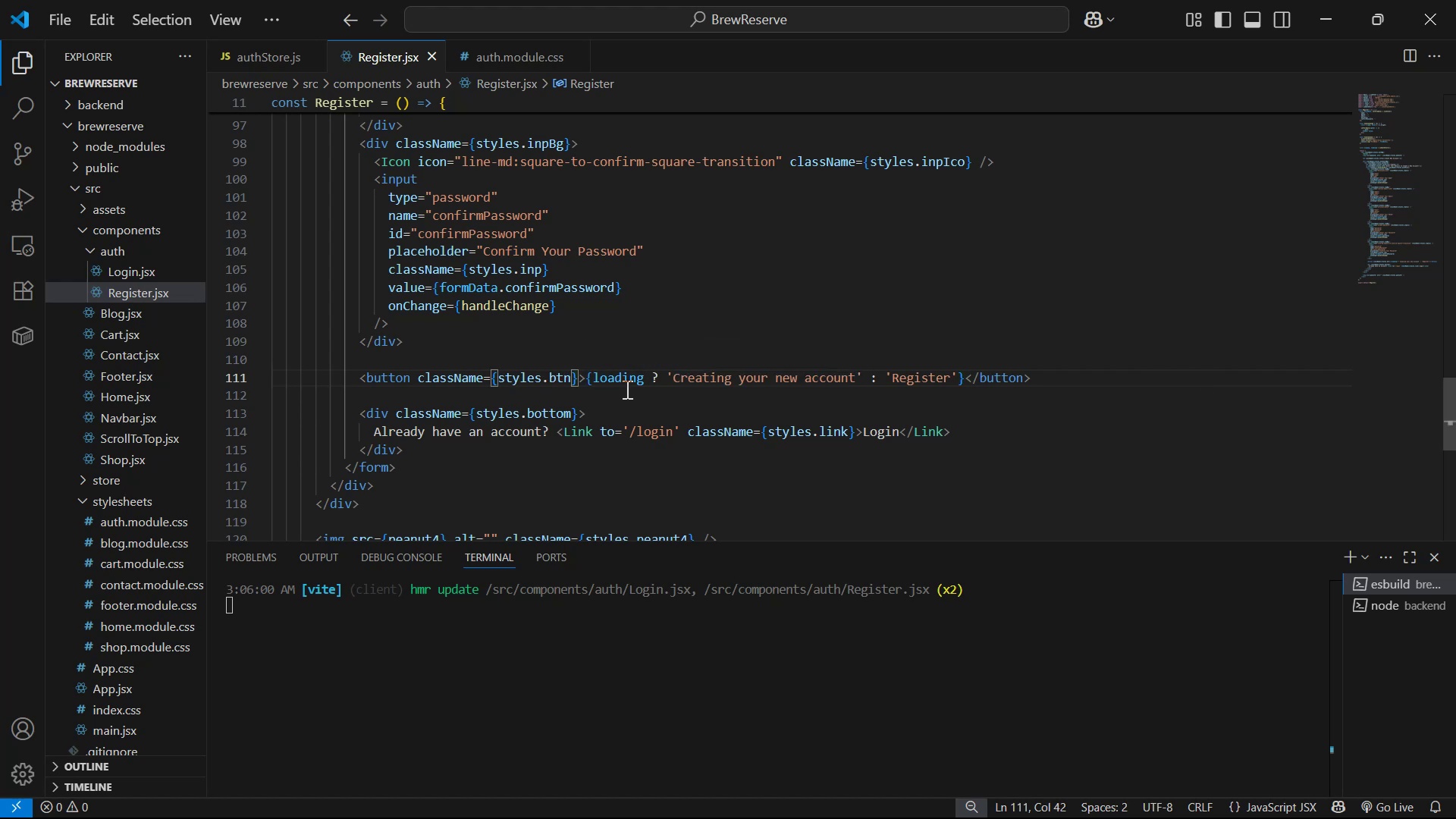 
scroll: coordinate [703, 328], scroll_direction: up, amount: 17.0
 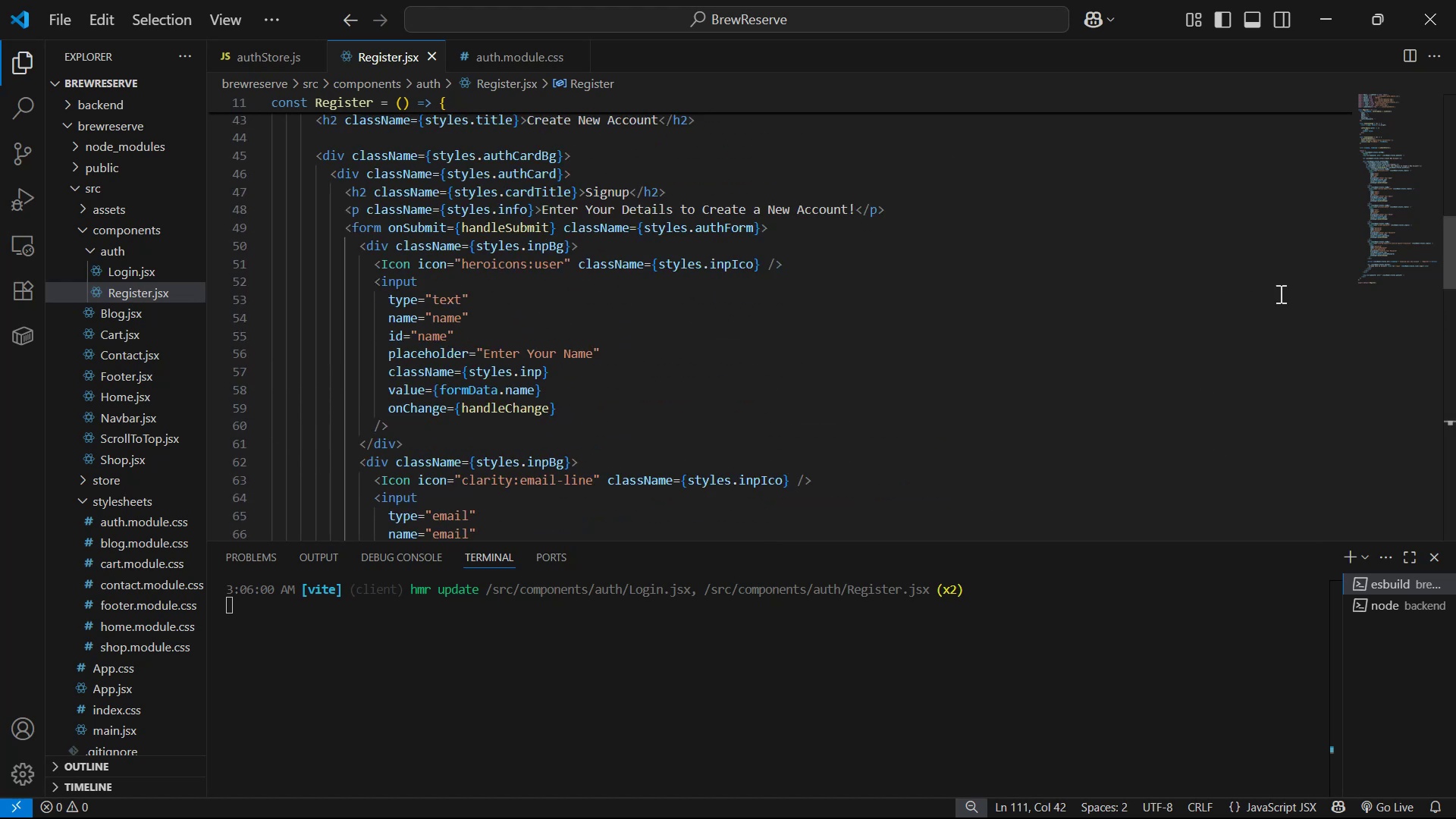 
left_click_drag(start_coordinate=[1455, 249], to_coordinate=[1454, 79])
 